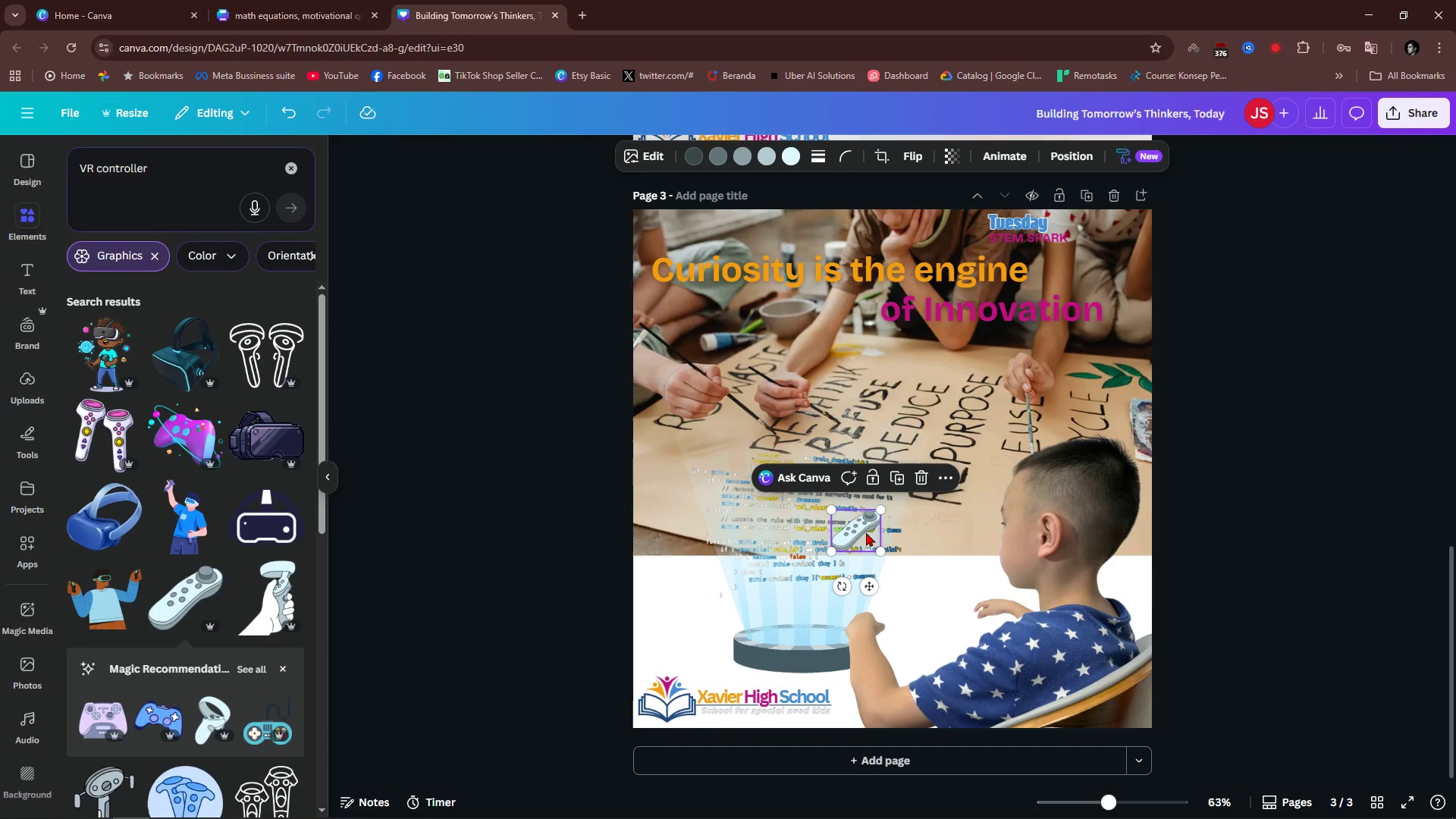 
left_click_drag(start_coordinate=[861, 526], to_coordinate=[879, 610])
 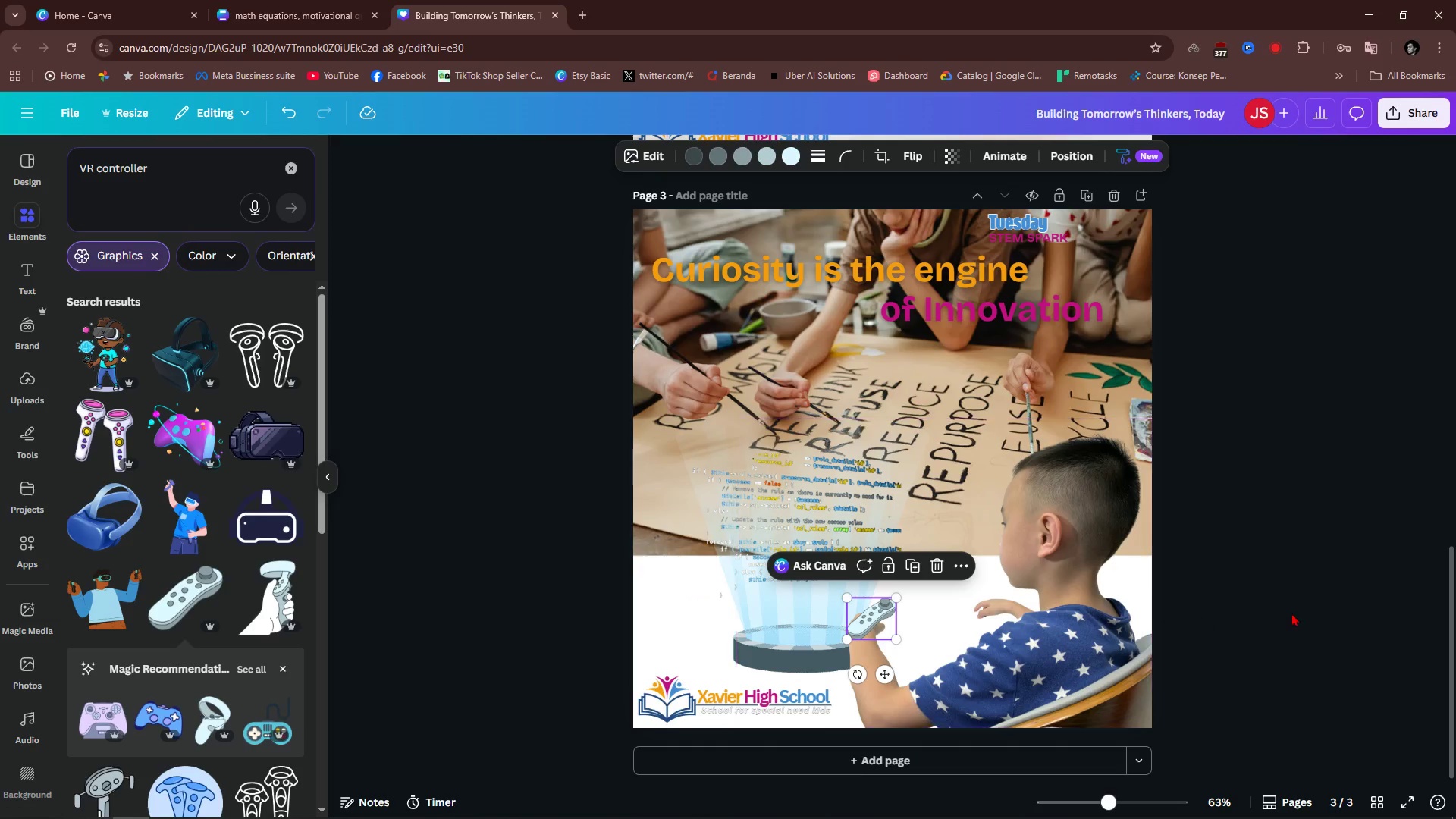 
left_click([1303, 613])
 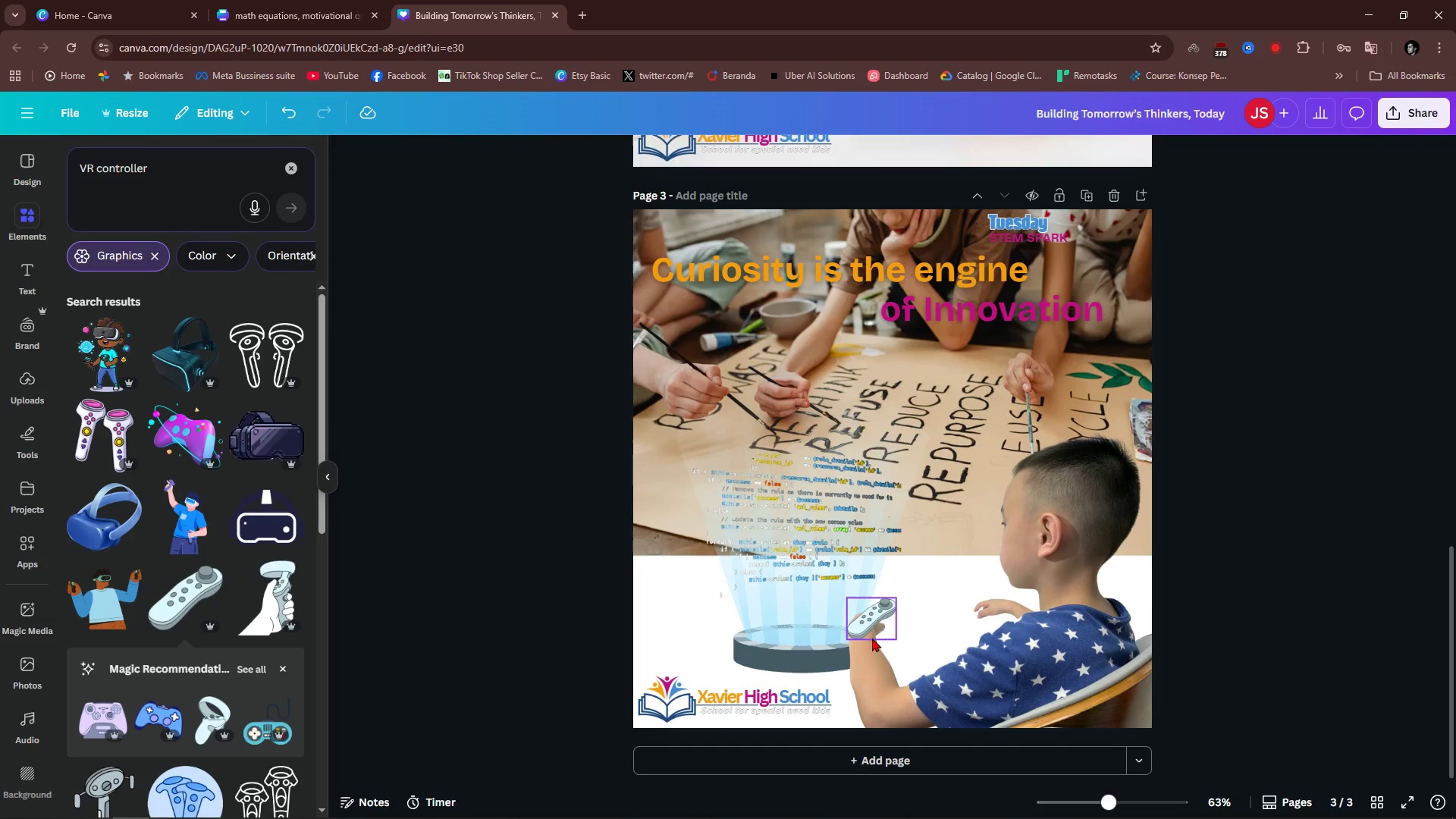 
key(Alt+AltLeft)
 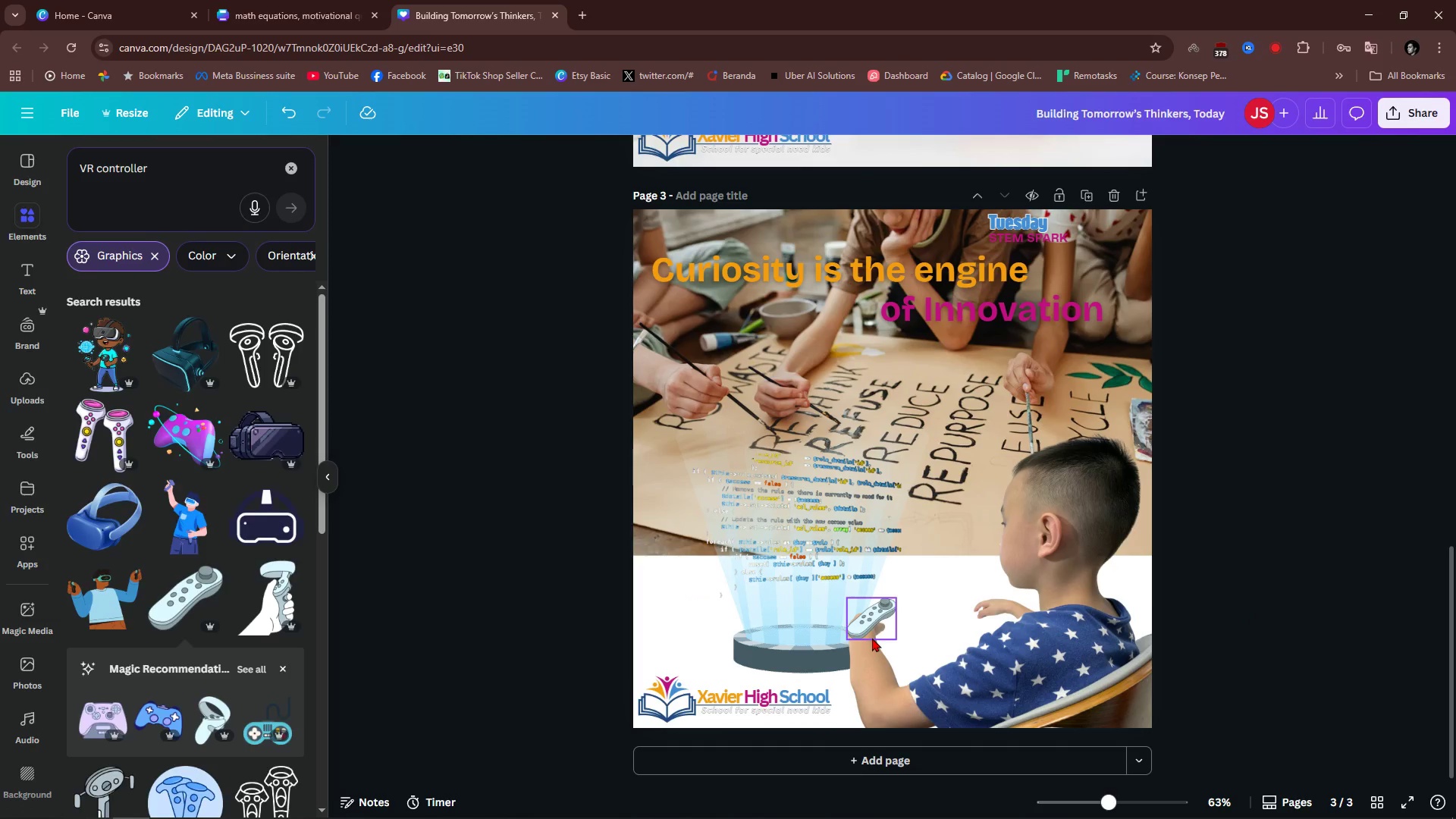 
key(Alt+1)
 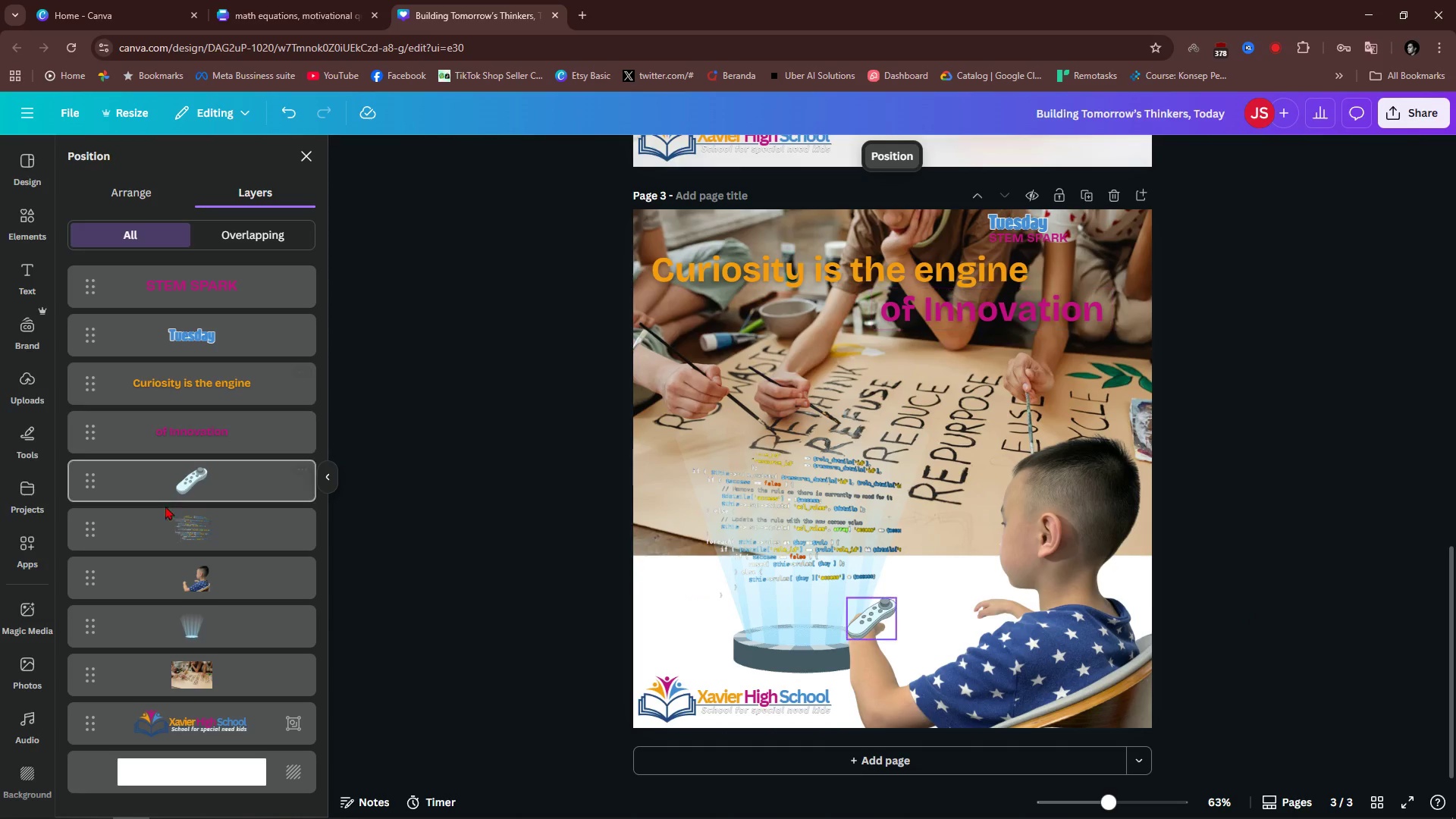 
left_click_drag(start_coordinate=[202, 482], to_coordinate=[227, 624])
 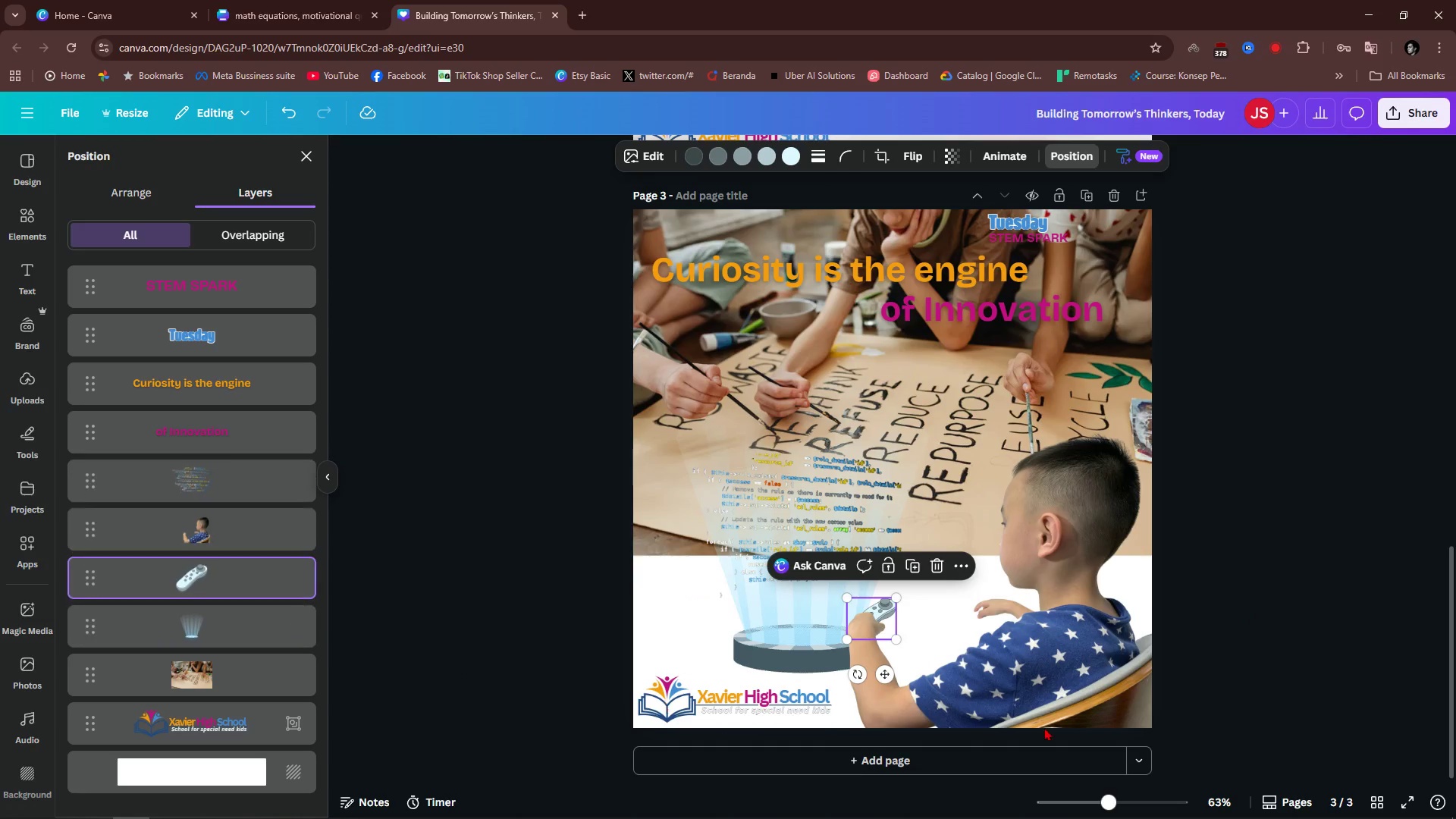 
hold_key(key=AltLeft, duration=0.69)
scroll: coordinate [1117, 655], scroll_direction: up, amount: 5.0
 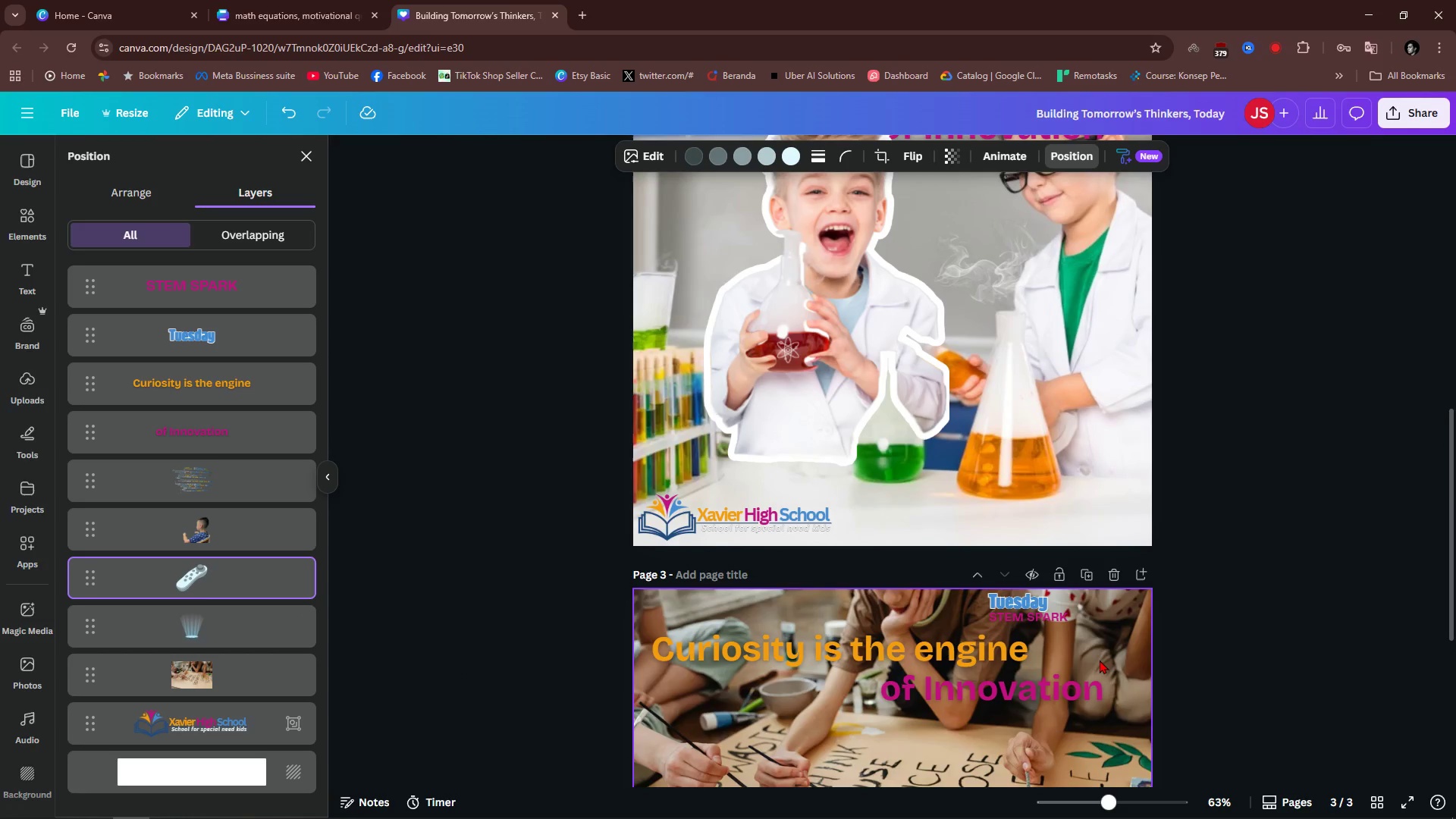 
scroll: coordinate [1100, 660], scroll_direction: down, amount: 5.0
 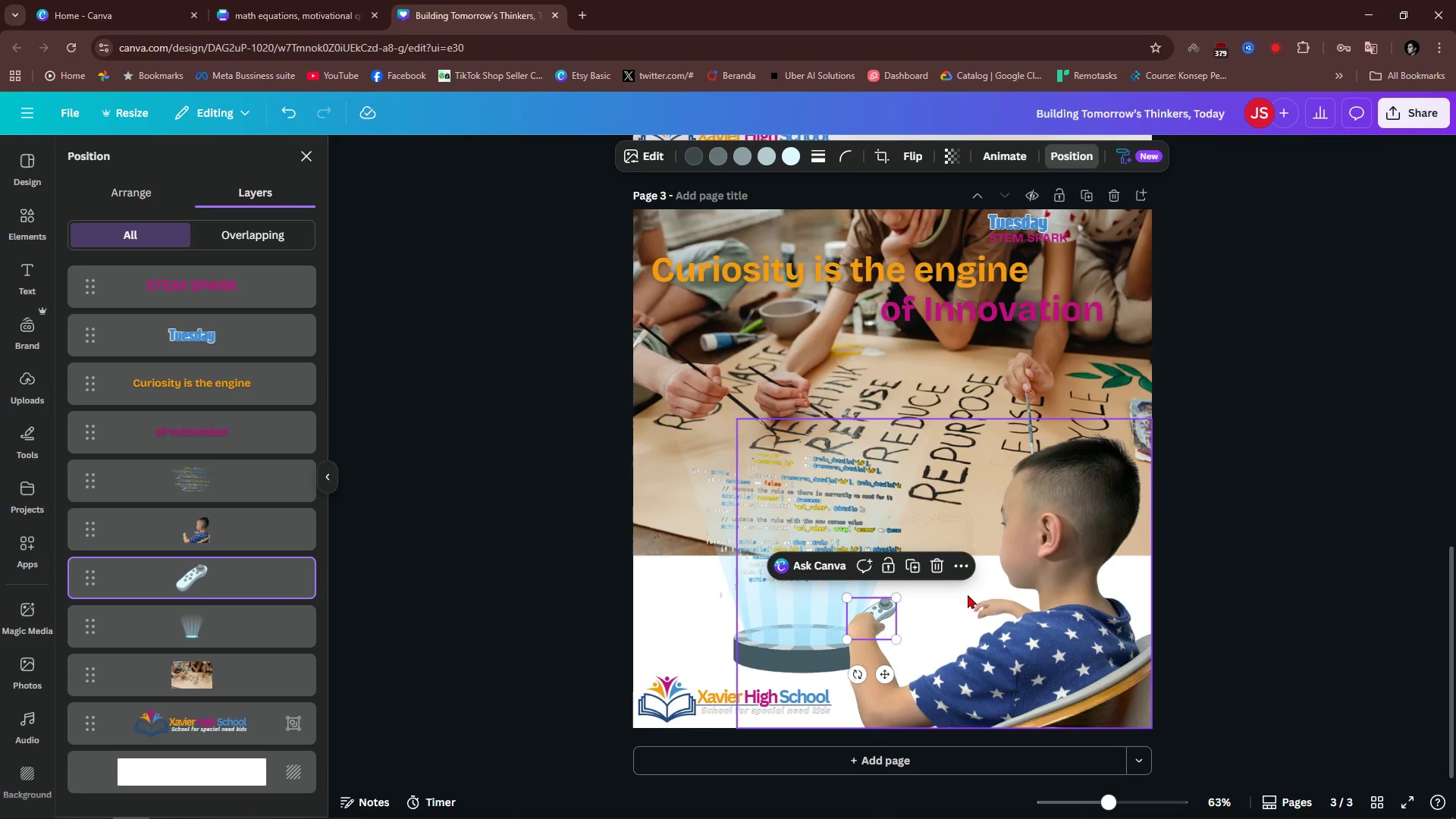 
hold_key(key=ControlLeft, duration=0.83)
scroll: coordinate [913, 644], scroll_direction: up, amount: 8.0
 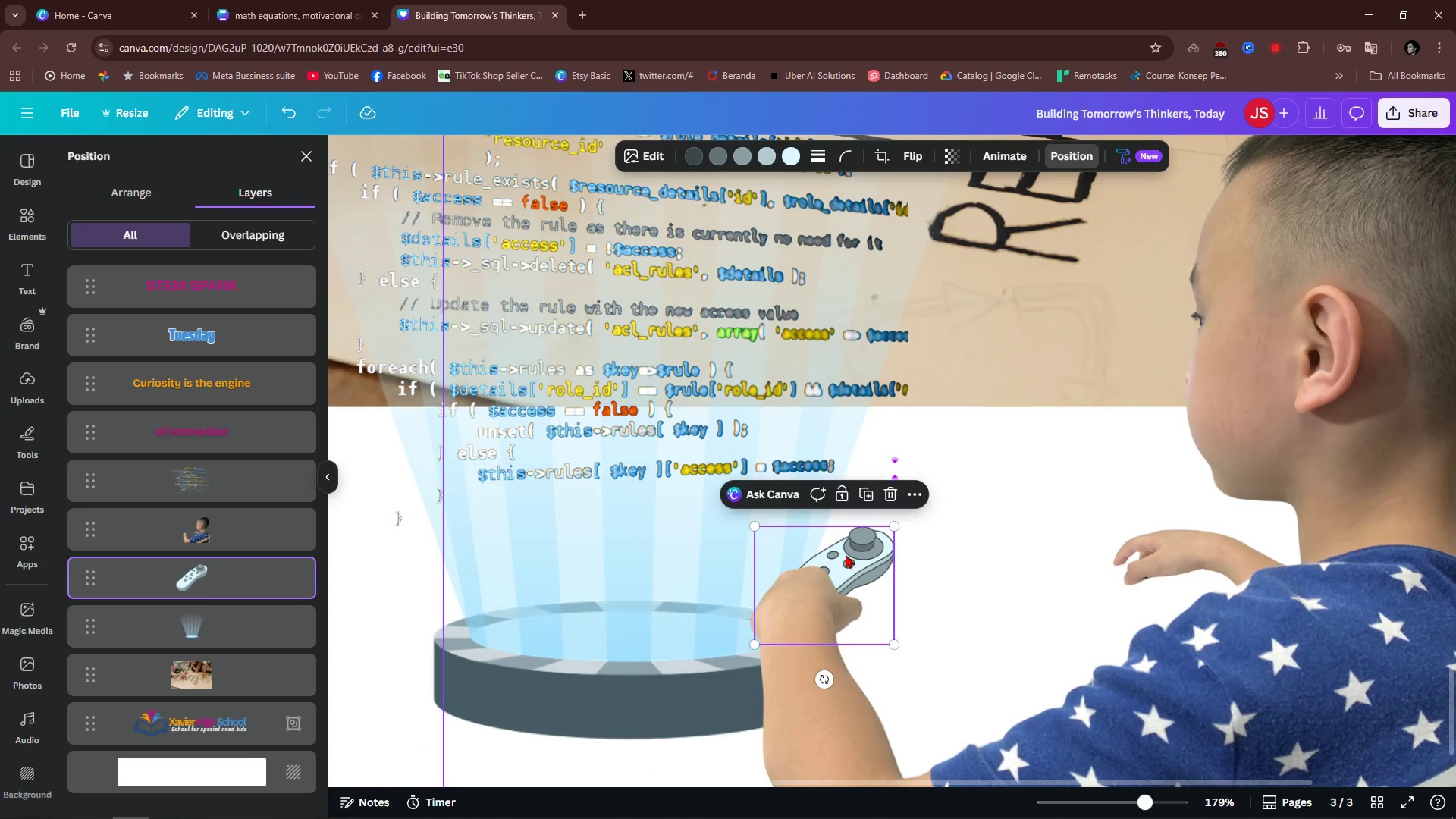 
left_click_drag(start_coordinate=[849, 557], to_coordinate=[855, 579])
 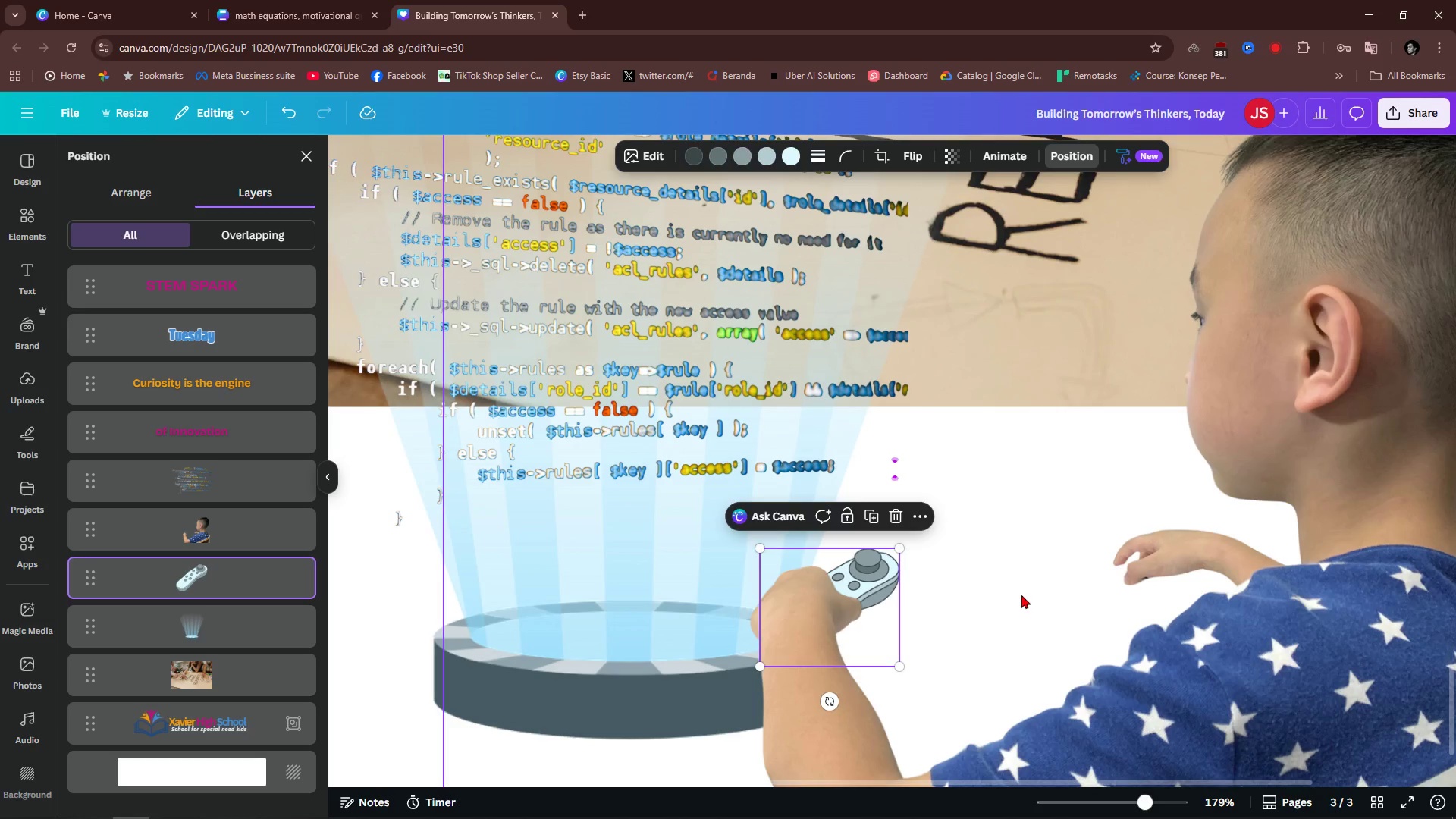 
left_click([1021, 595])
 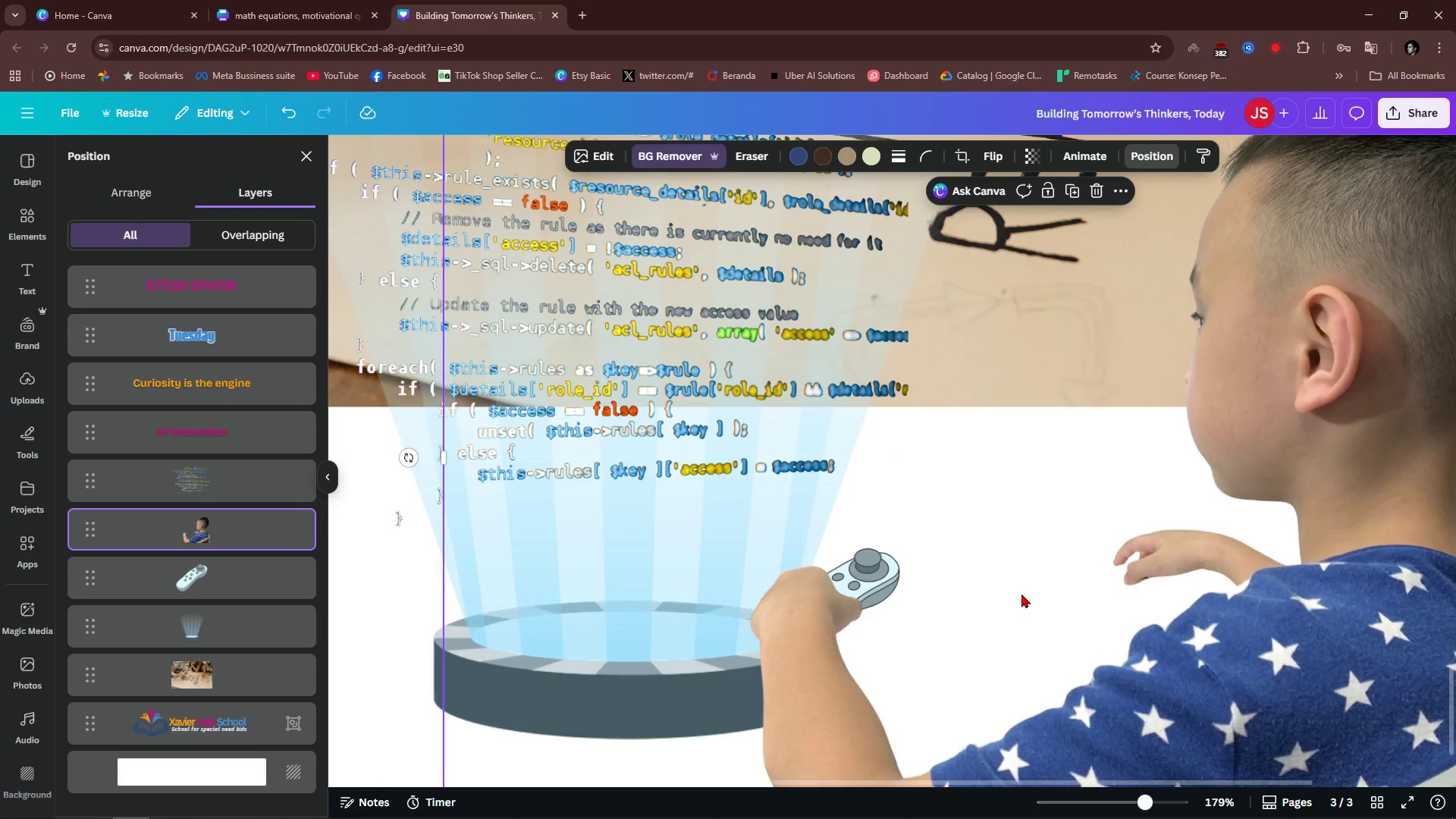 
hold_key(key=ControlLeft, duration=0.72)
scroll: coordinate [1021, 594], scroll_direction: down, amount: 3.0
 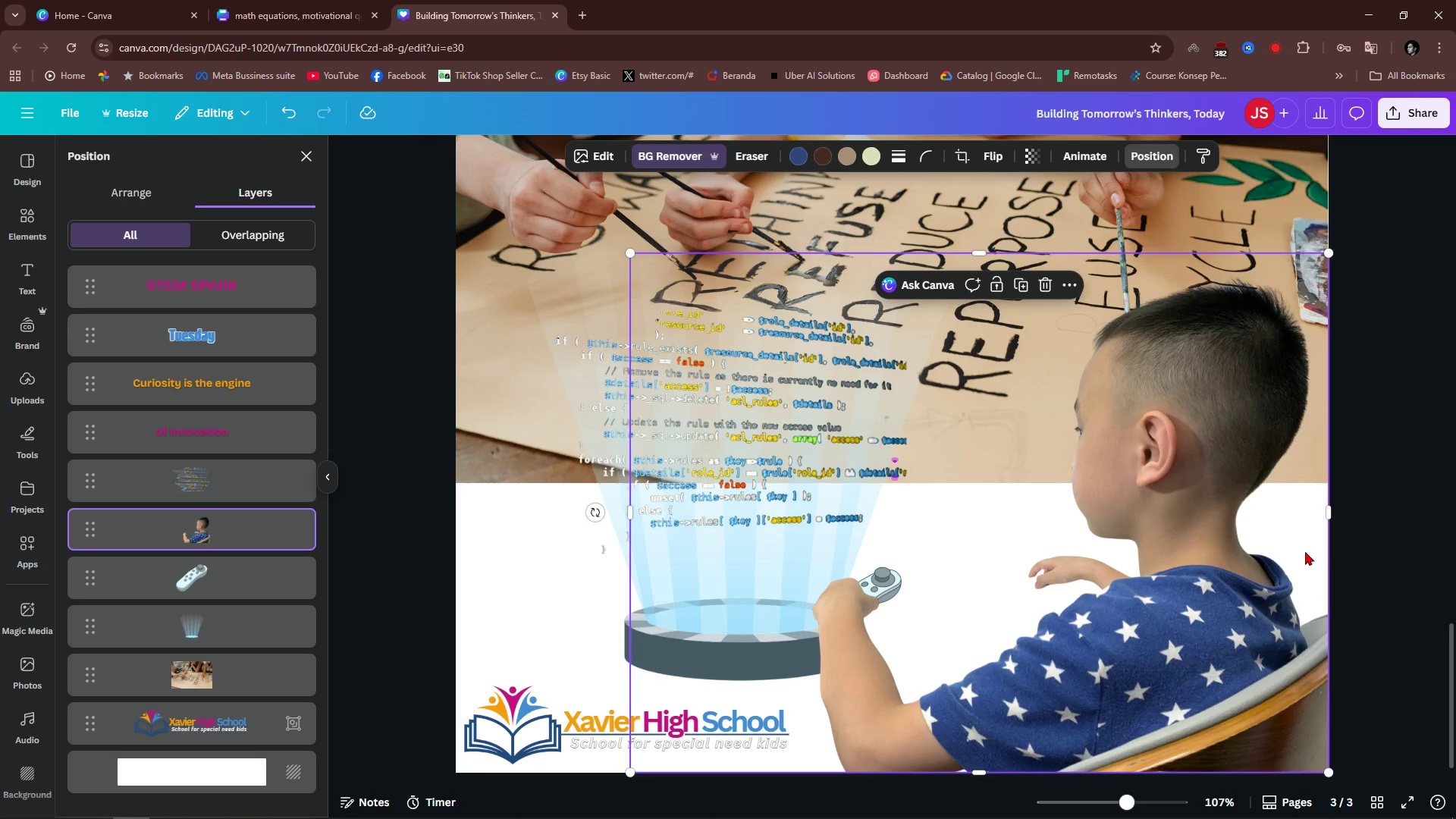 
hold_key(key=ControlLeft, duration=1.03)
scroll: coordinate [1169, 554], scroll_direction: down, amount: 2.0
 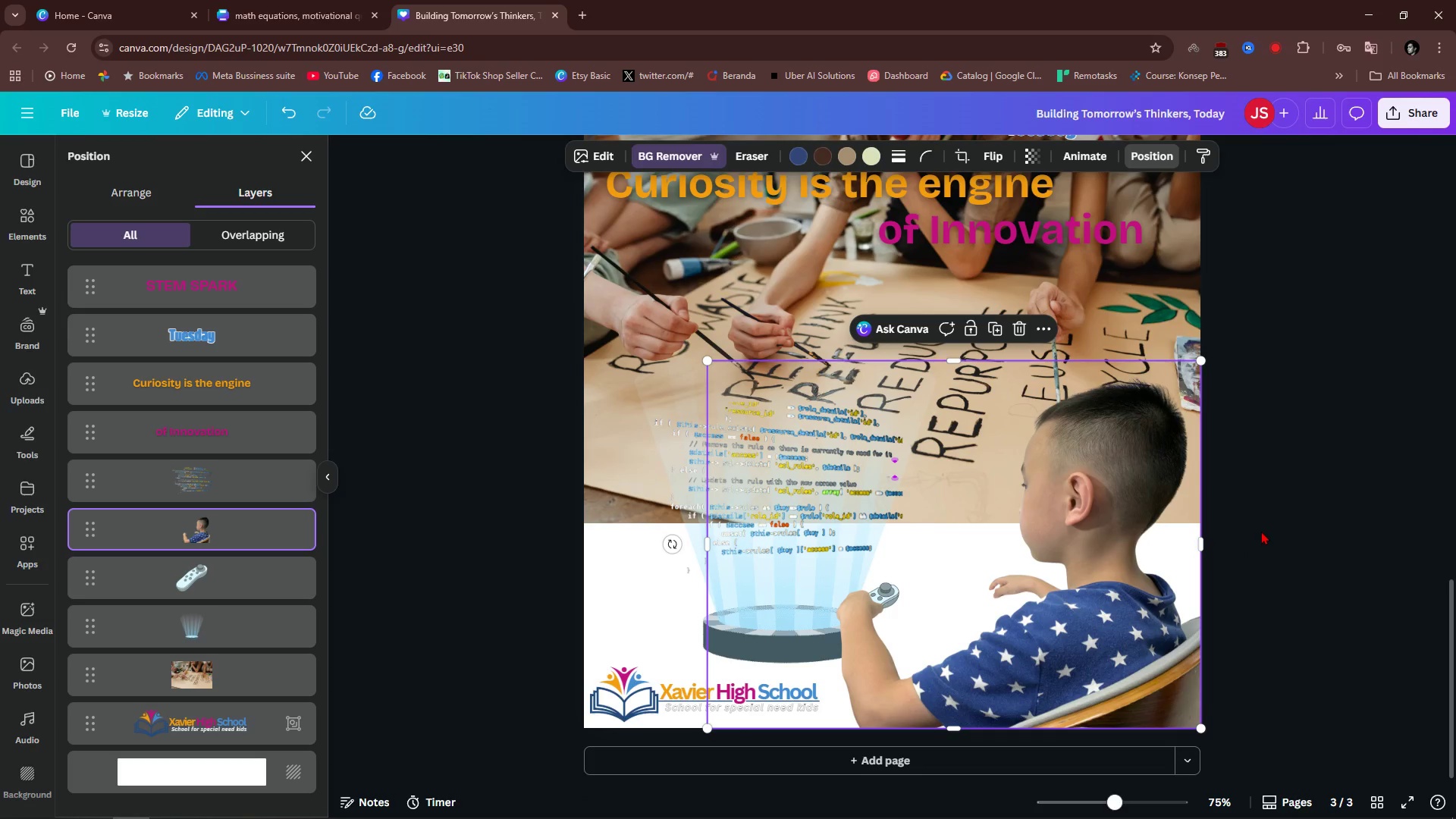 
left_click([1261, 531])
 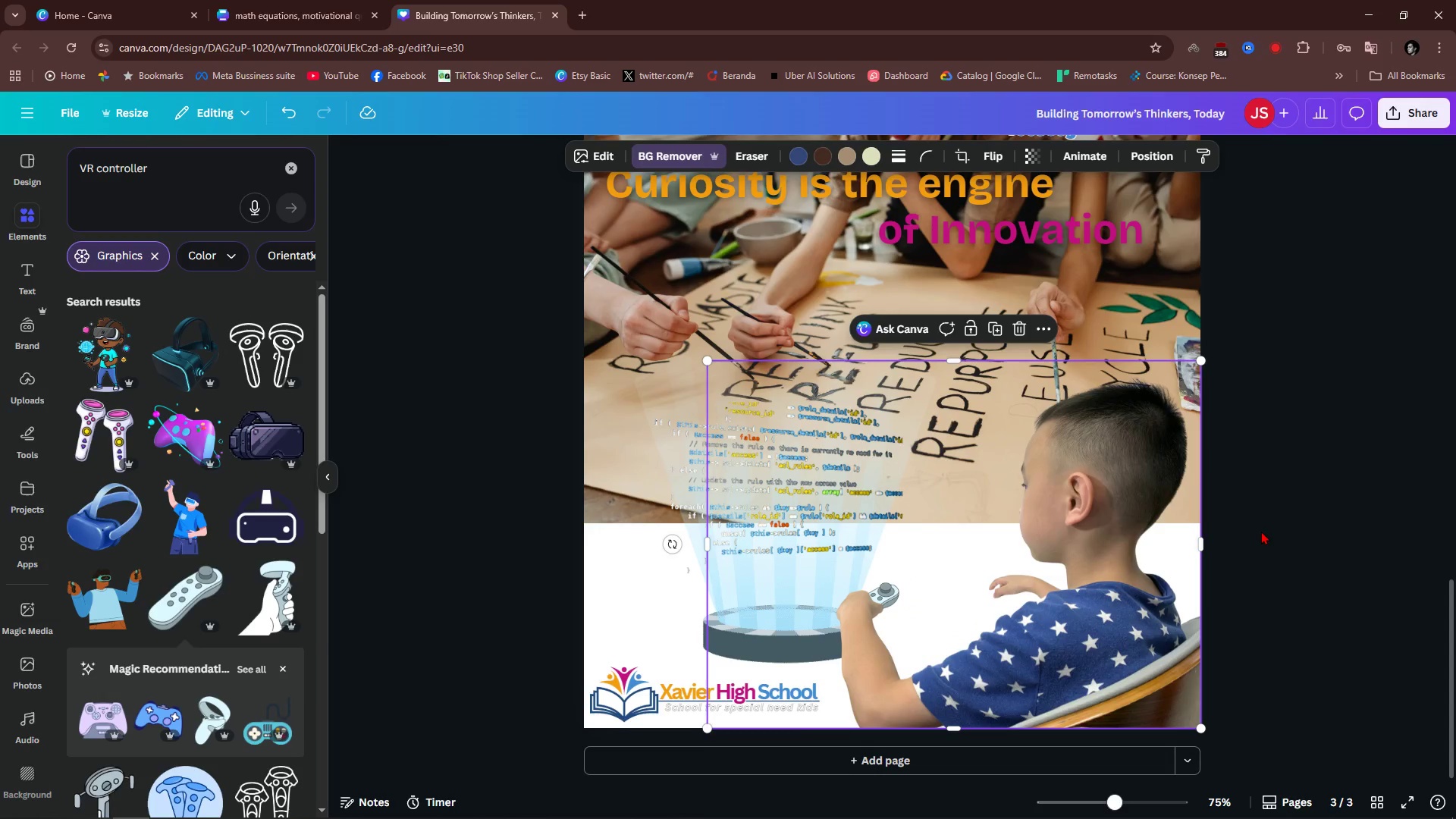 
scroll: coordinate [1261, 531], scroll_direction: up, amount: 2.0
 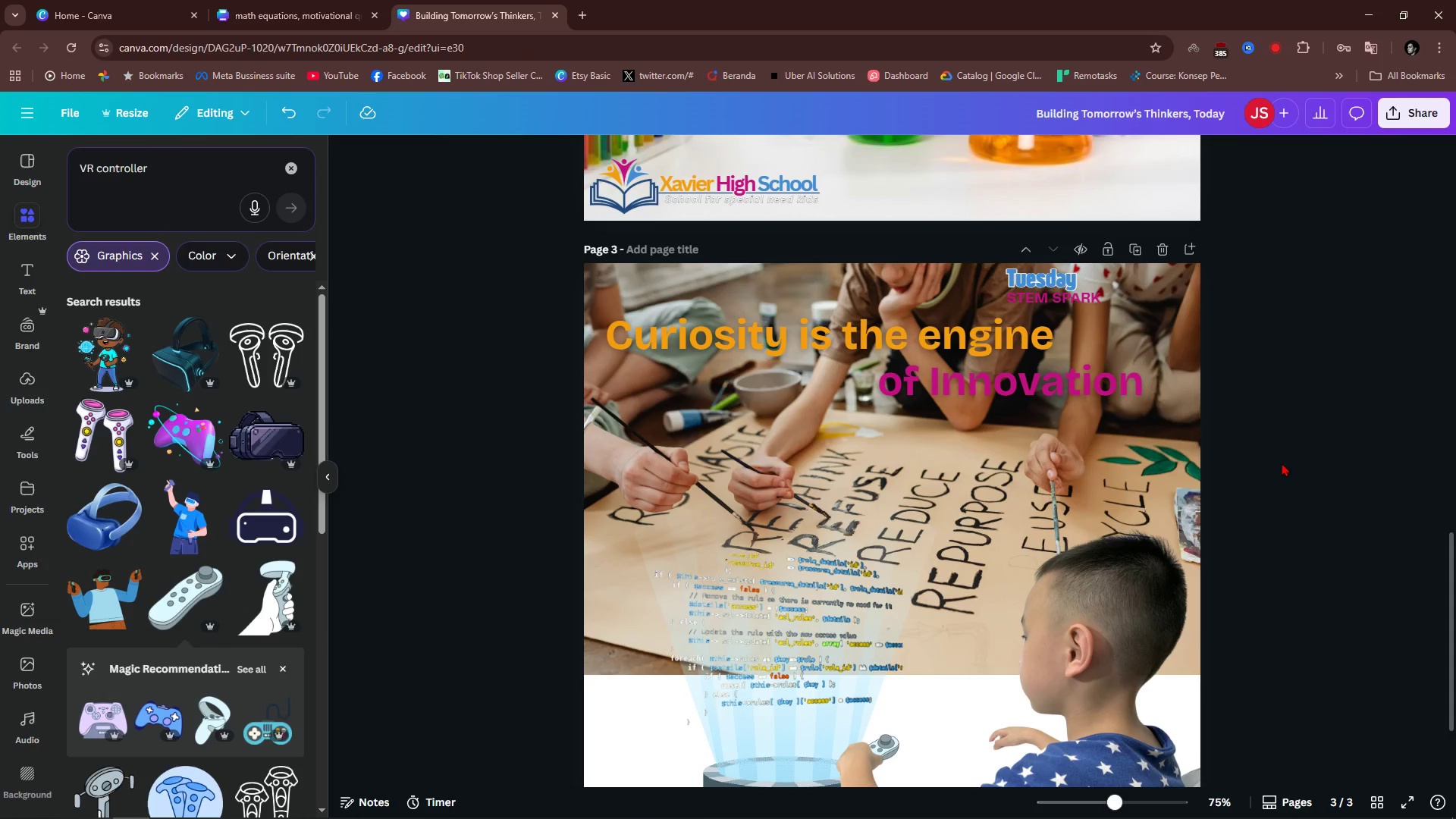 
scroll: coordinate [1282, 458], scroll_direction: down, amount: 3.0
 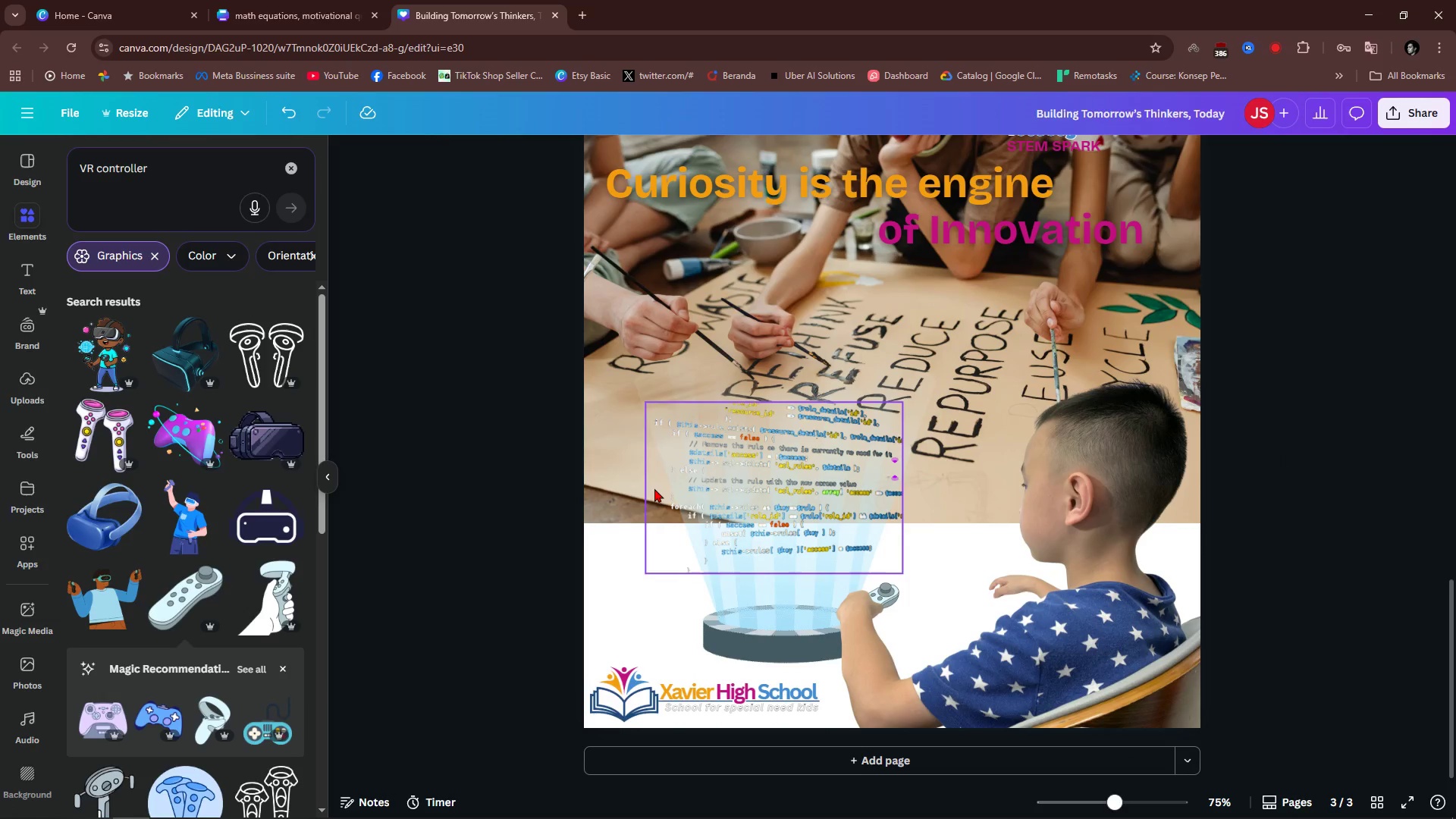 
left_click([613, 483])
 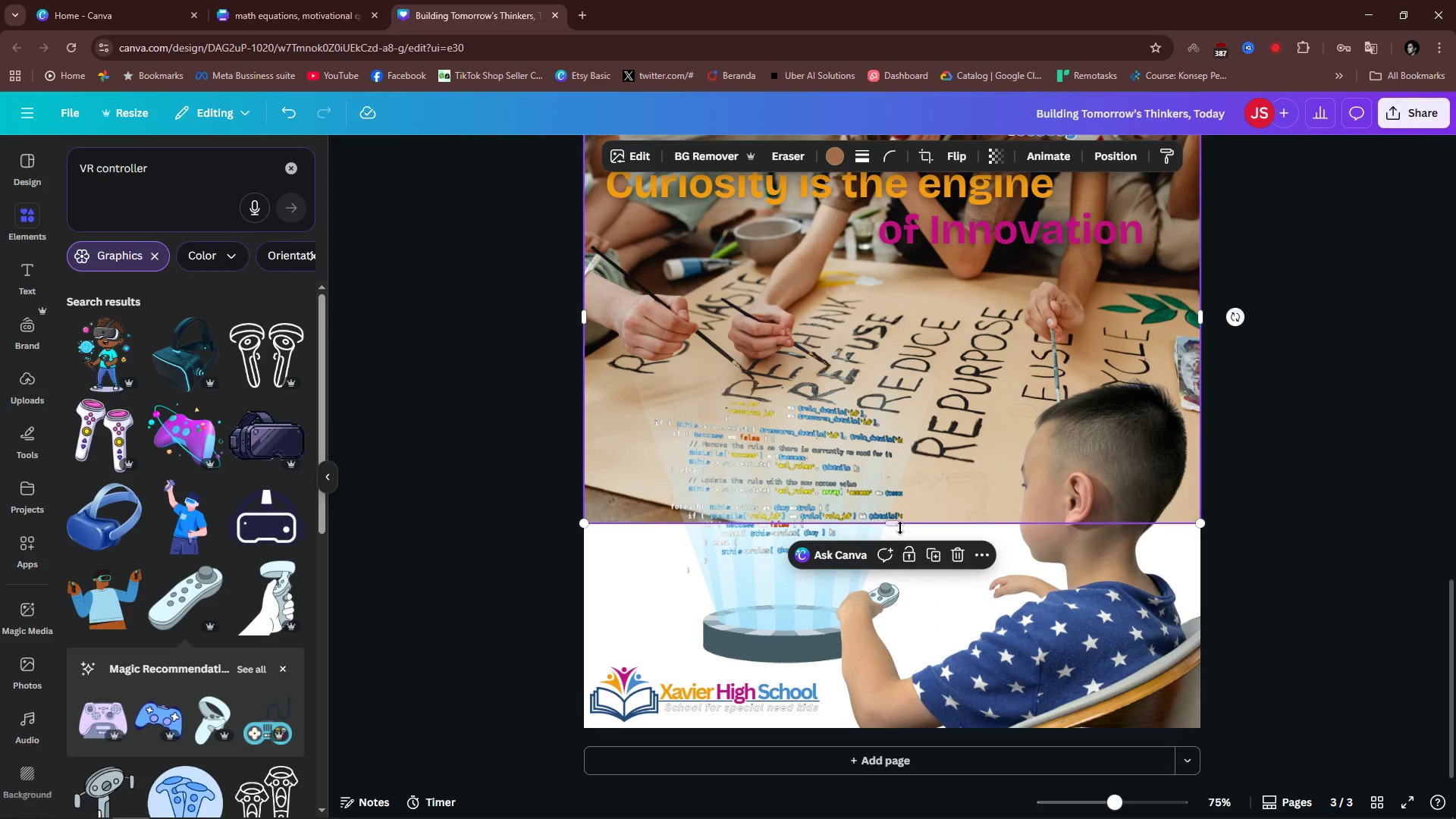 
left_click_drag(start_coordinate=[896, 526], to_coordinate=[952, 554])
 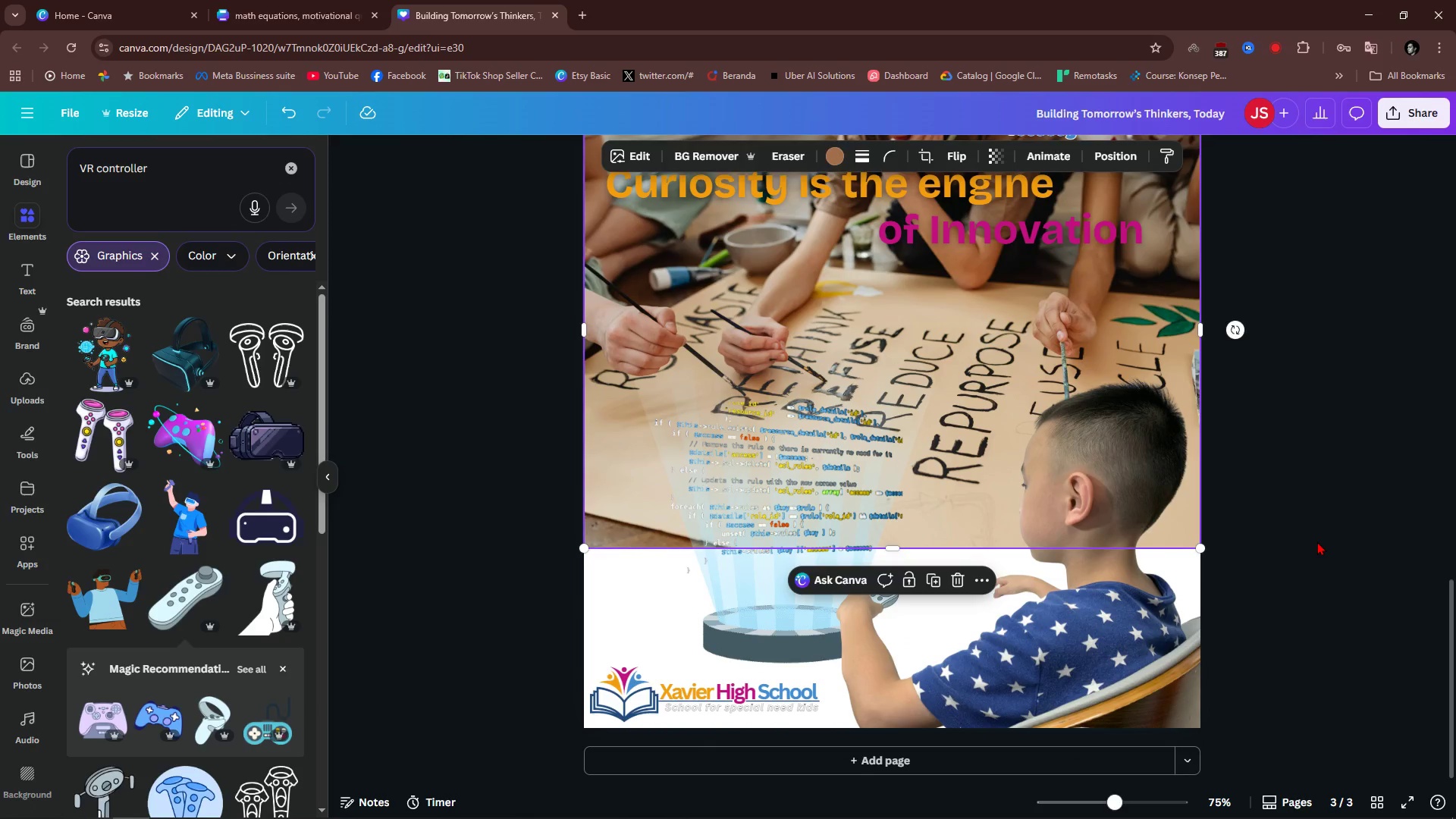 
left_click([1317, 541])
 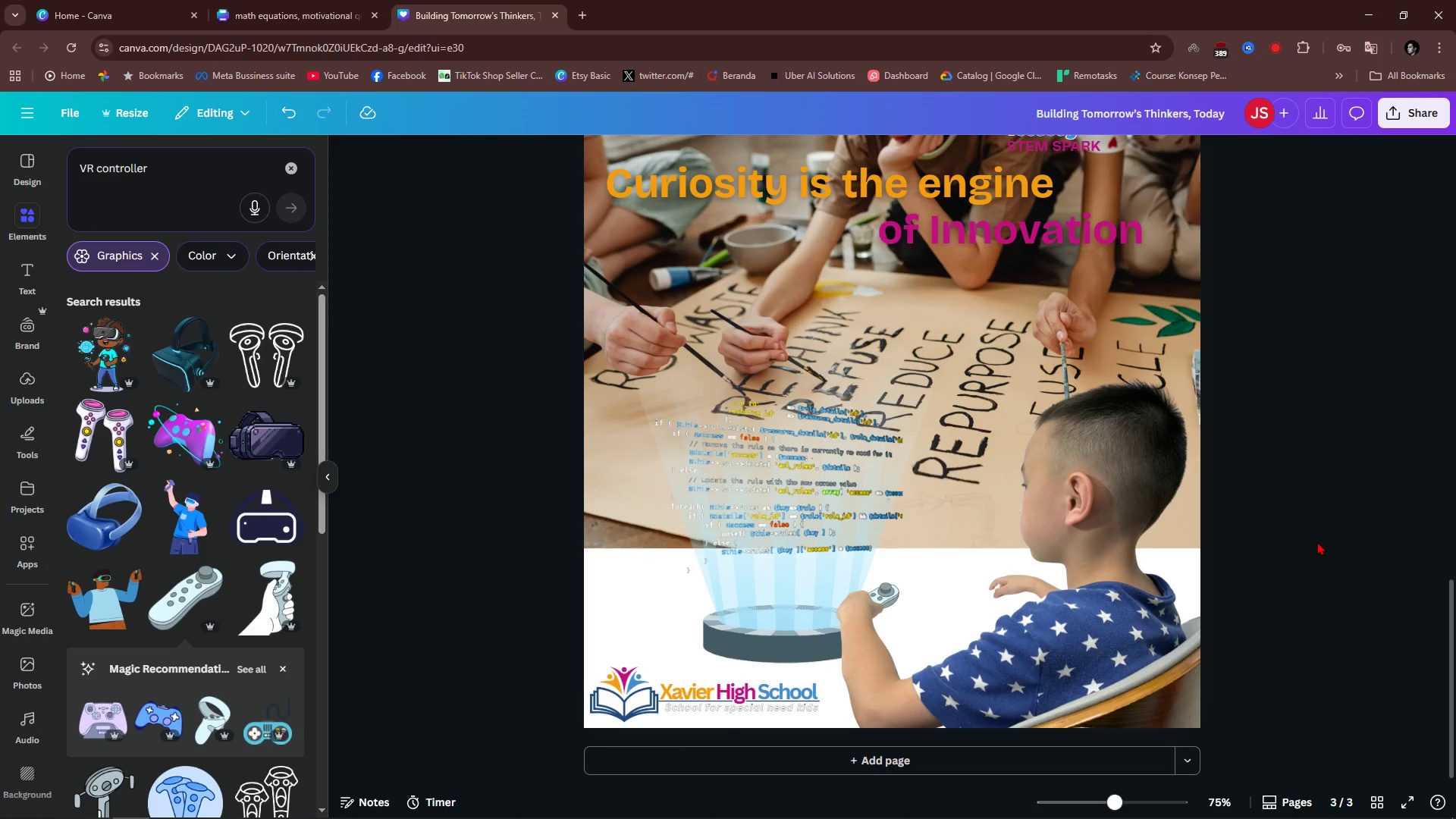 
wait(11.21)
 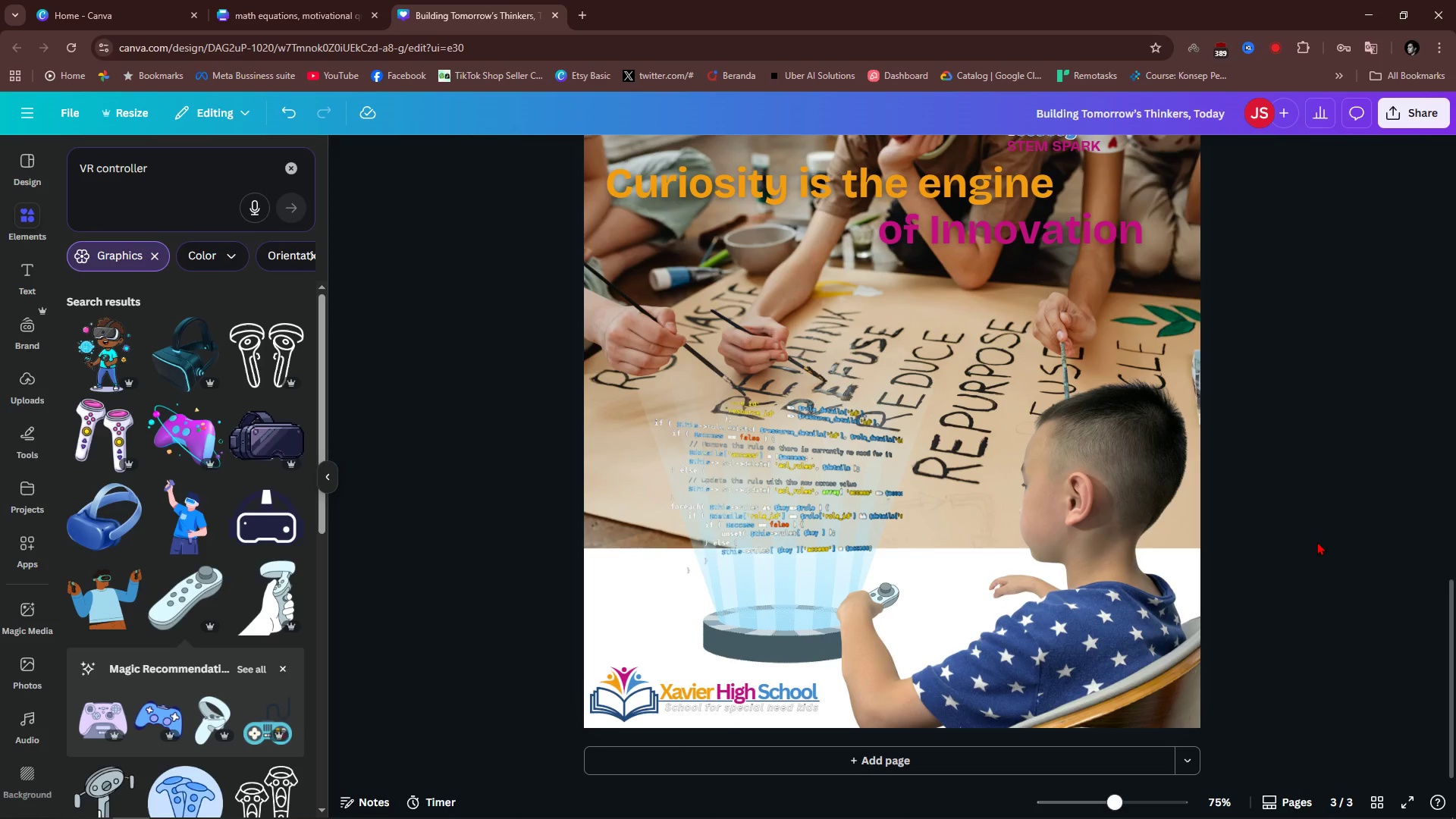 
left_click([1261, 523])
 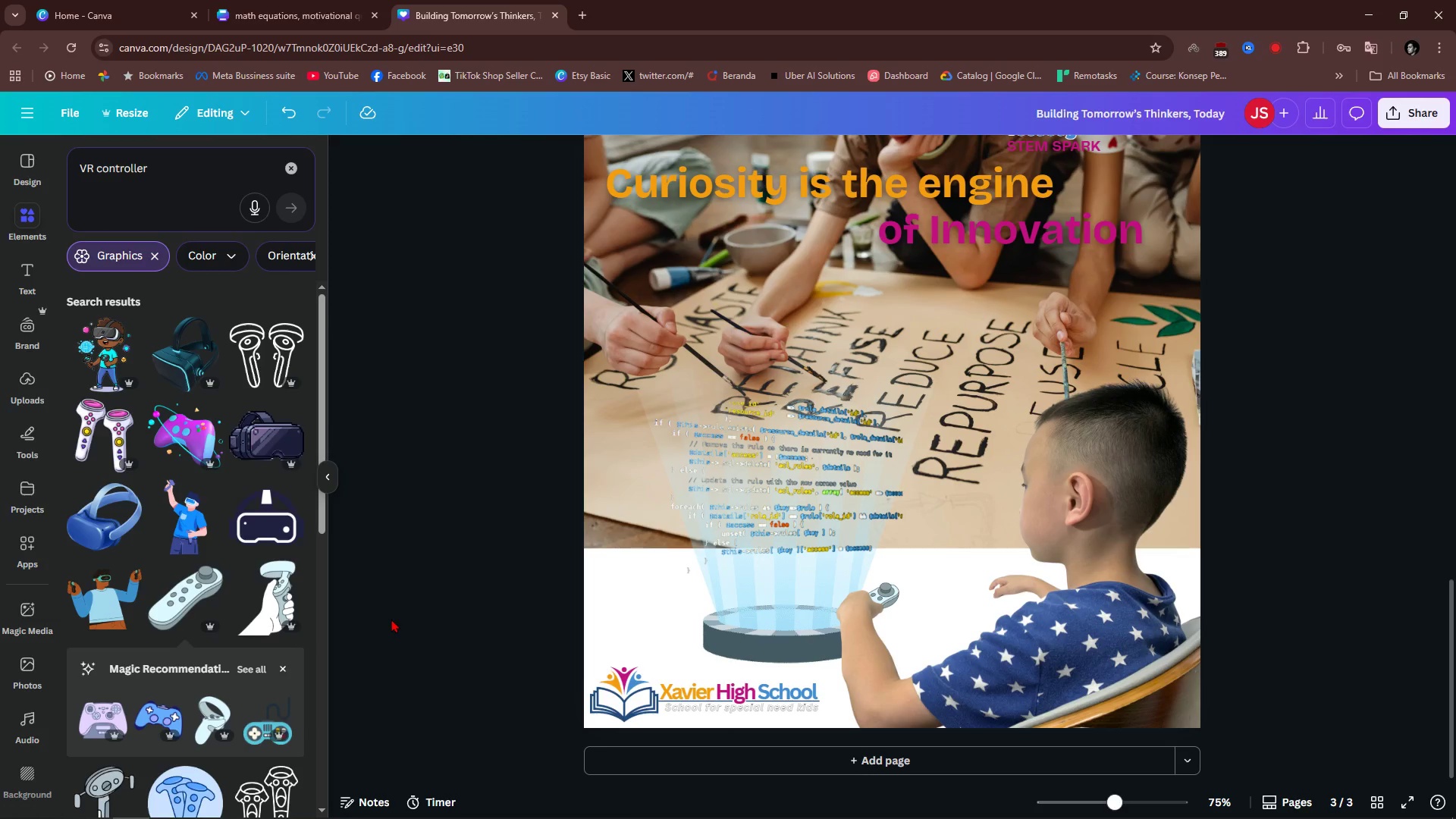 
scroll: coordinate [139, 653], scroll_direction: down, amount: 2.0
 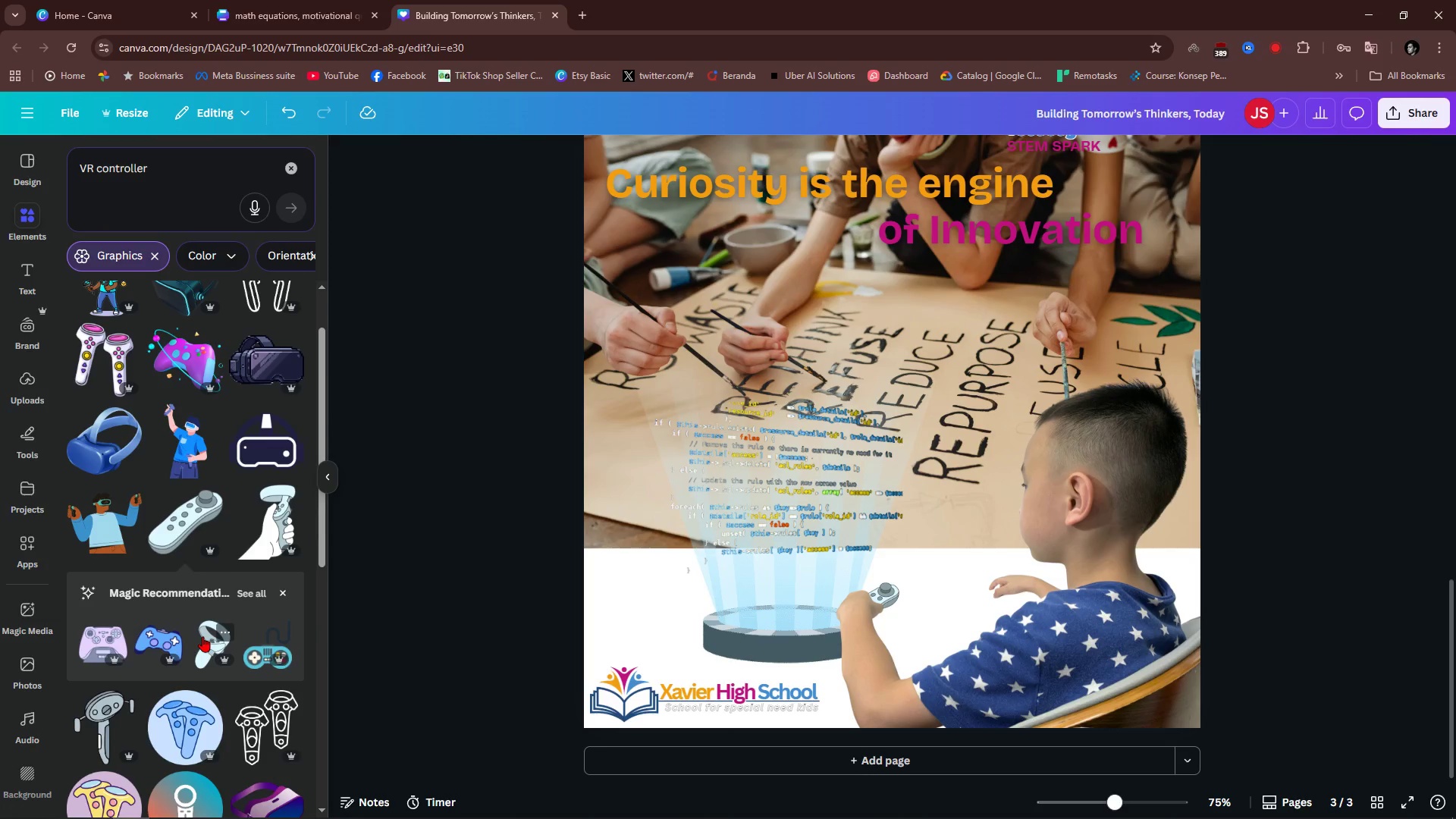 
left_click([202, 636])
 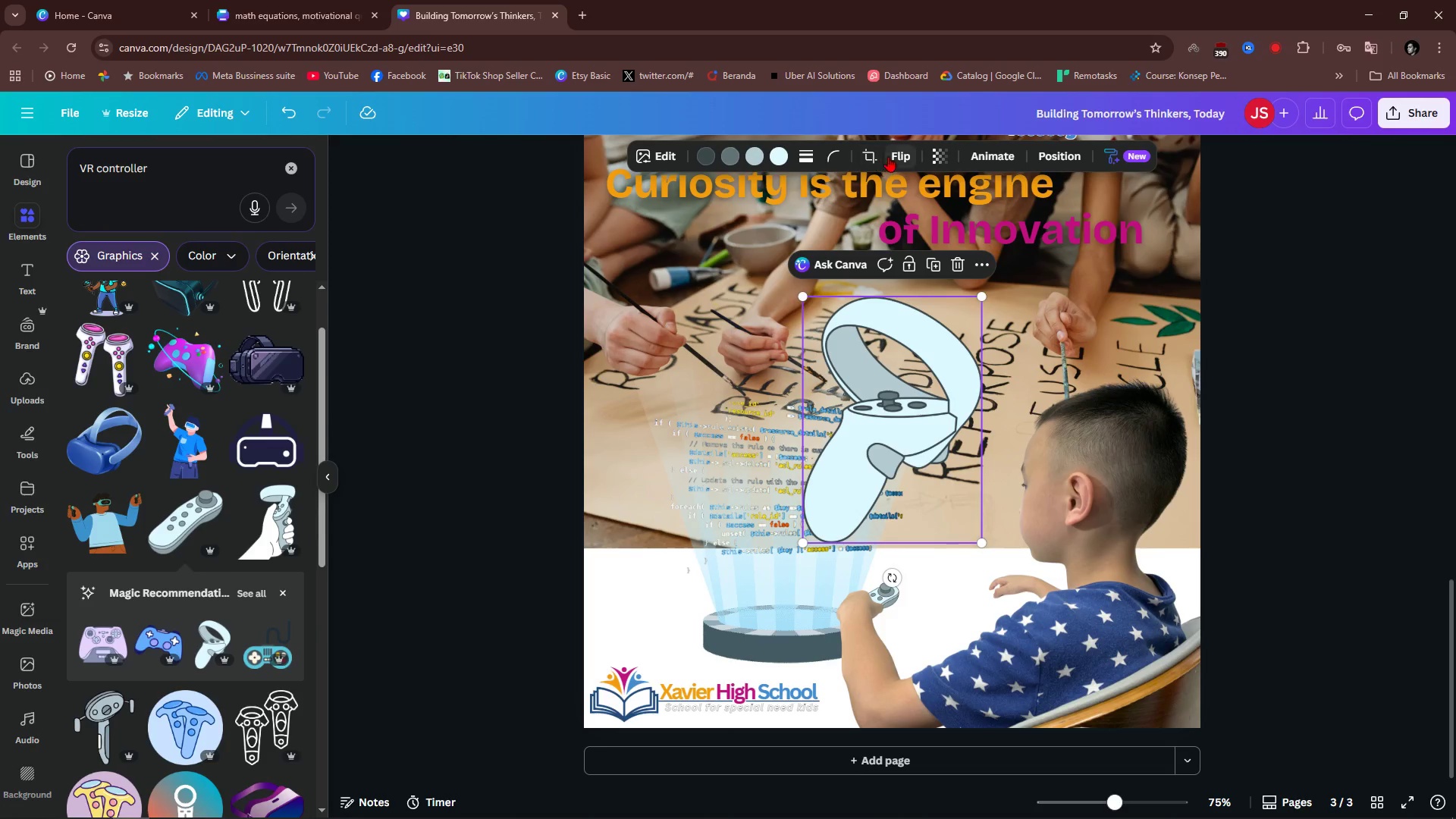 
left_click([906, 203])
 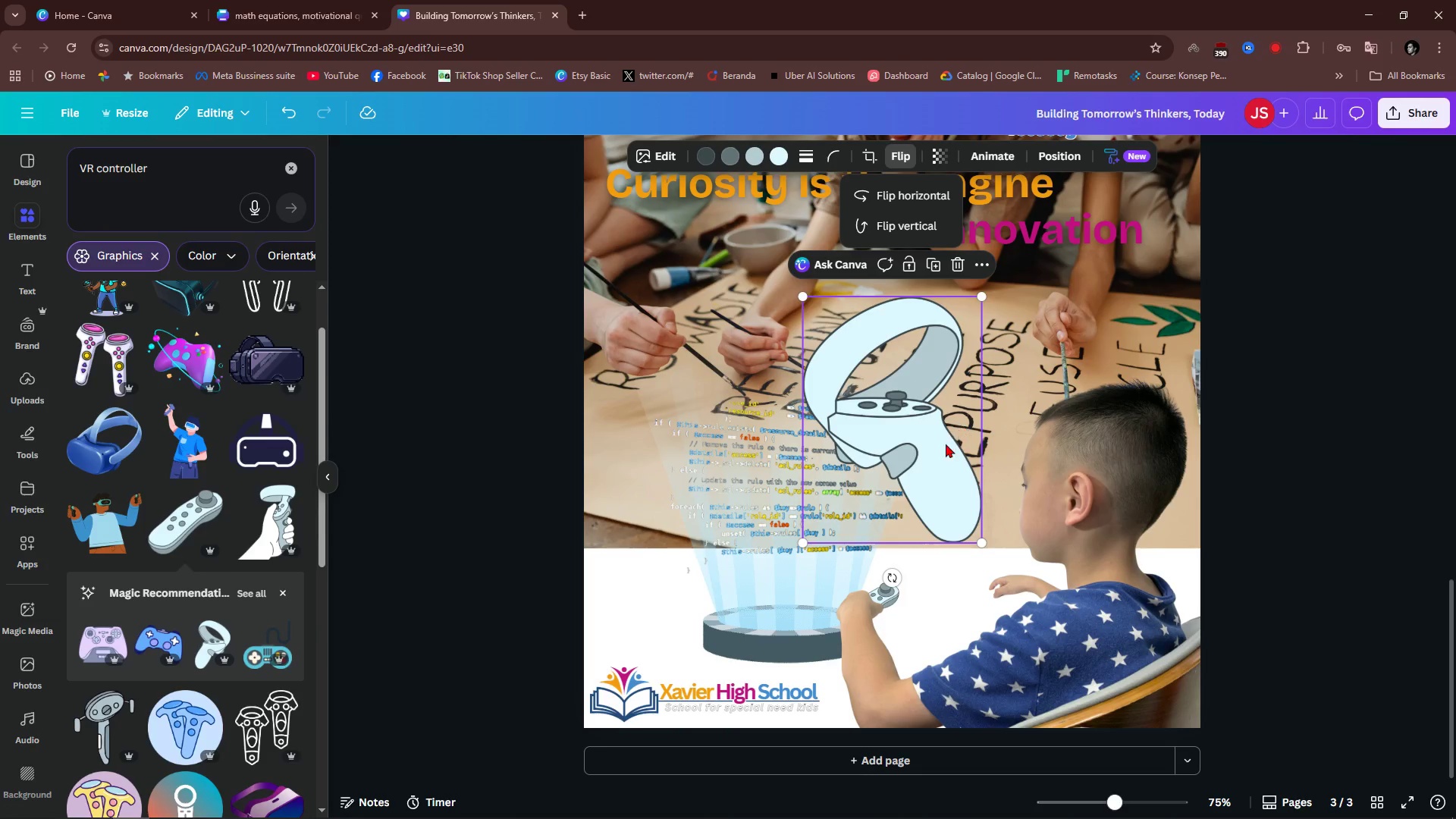 
left_click_drag(start_coordinate=[943, 453], to_coordinate=[962, 505])
 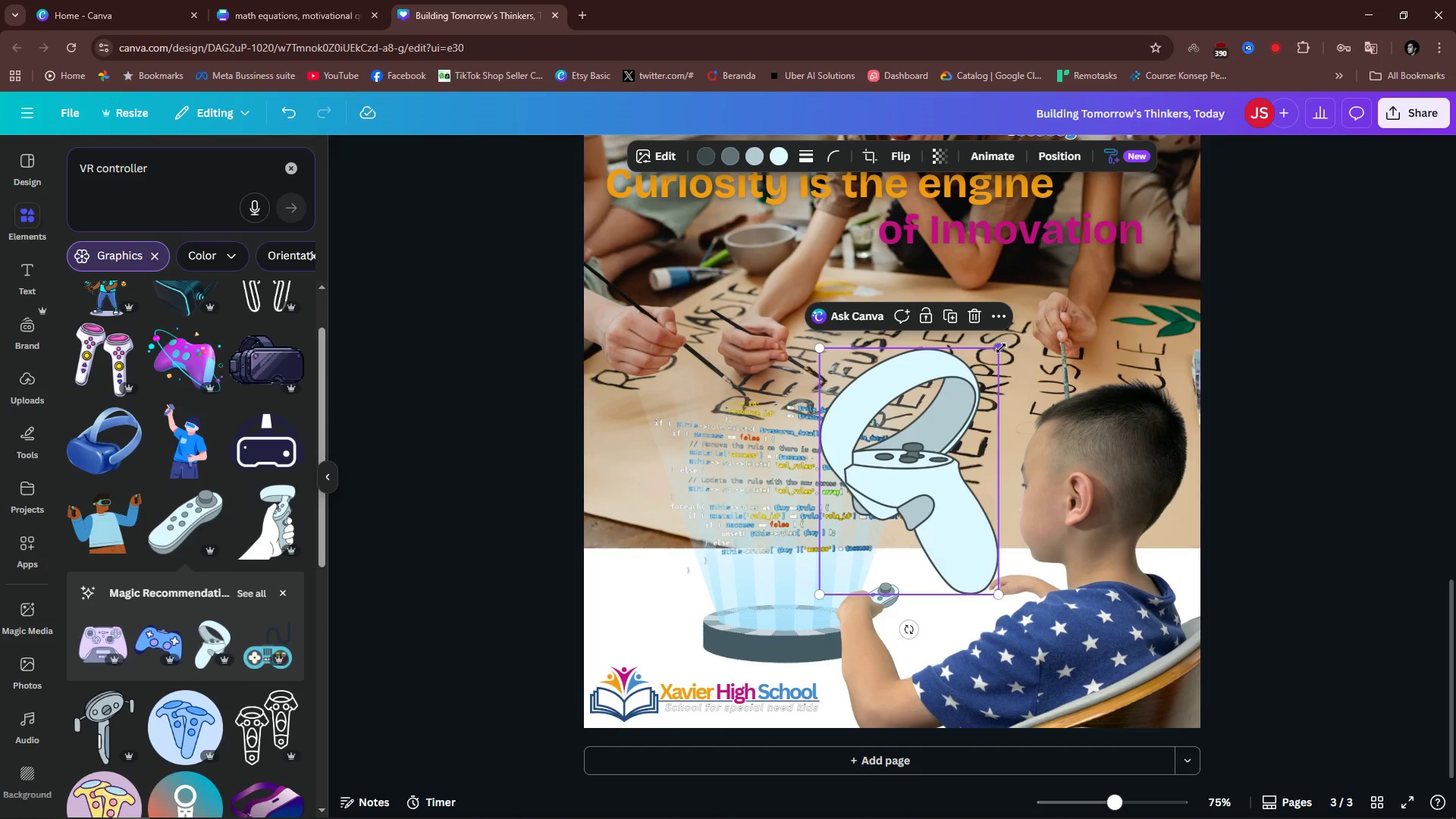 
left_click_drag(start_coordinate=[1001, 349], to_coordinate=[872, 560])
 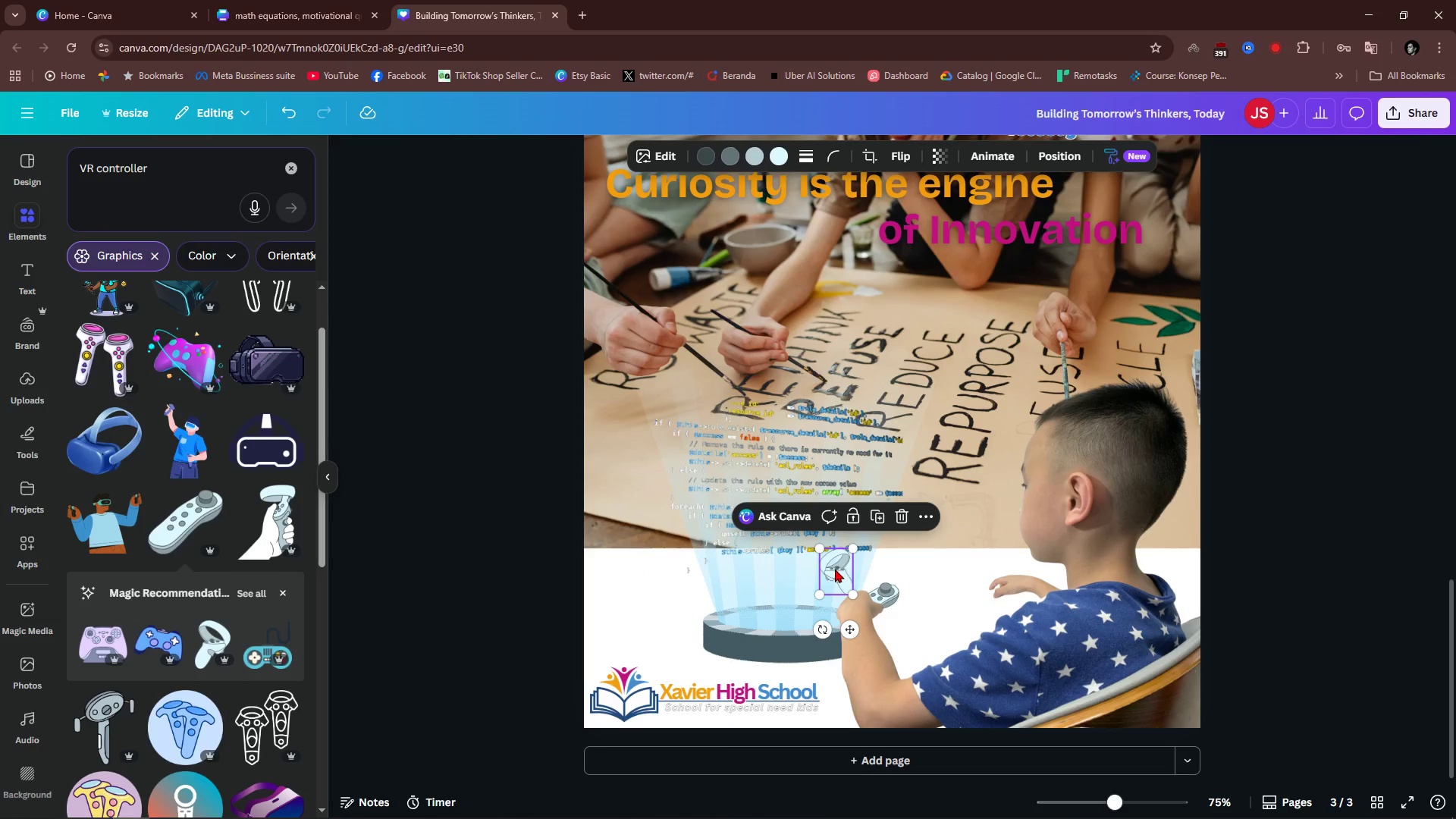 
left_click_drag(start_coordinate=[837, 569], to_coordinate=[990, 579])
 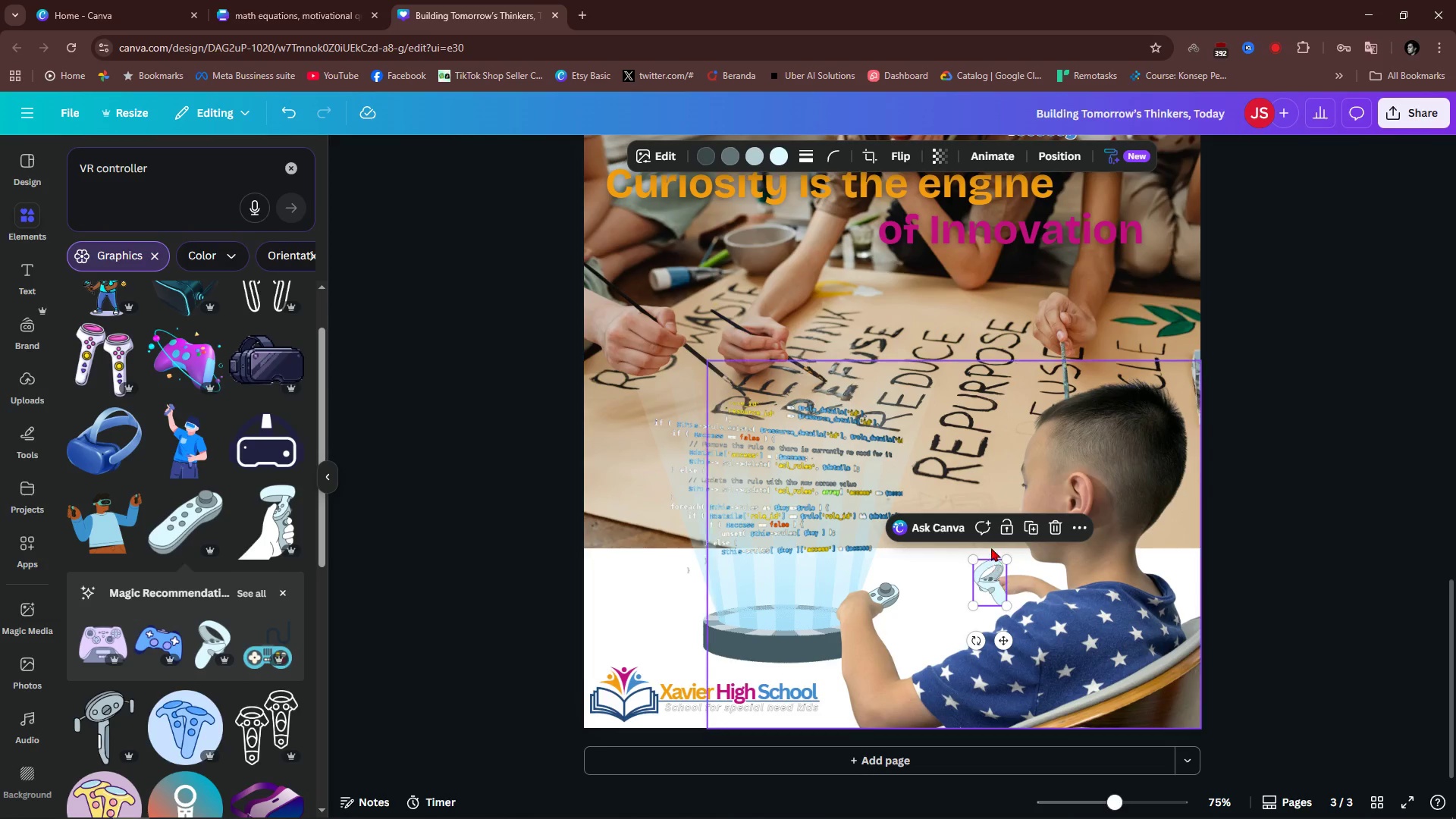 
key(Alt+AltLeft)
 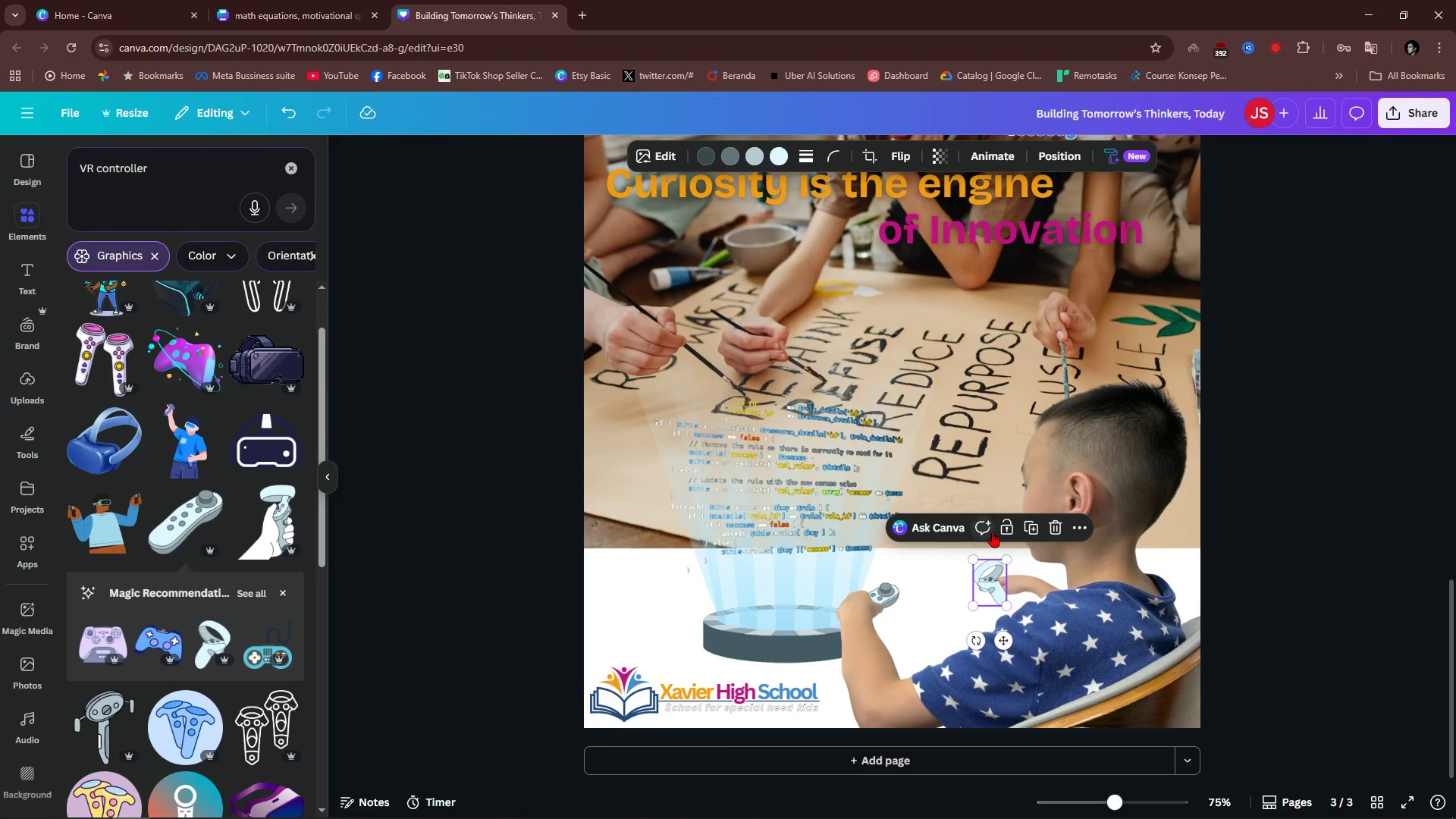 
key(Alt+1)
 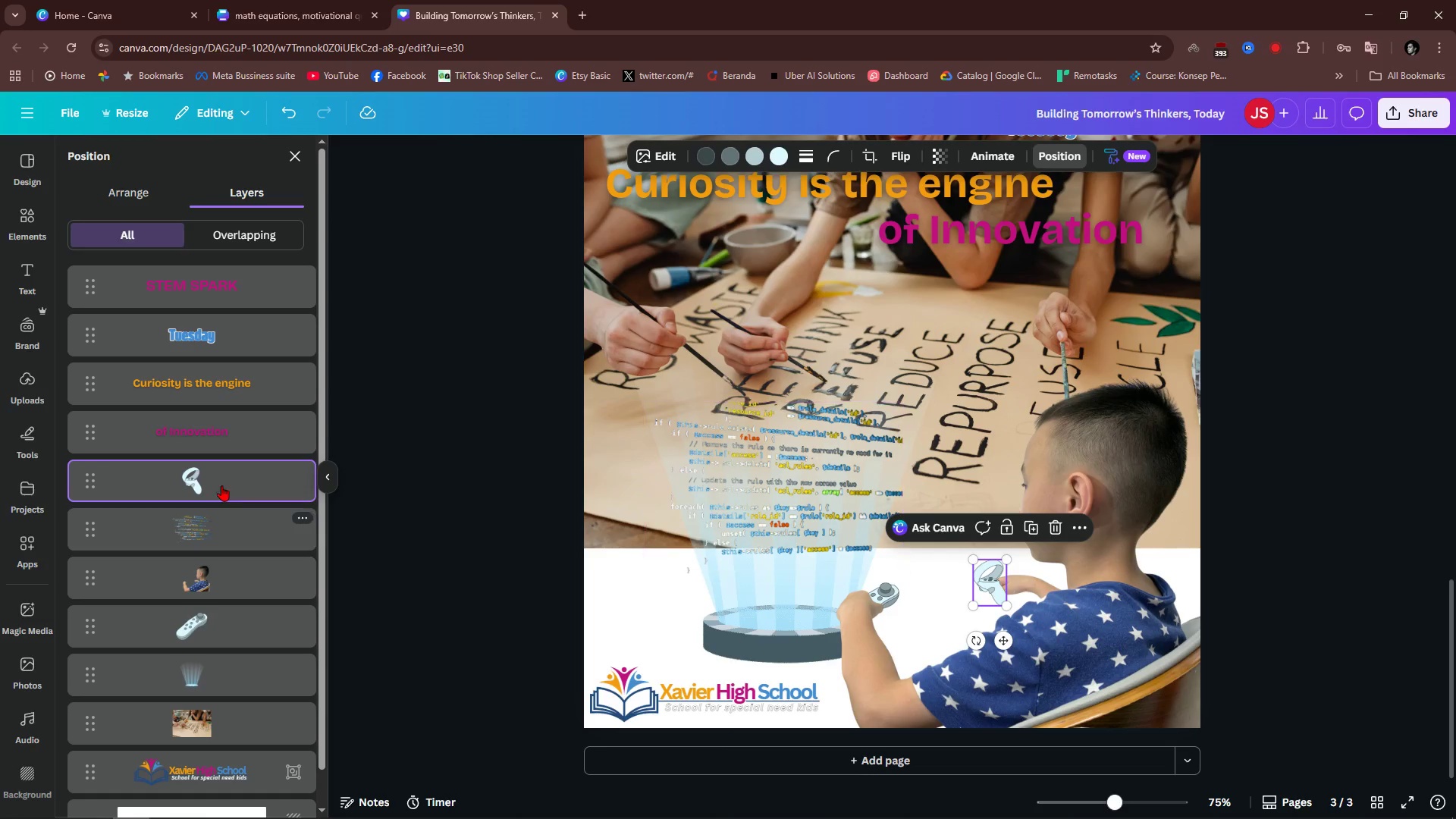 
left_click_drag(start_coordinate=[234, 474], to_coordinate=[240, 618])
 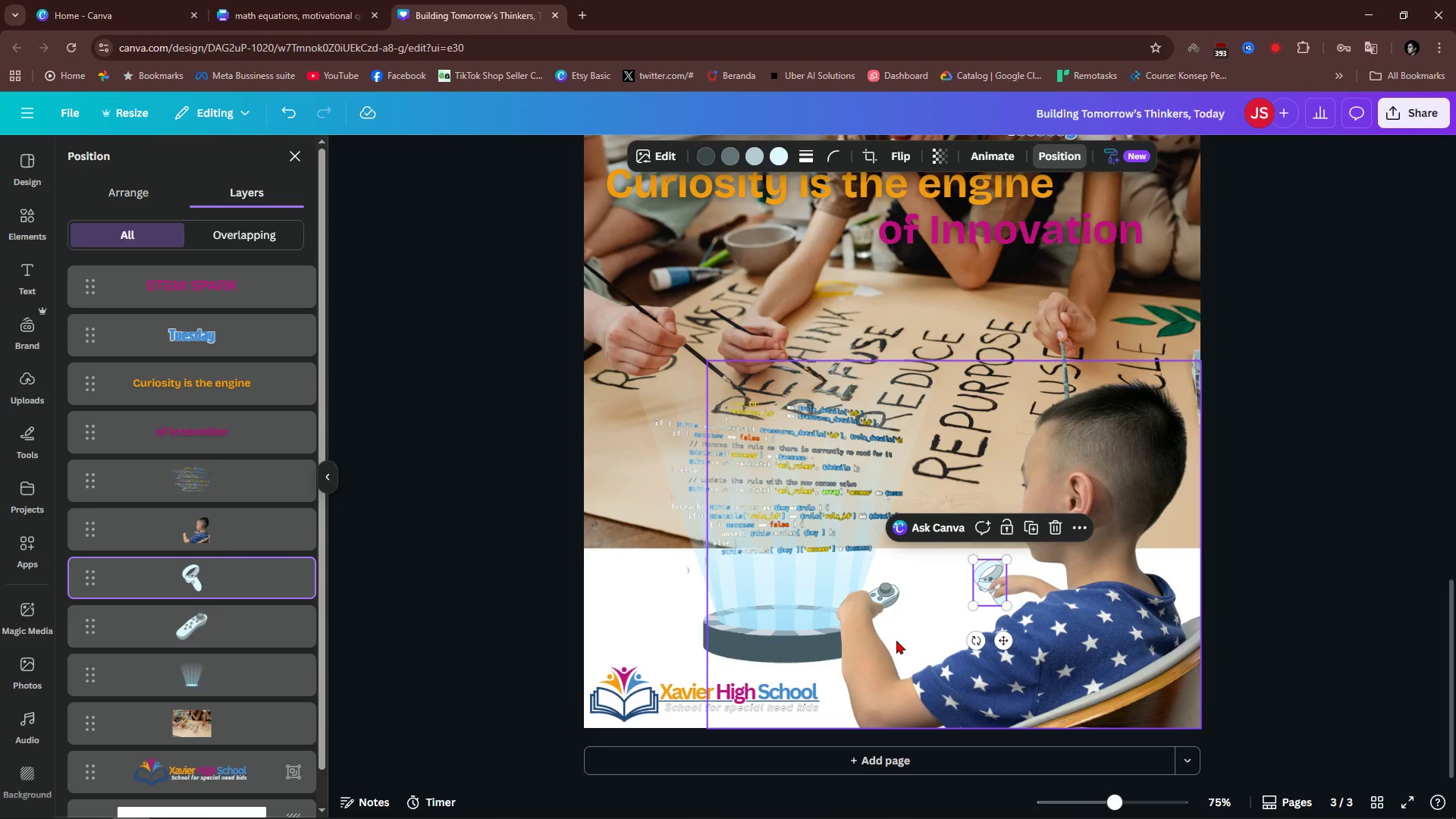 
hold_key(key=ControlLeft, duration=0.84)
scroll: coordinate [1083, 623], scroll_direction: up, amount: 7.0
 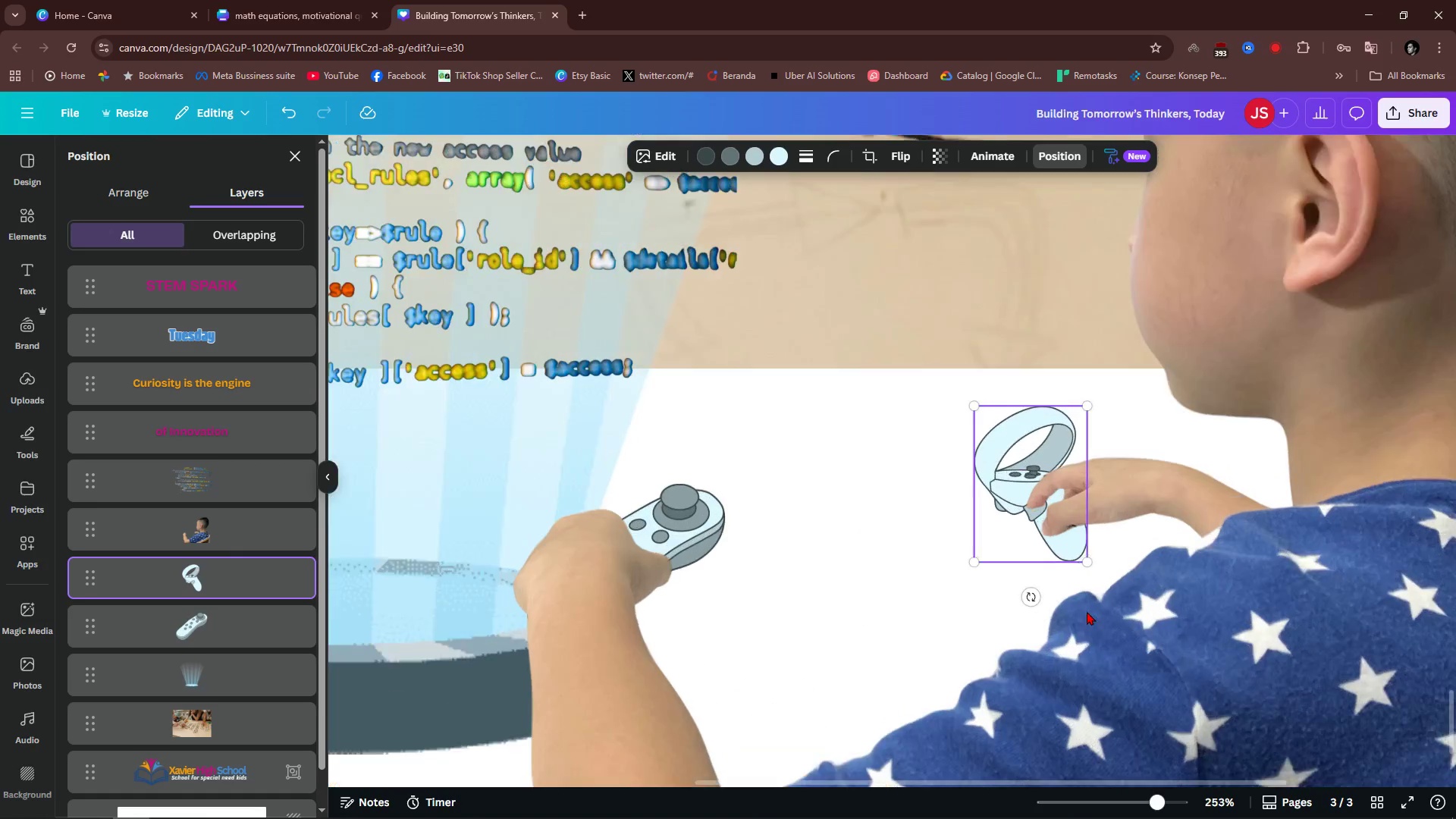 
hold_key(key=ControlLeft, duration=19.91)
left_click_drag(start_coordinate=[1028, 601], to_coordinate=[1126, 574])
 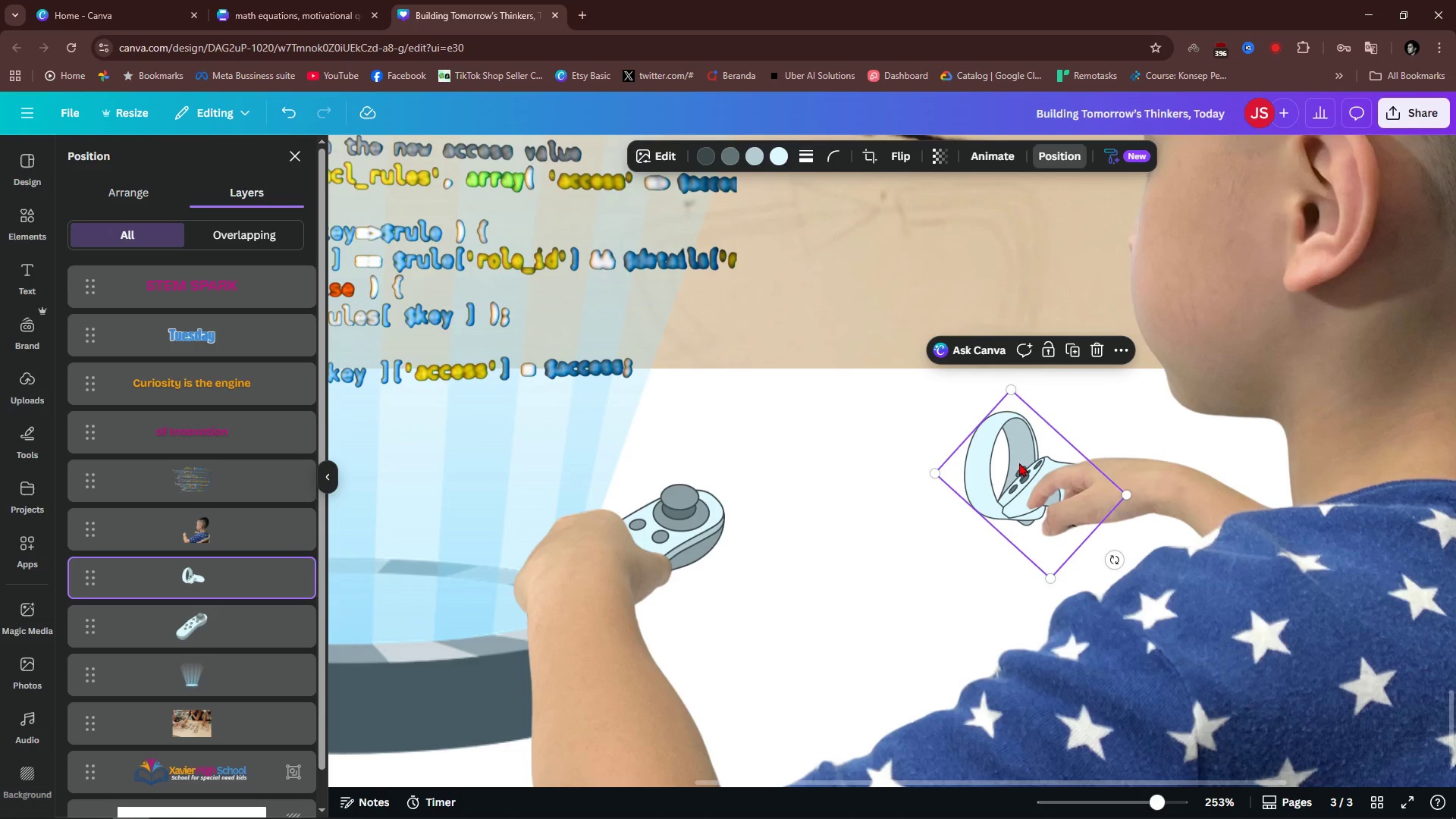 
left_click_drag(start_coordinate=[1013, 393], to_coordinate=[1019, 364])
 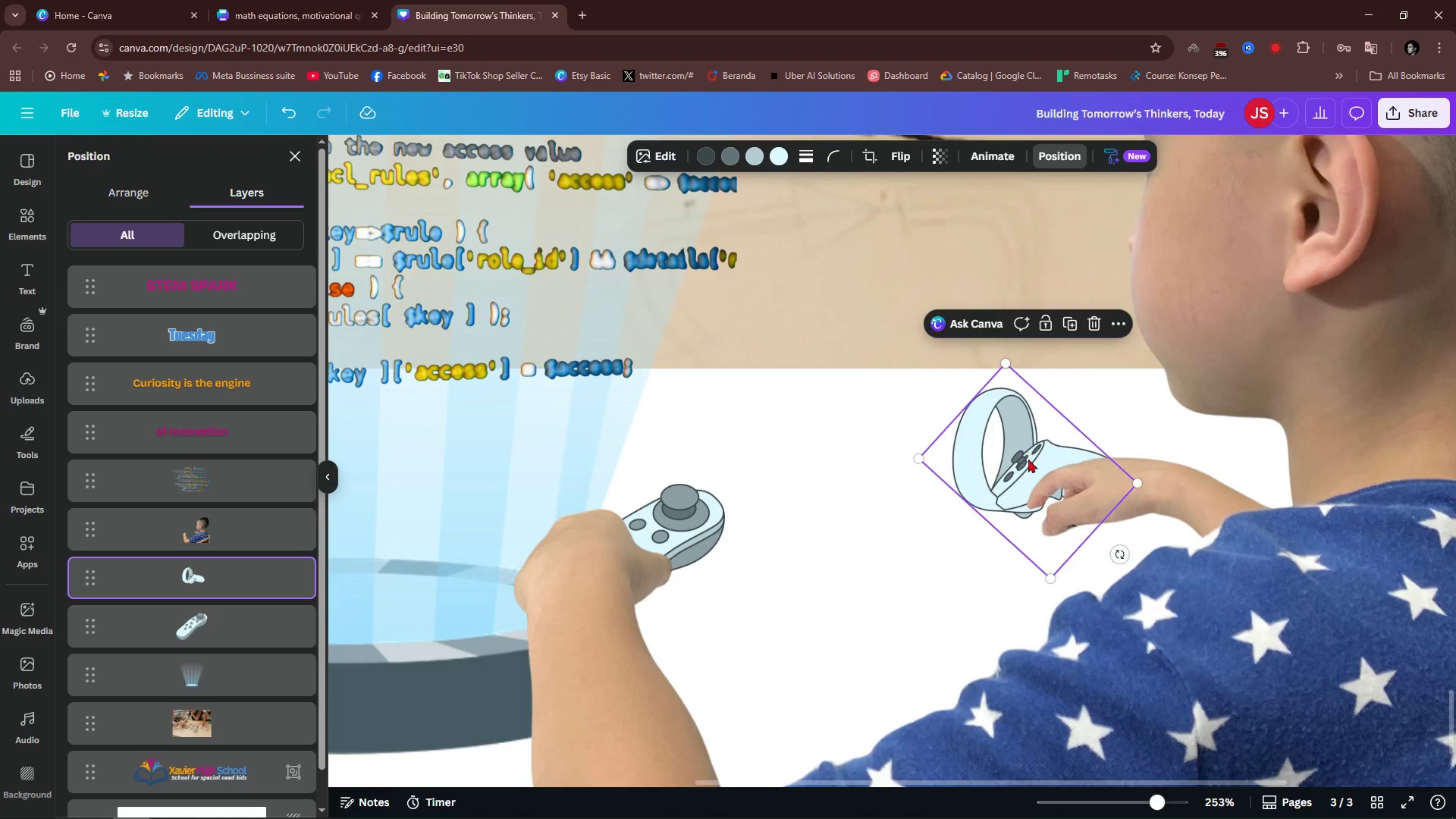 
left_click_drag(start_coordinate=[1028, 453], to_coordinate=[1044, 480])
 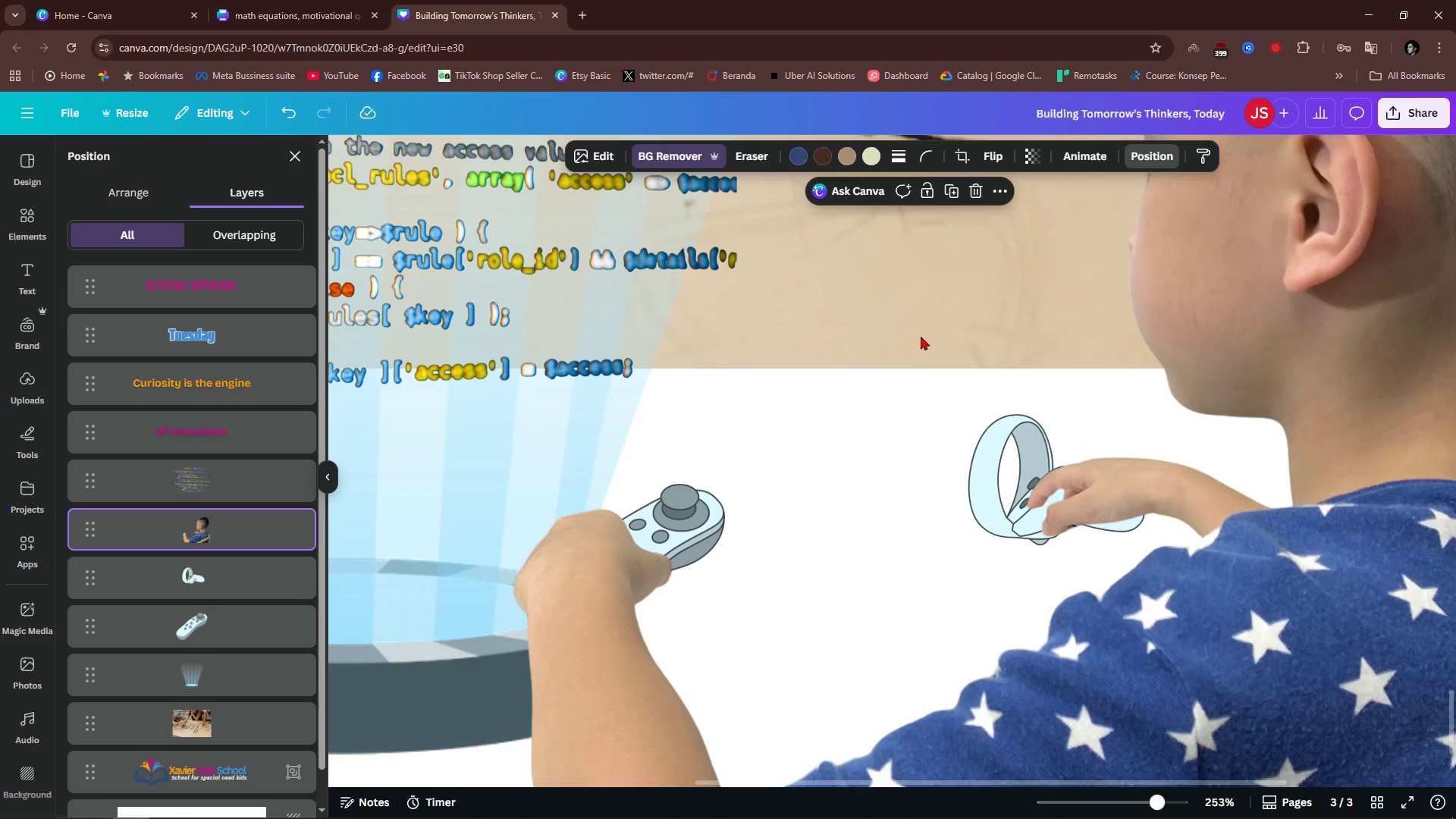 
hold_key(key=ControlLeft, duration=0.95)
scroll: coordinate [920, 337], scroll_direction: down, amount: 7.0
 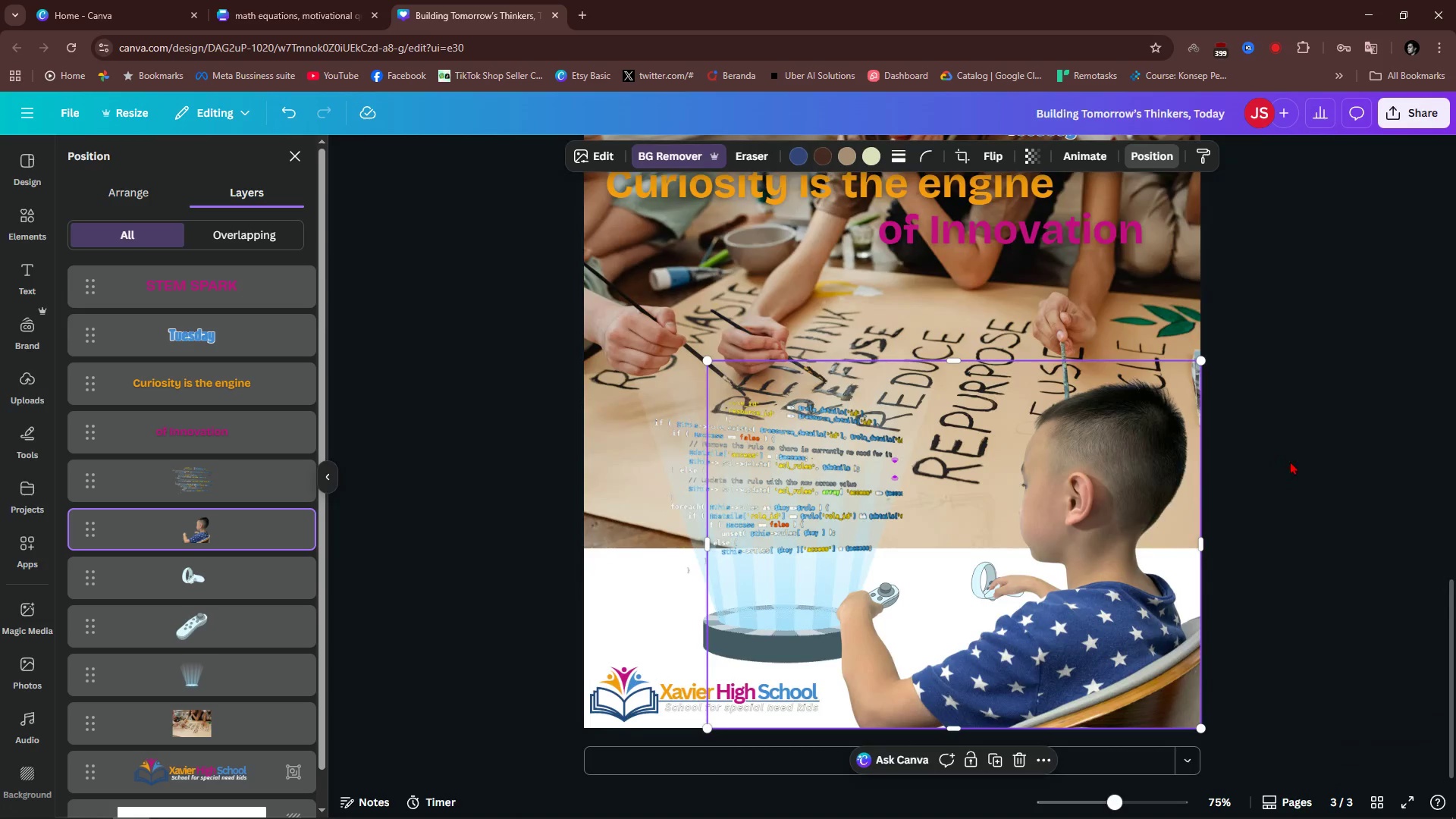 
left_click([1294, 463])
 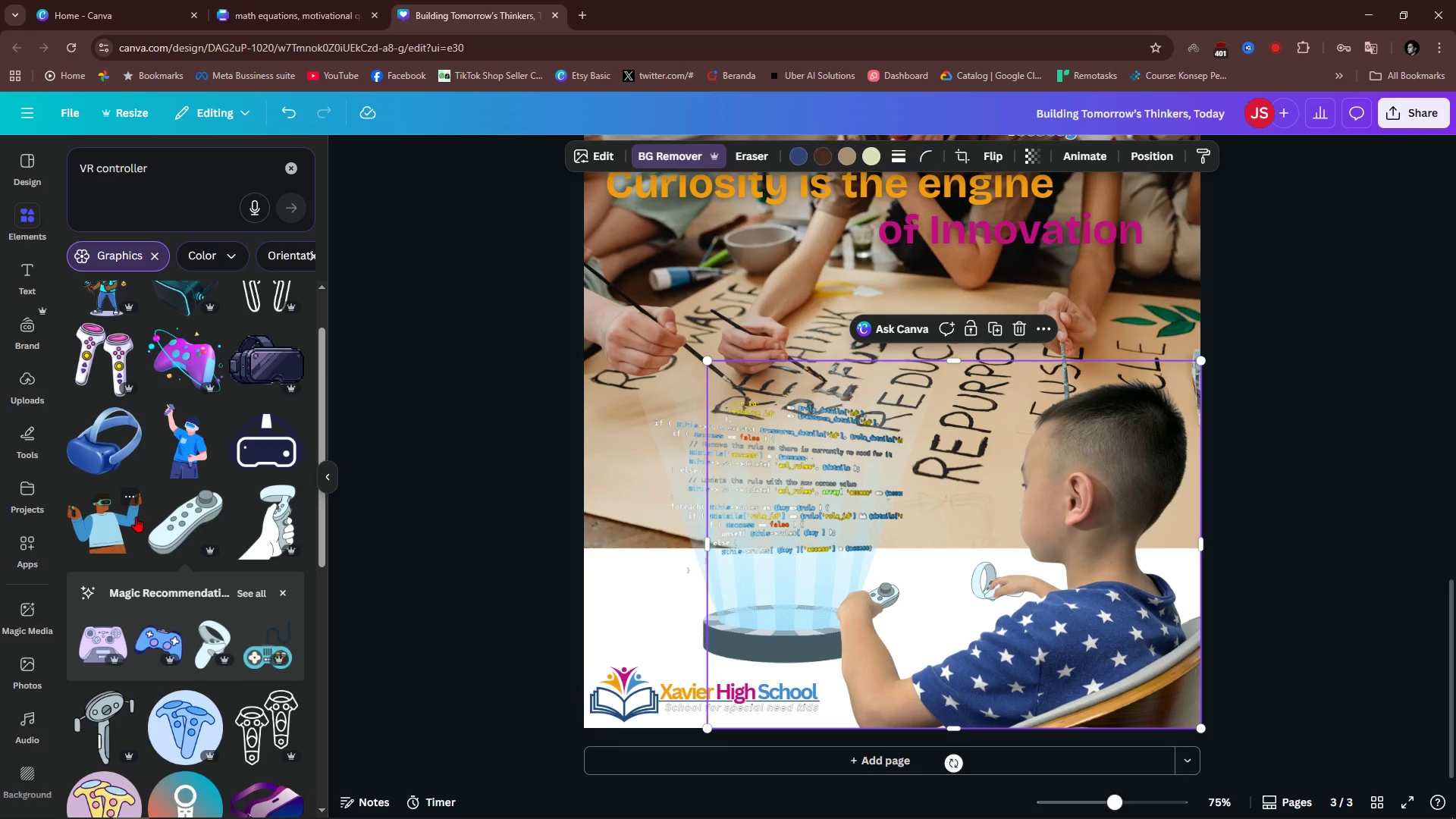 
scroll: coordinate [136, 517], scroll_direction: down, amount: 2.0
 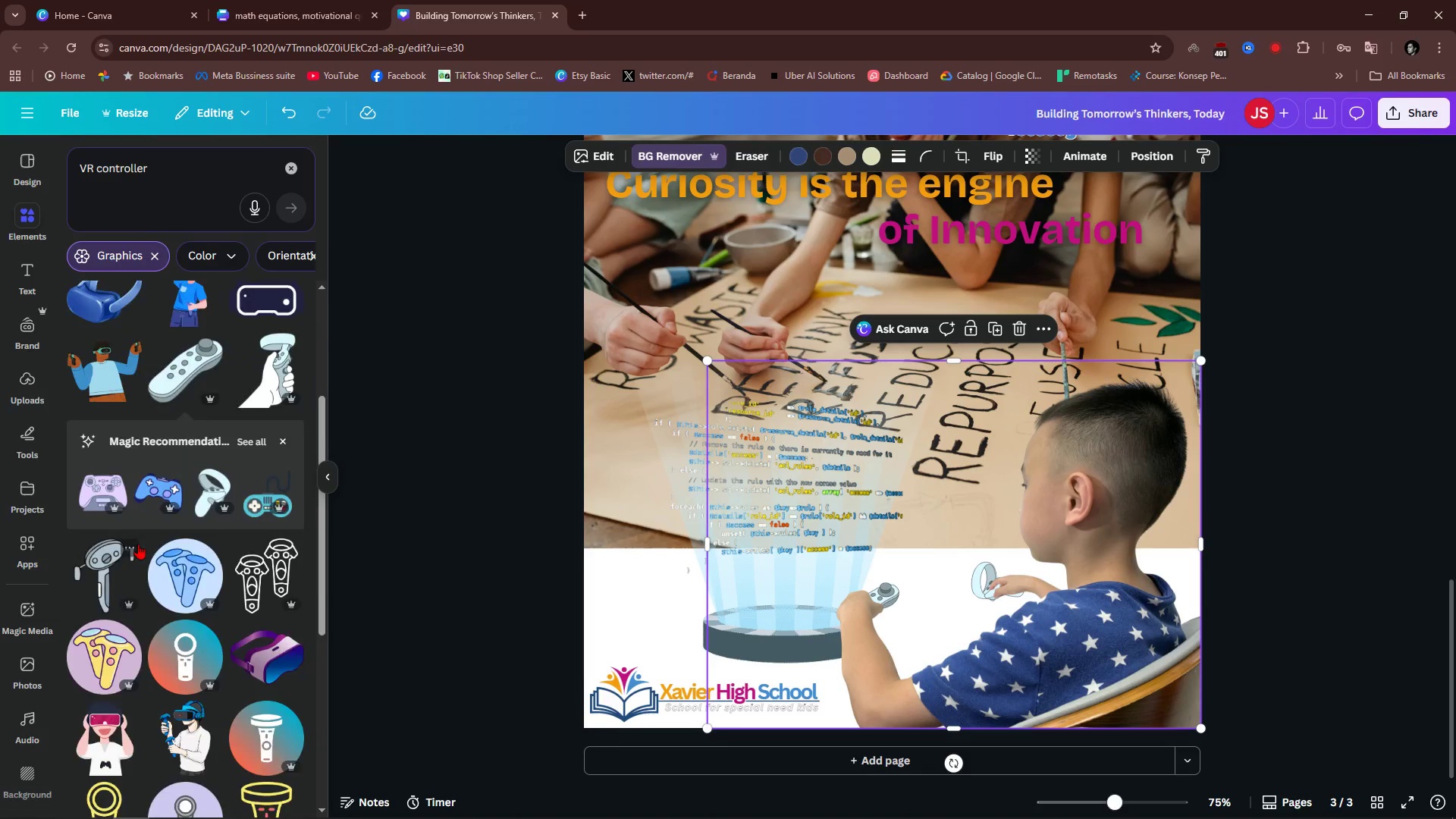 
scroll: coordinate [162, 539], scroll_direction: up, amount: 6.0
 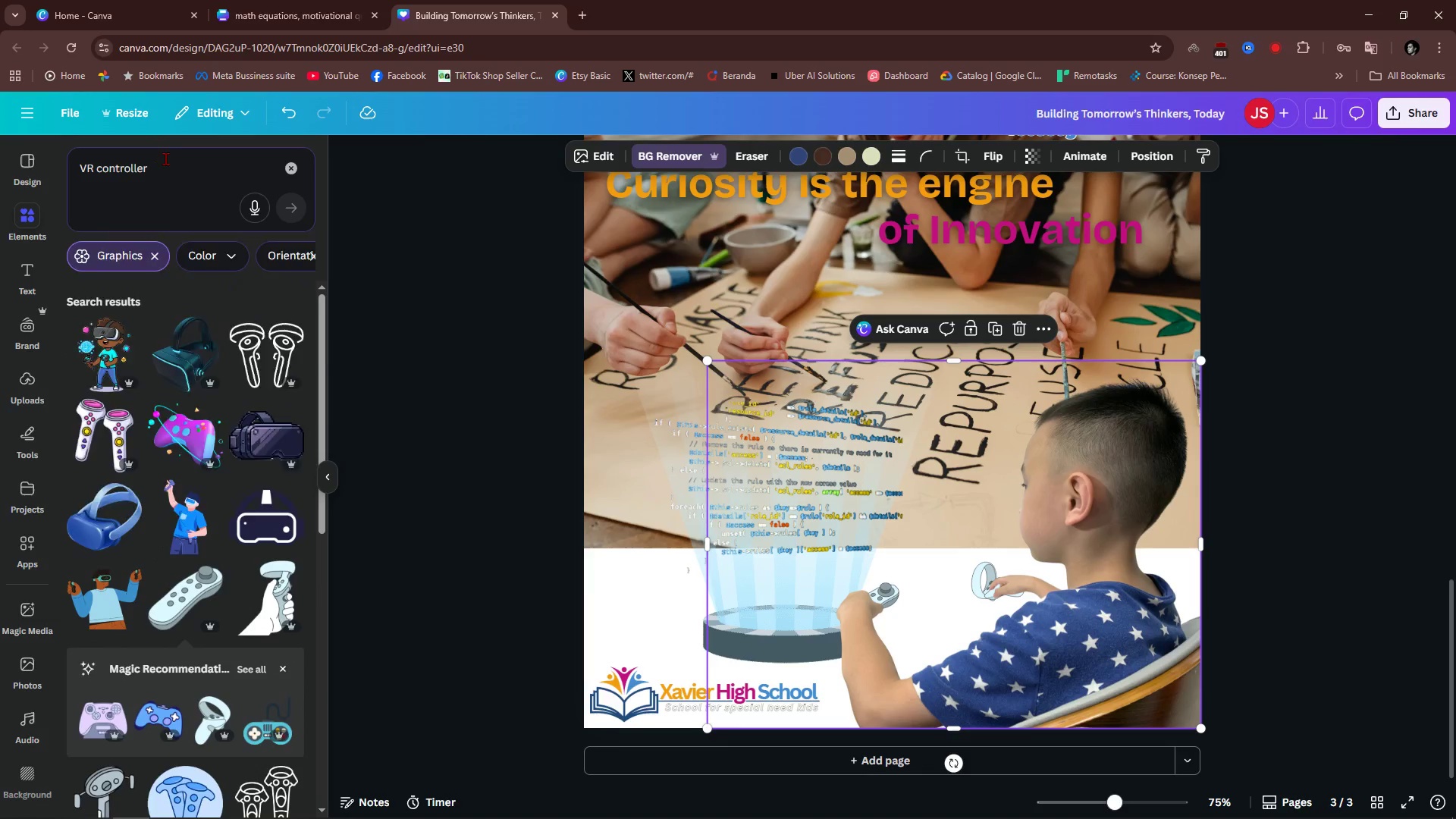 
double_click([166, 158])
 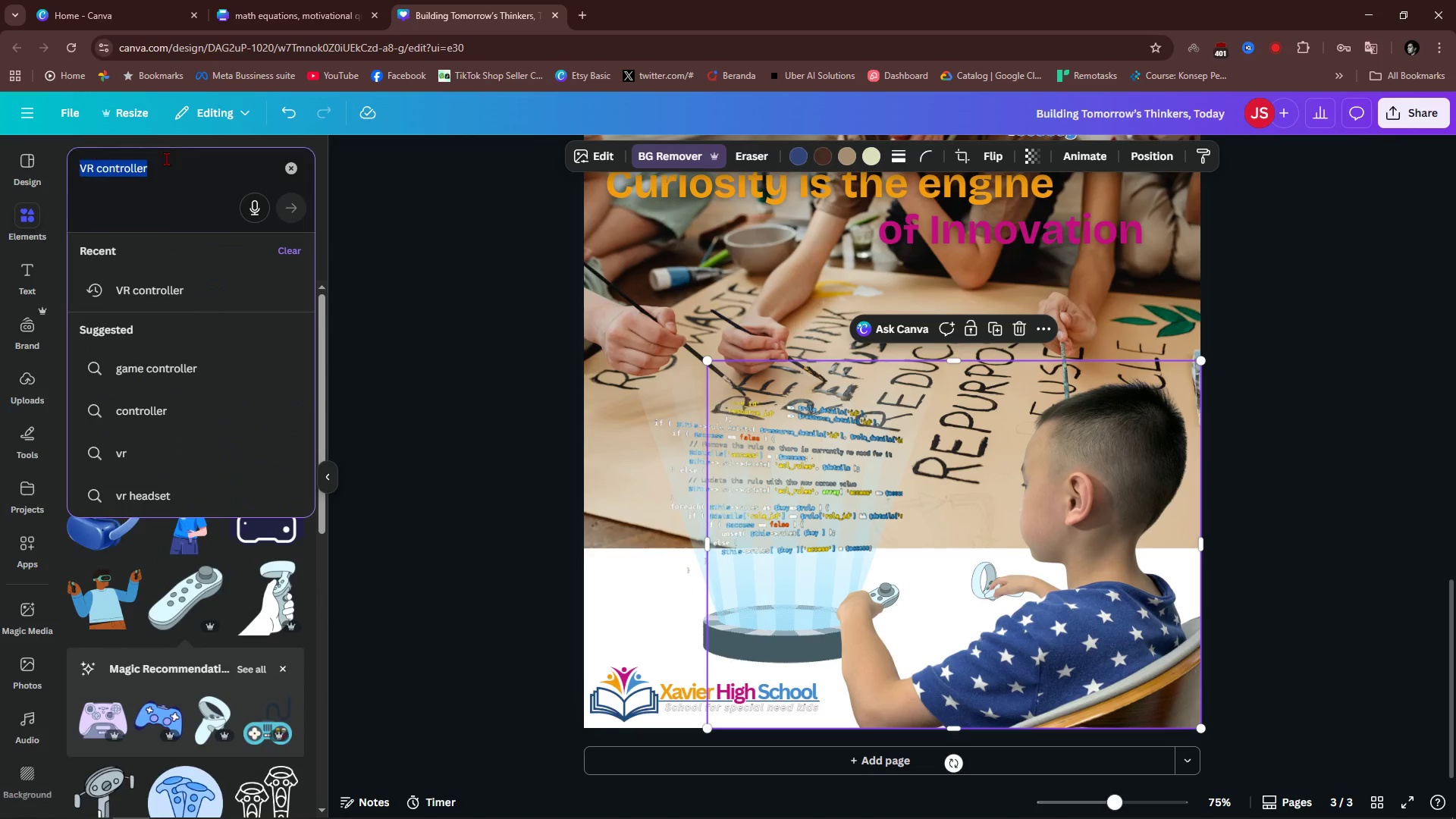 
triple_click([166, 158])
 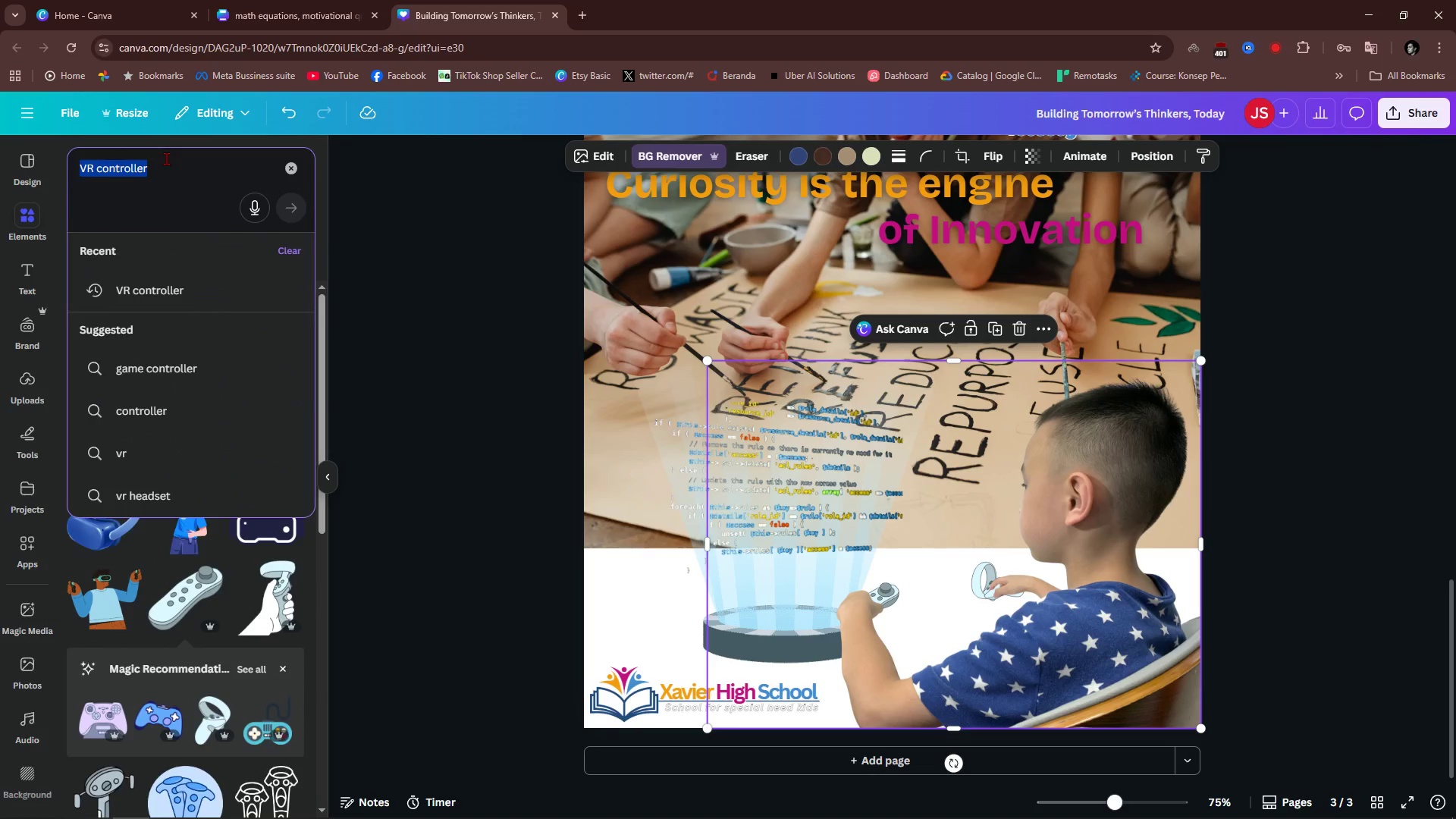 
type(vr headset)
 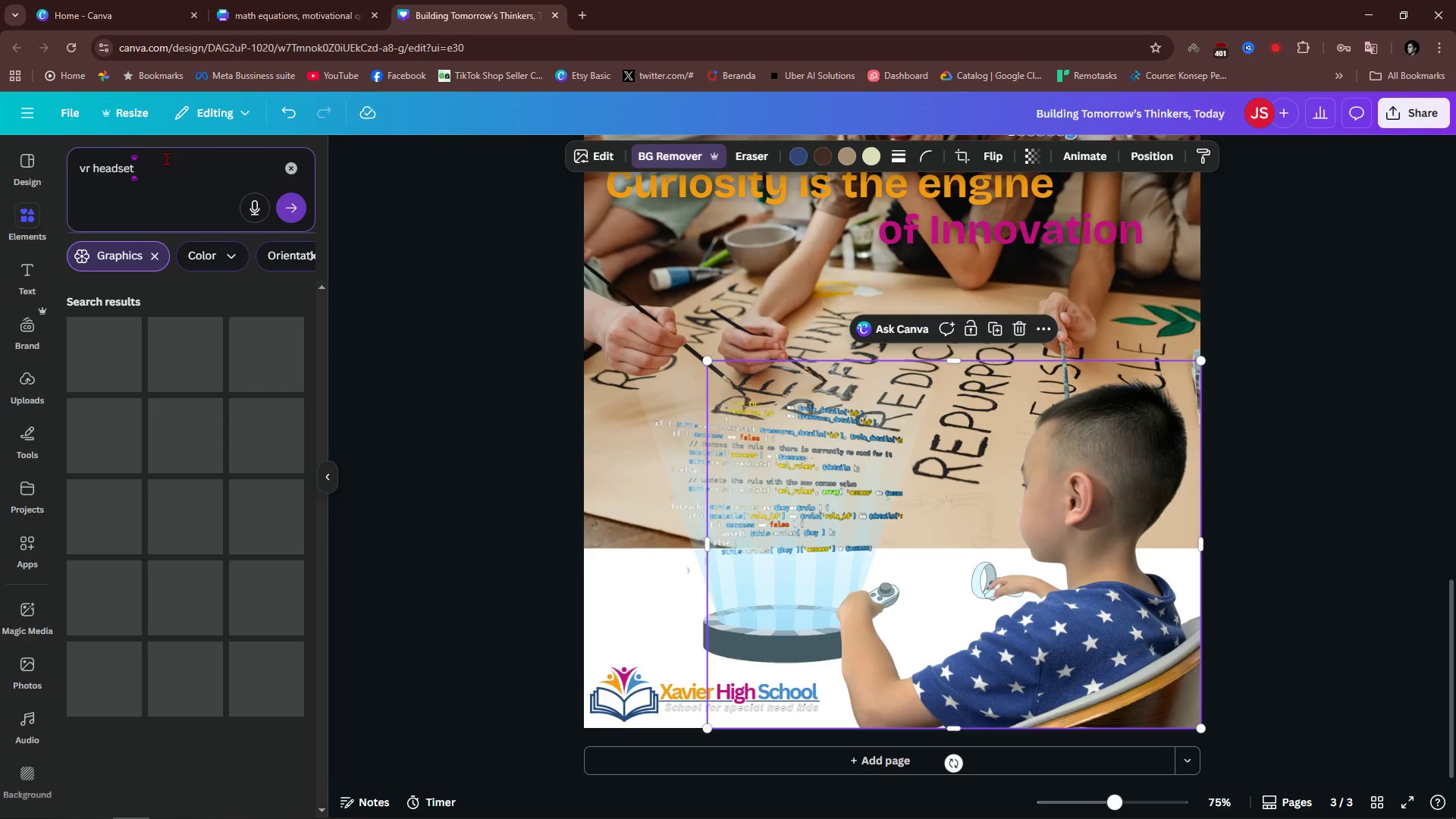 
key(Enter)
 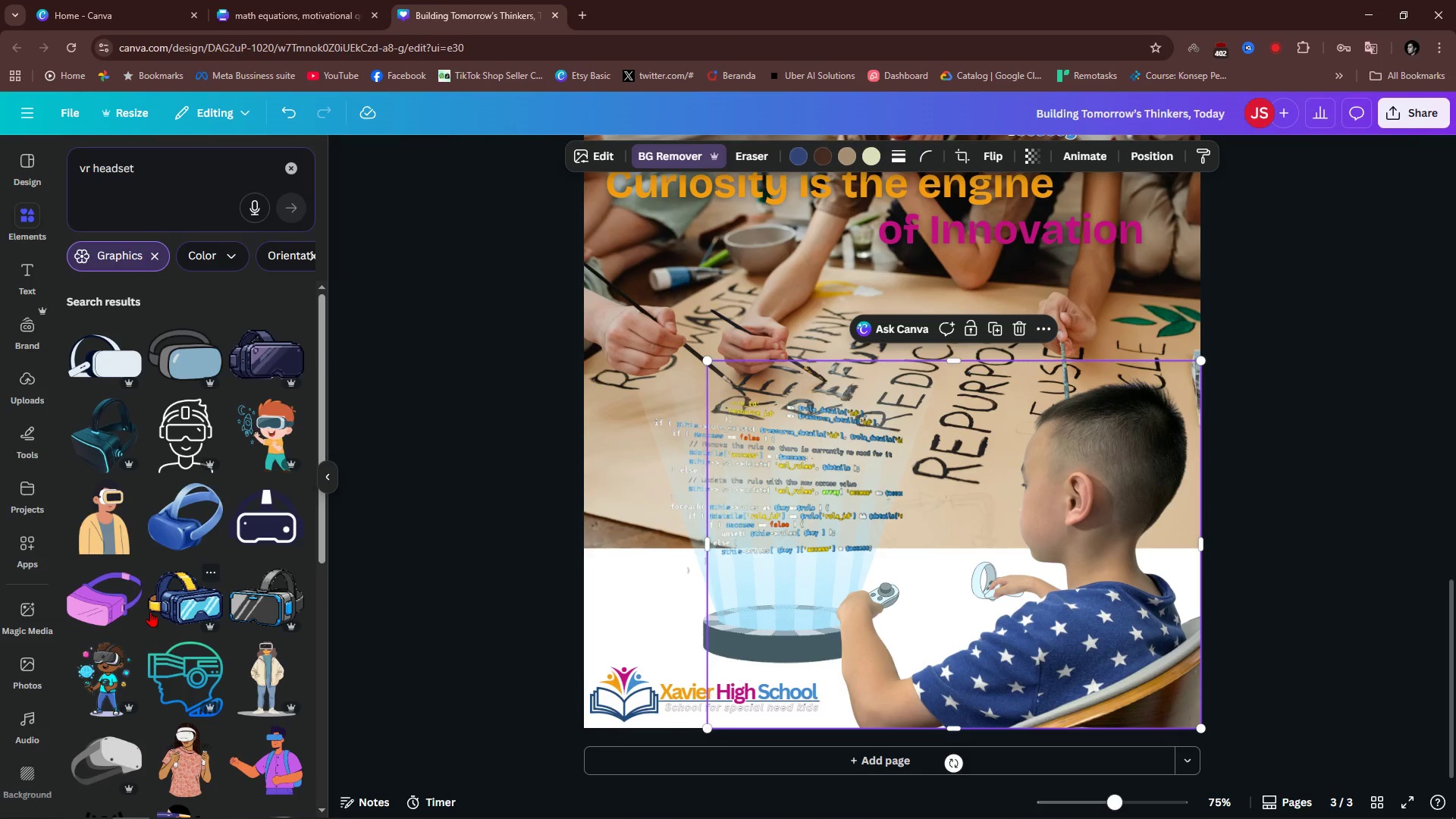 
wait(5.85)
 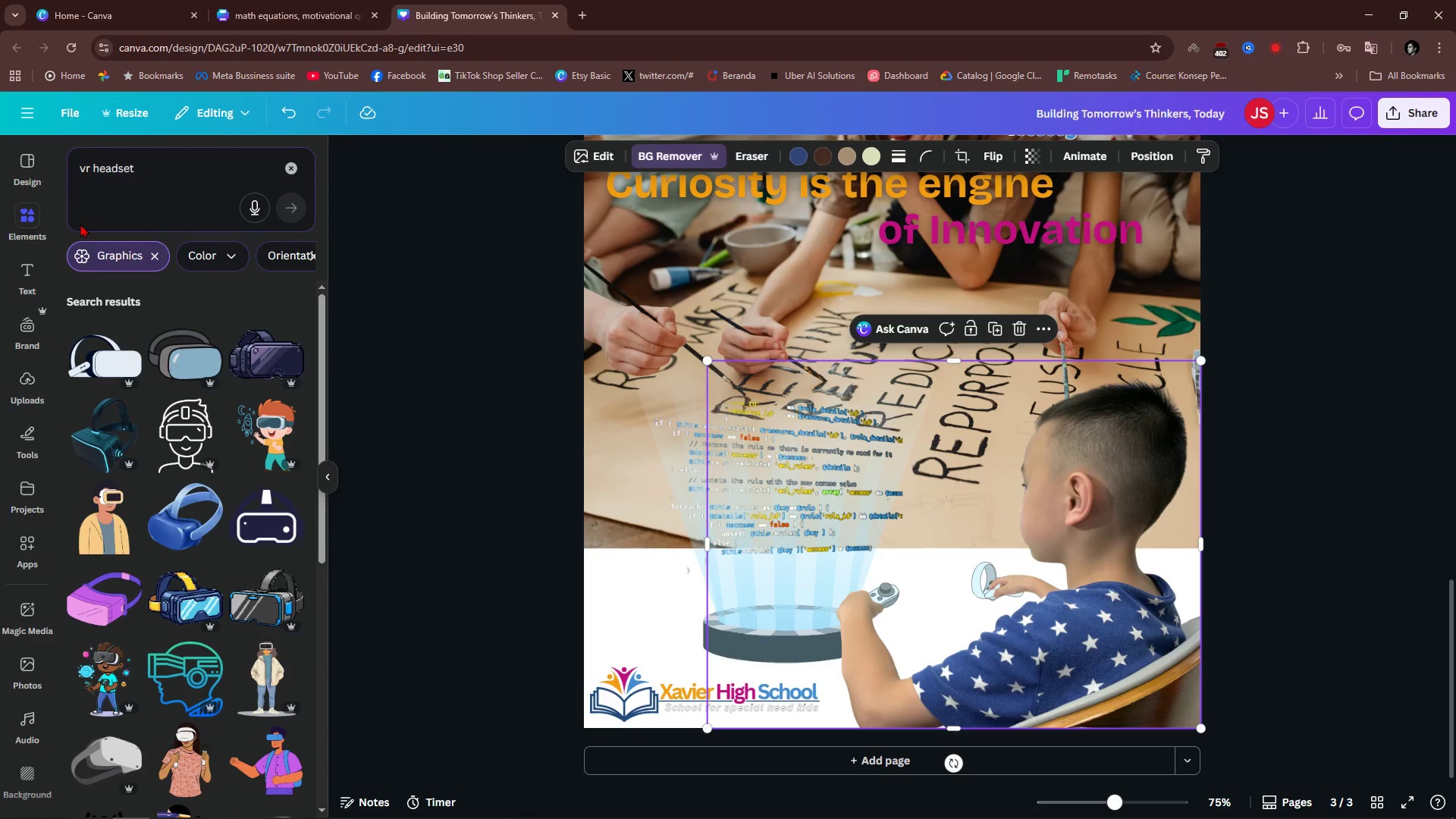 
scroll: coordinate [266, 691], scroll_direction: down, amount: 4.0
 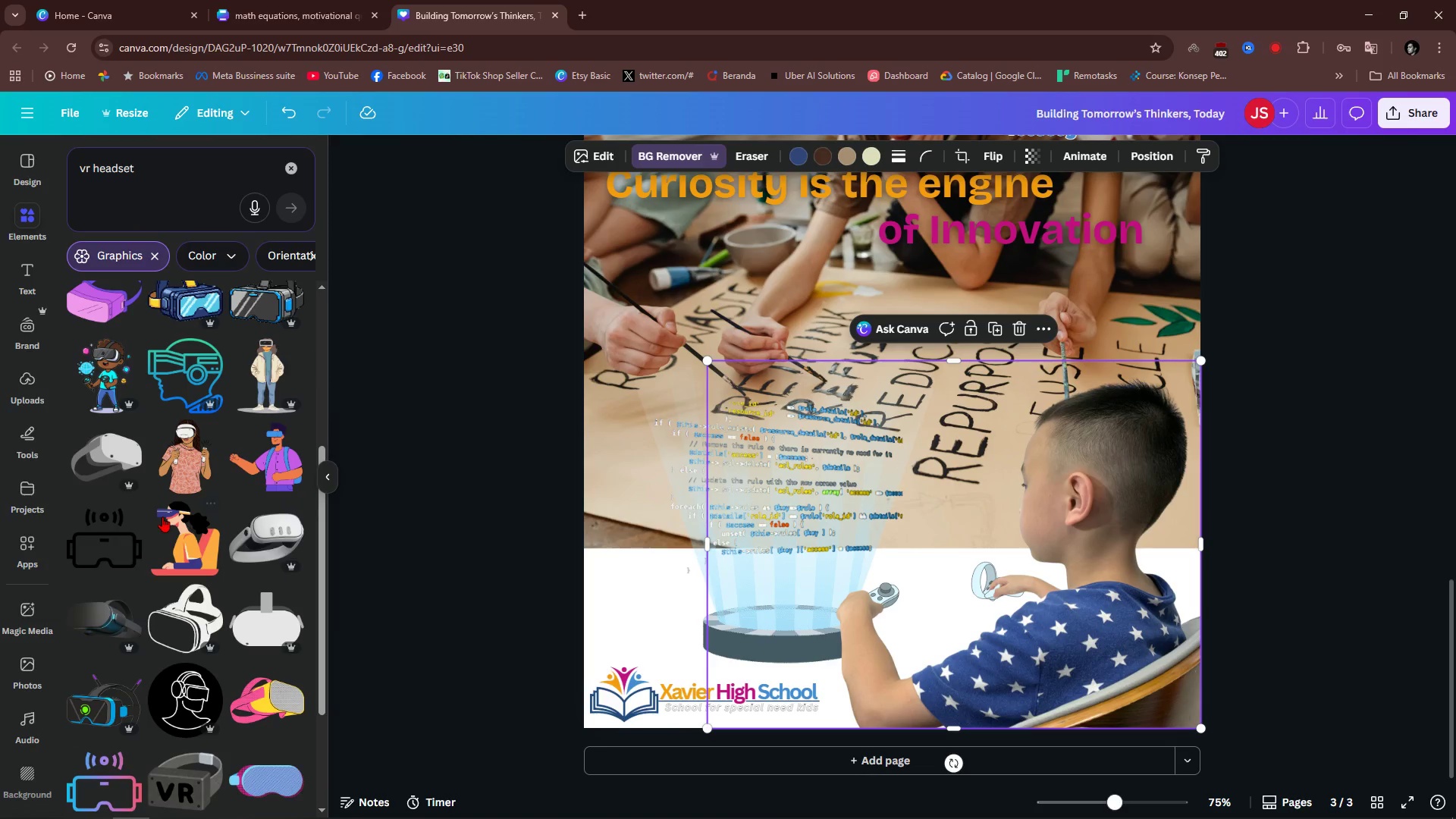 
left_click([104, 459])
 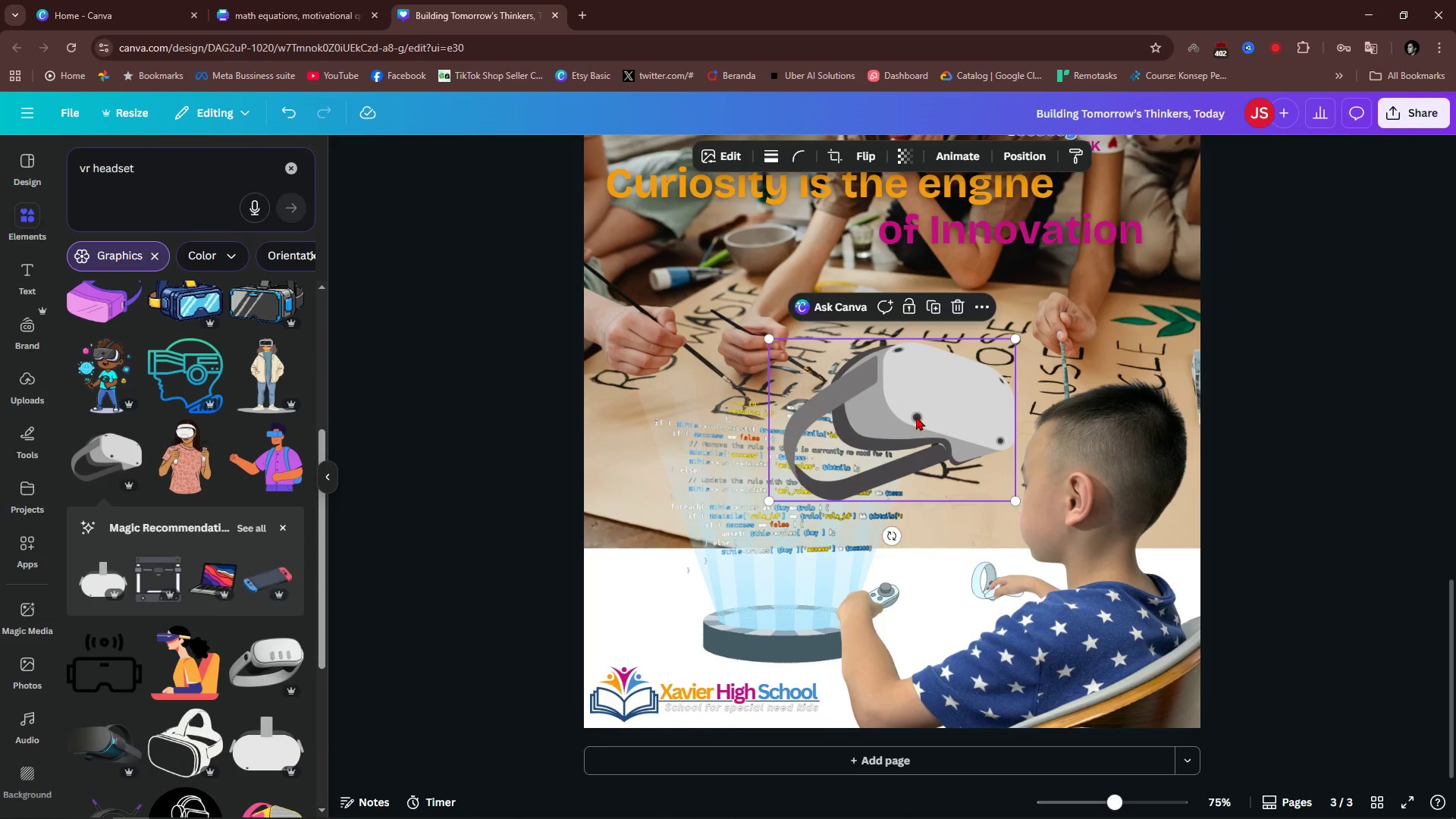 
left_click_drag(start_coordinate=[921, 416], to_coordinate=[1109, 458])
 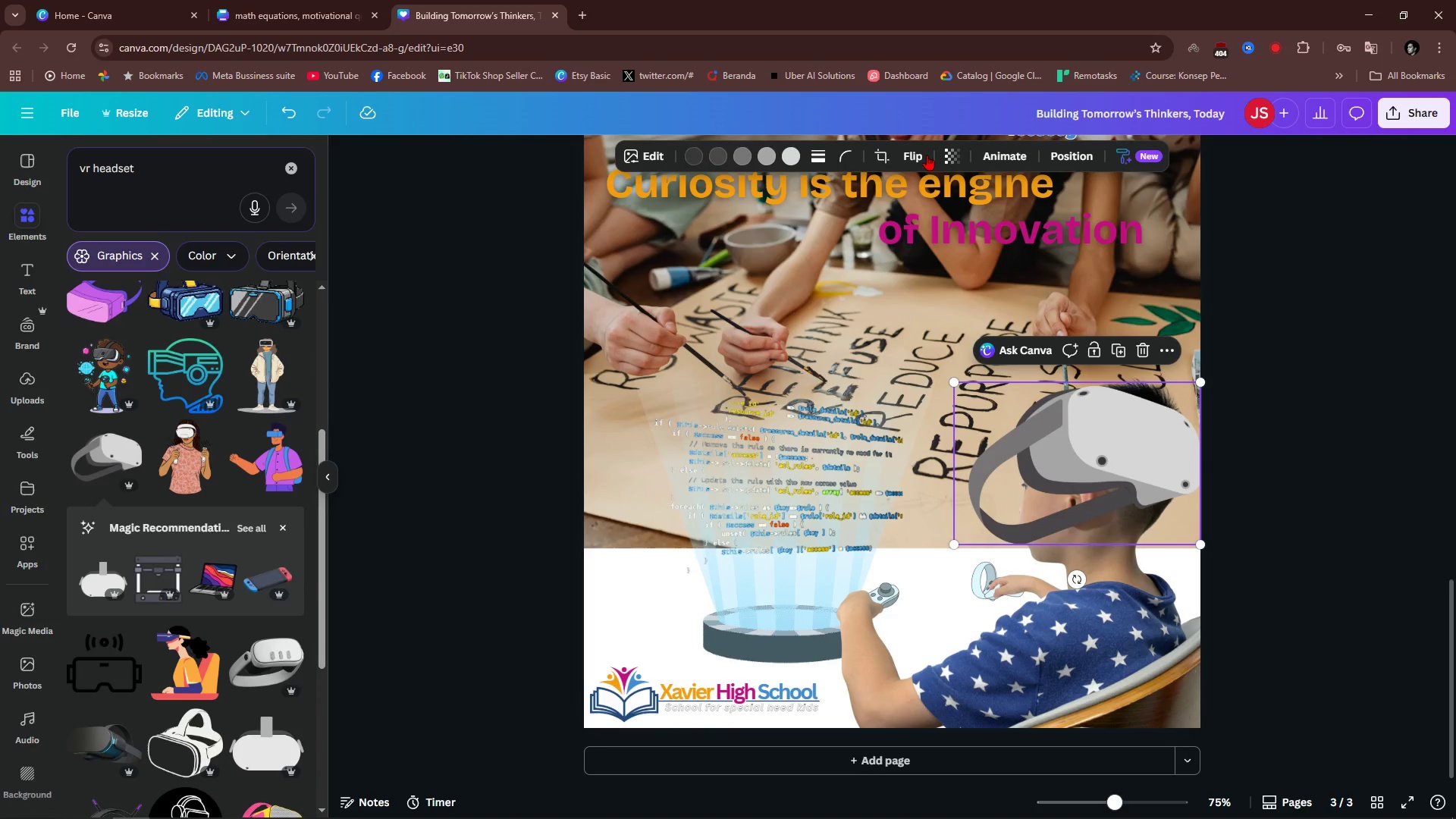 
left_click([921, 155])
 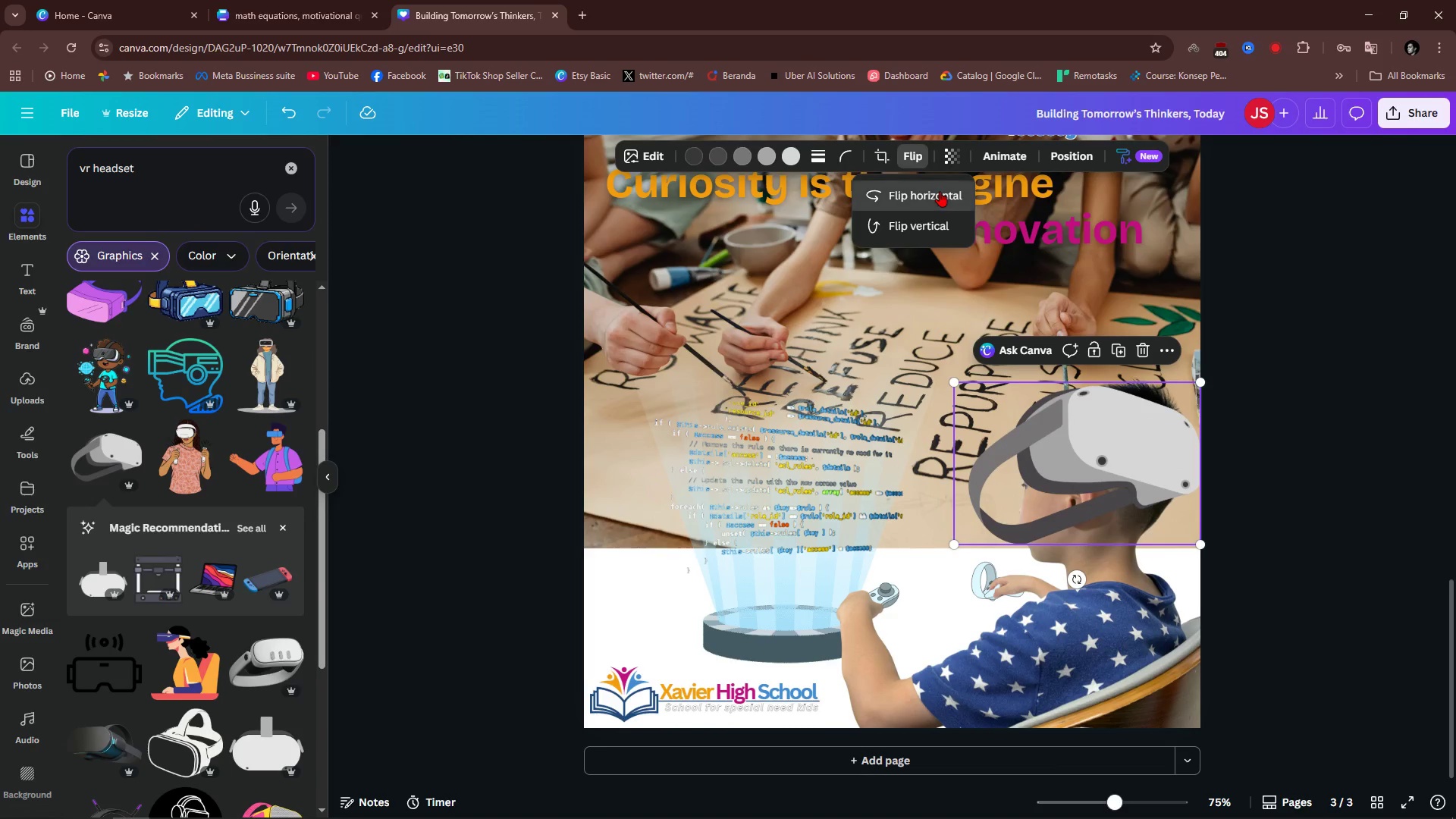 
double_click([940, 191])
 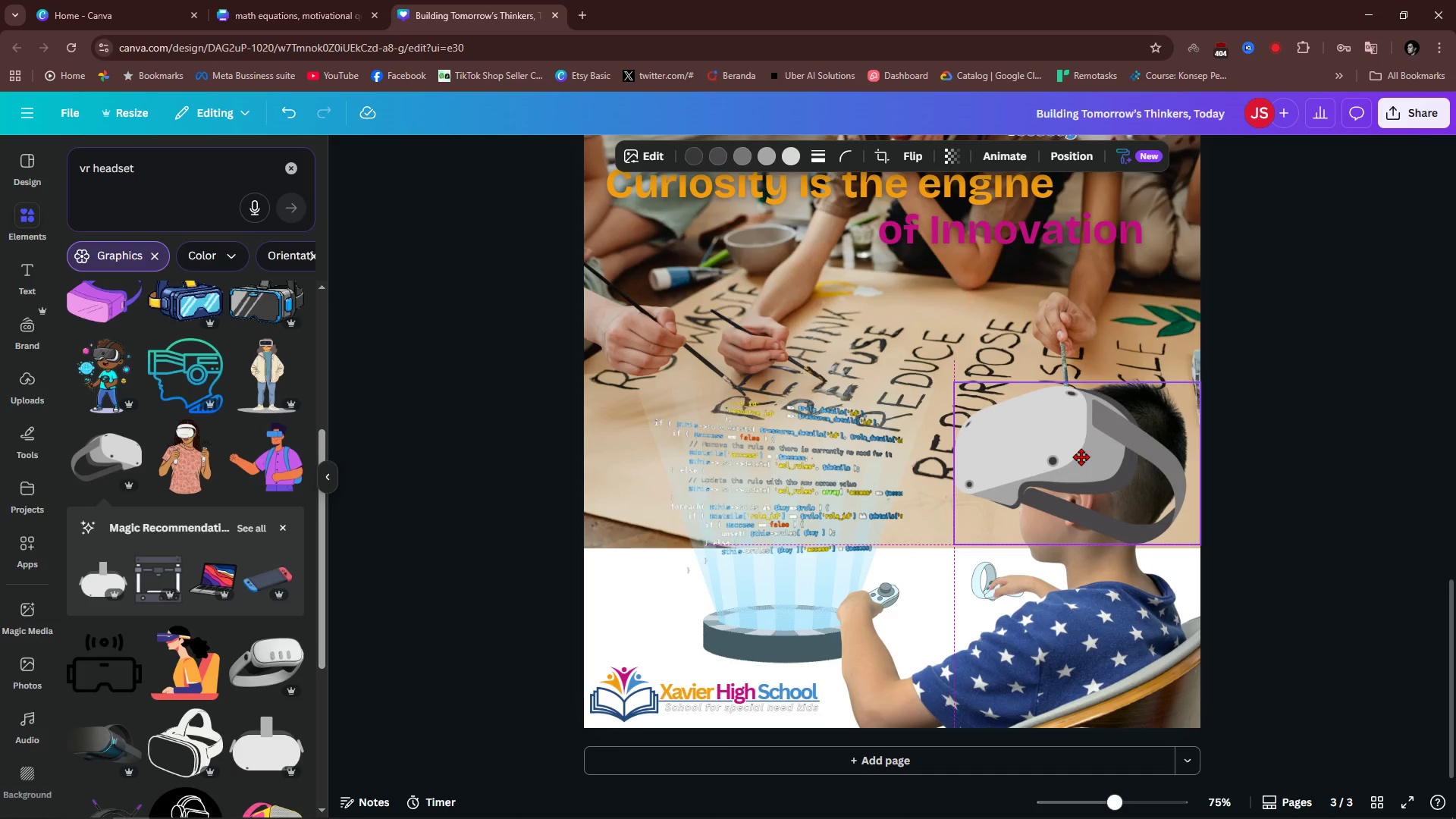 
key(Alt+AltLeft)
 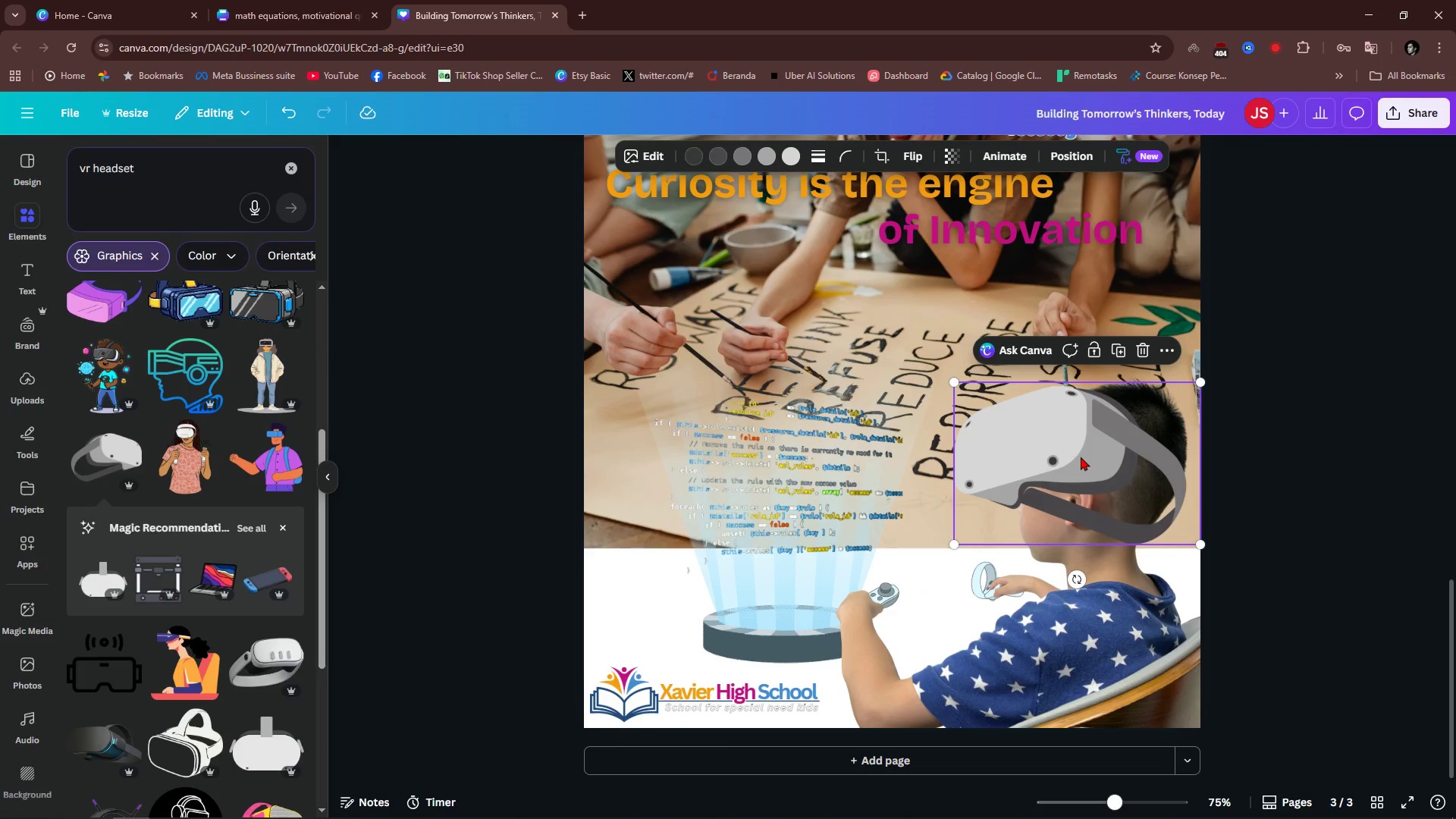 
key(Alt+1)
 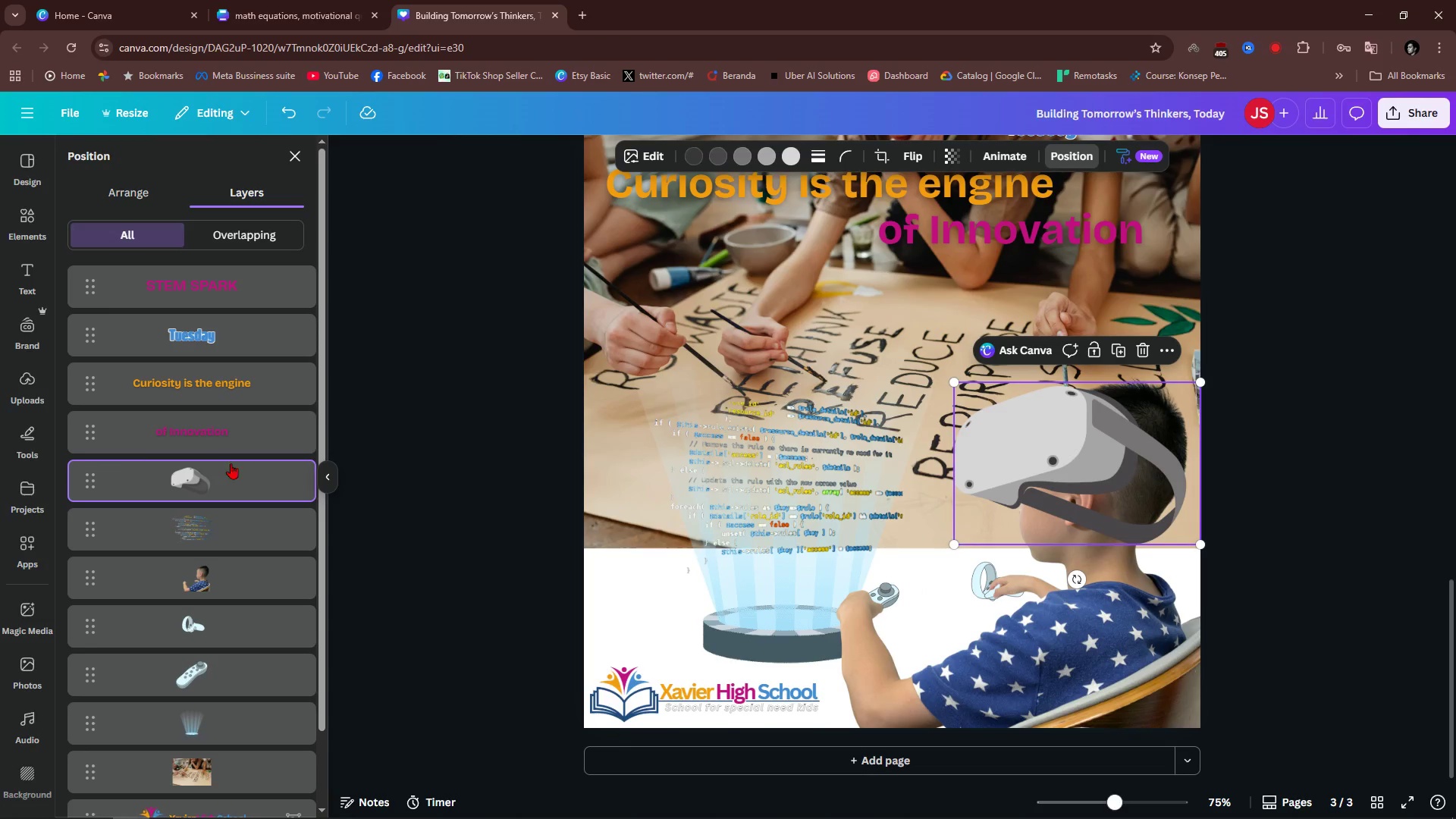 
left_click_drag(start_coordinate=[236, 485], to_coordinate=[226, 617])
 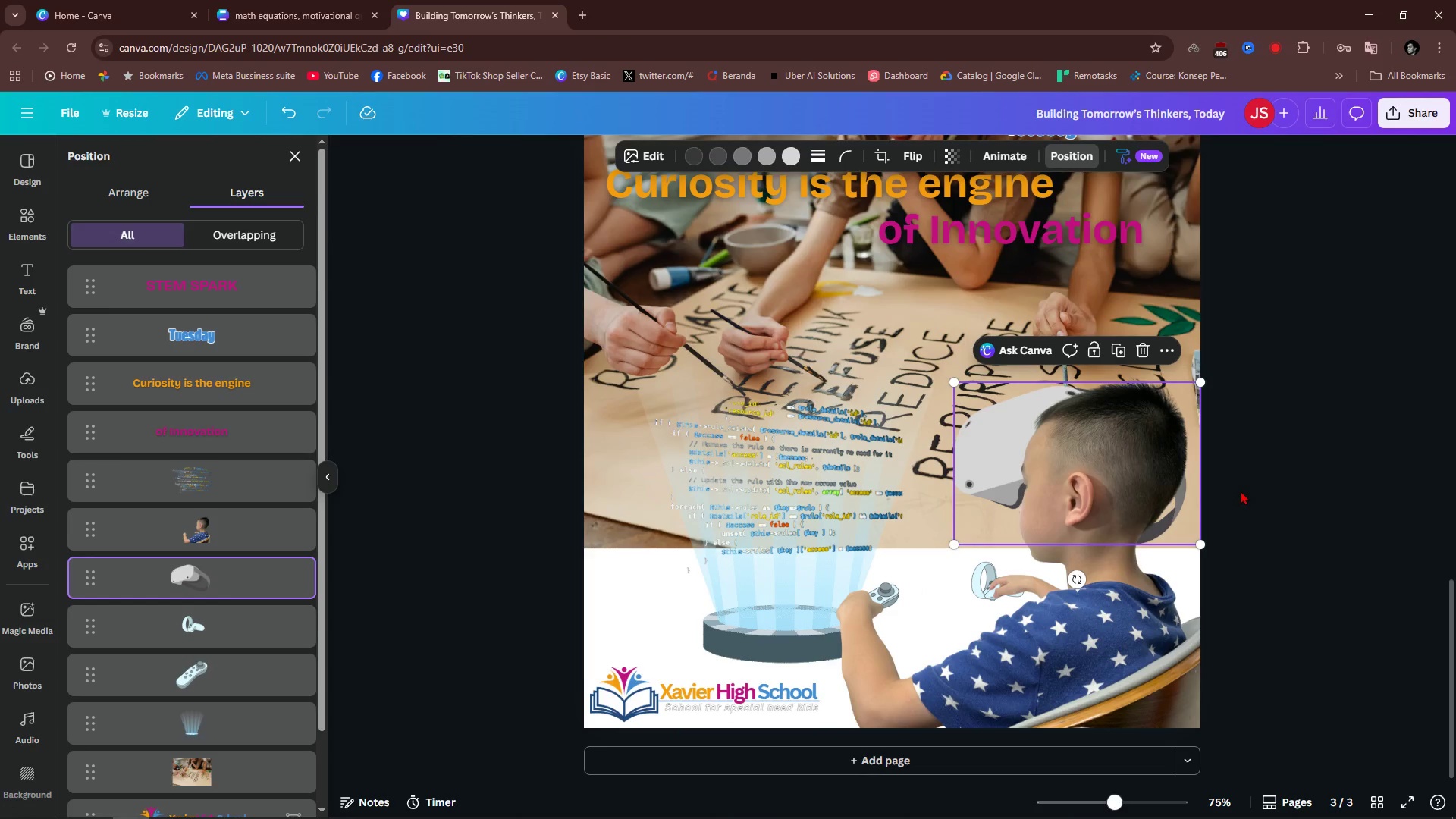 
key(Control+Z)
 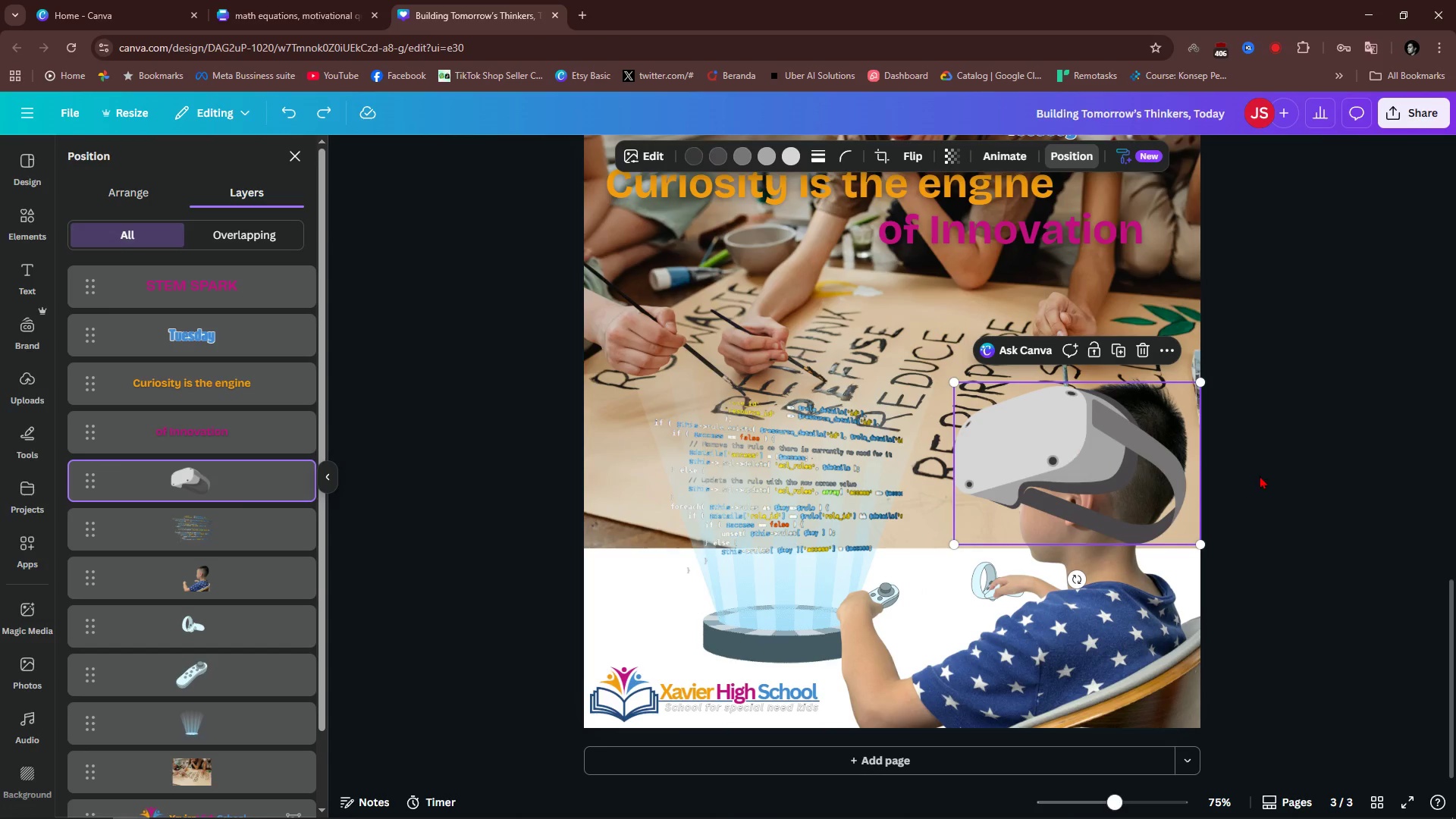 
double_click([1322, 483])
 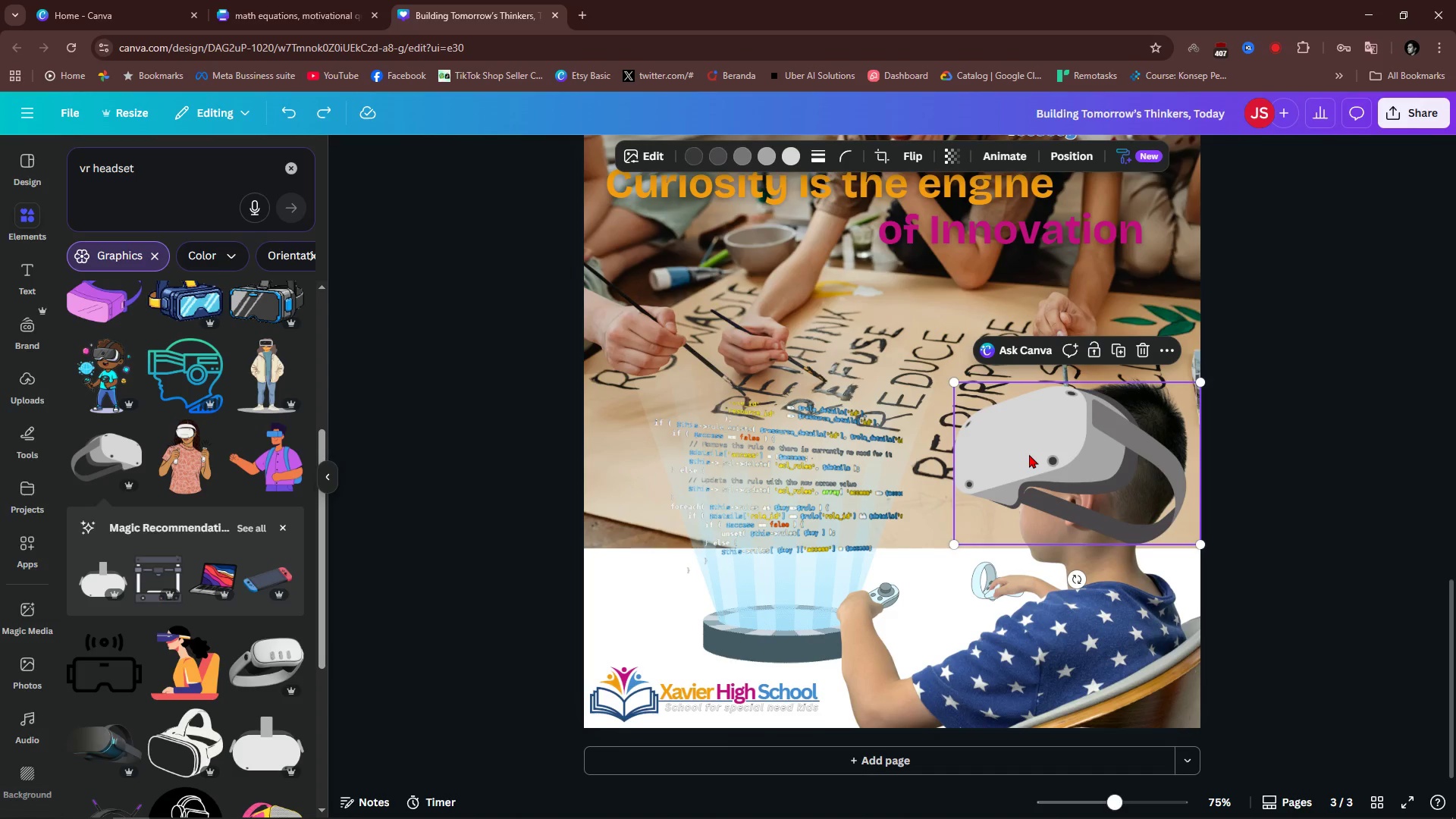 
left_click([1029, 454])
 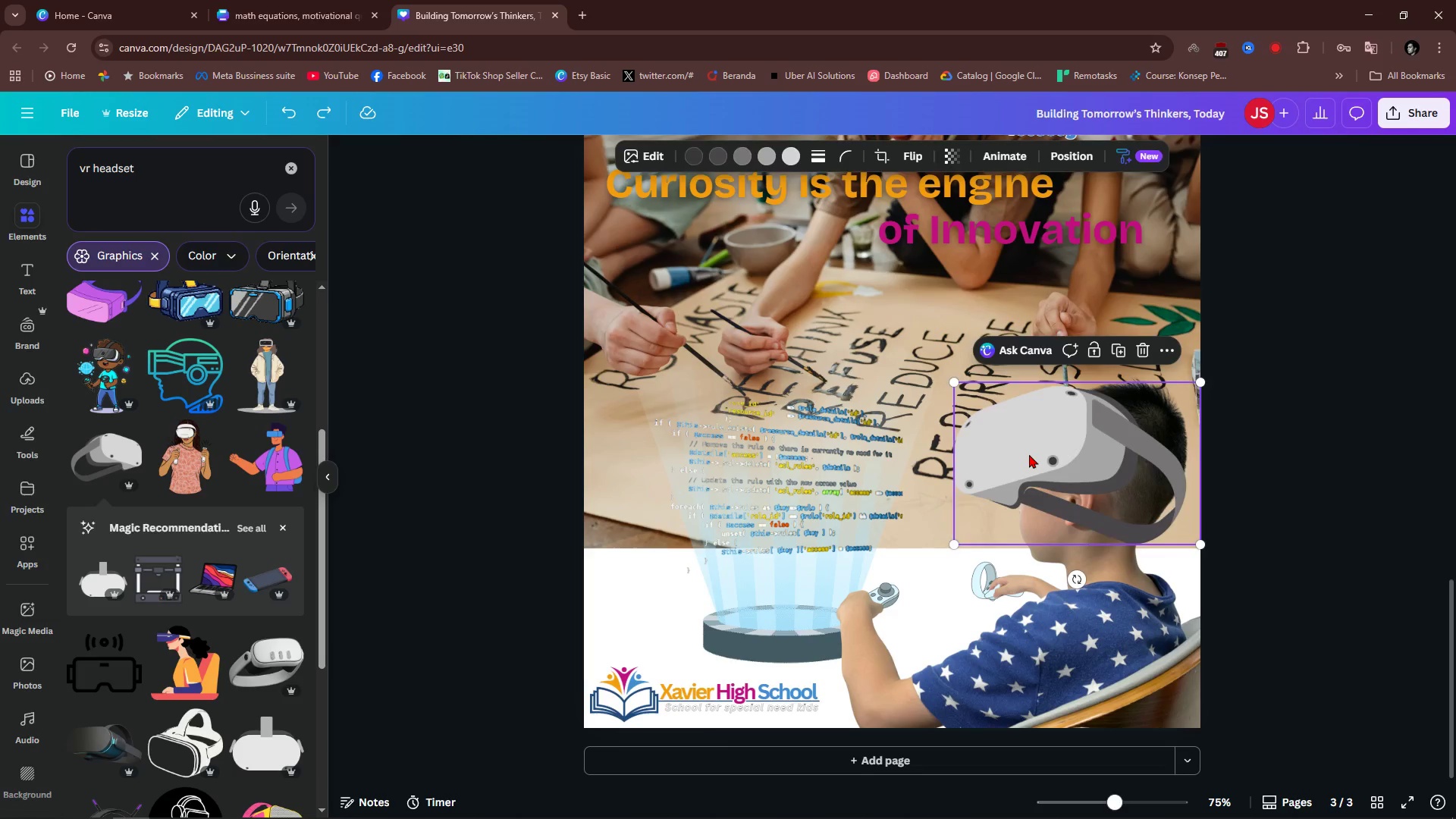 
key(Backspace)
 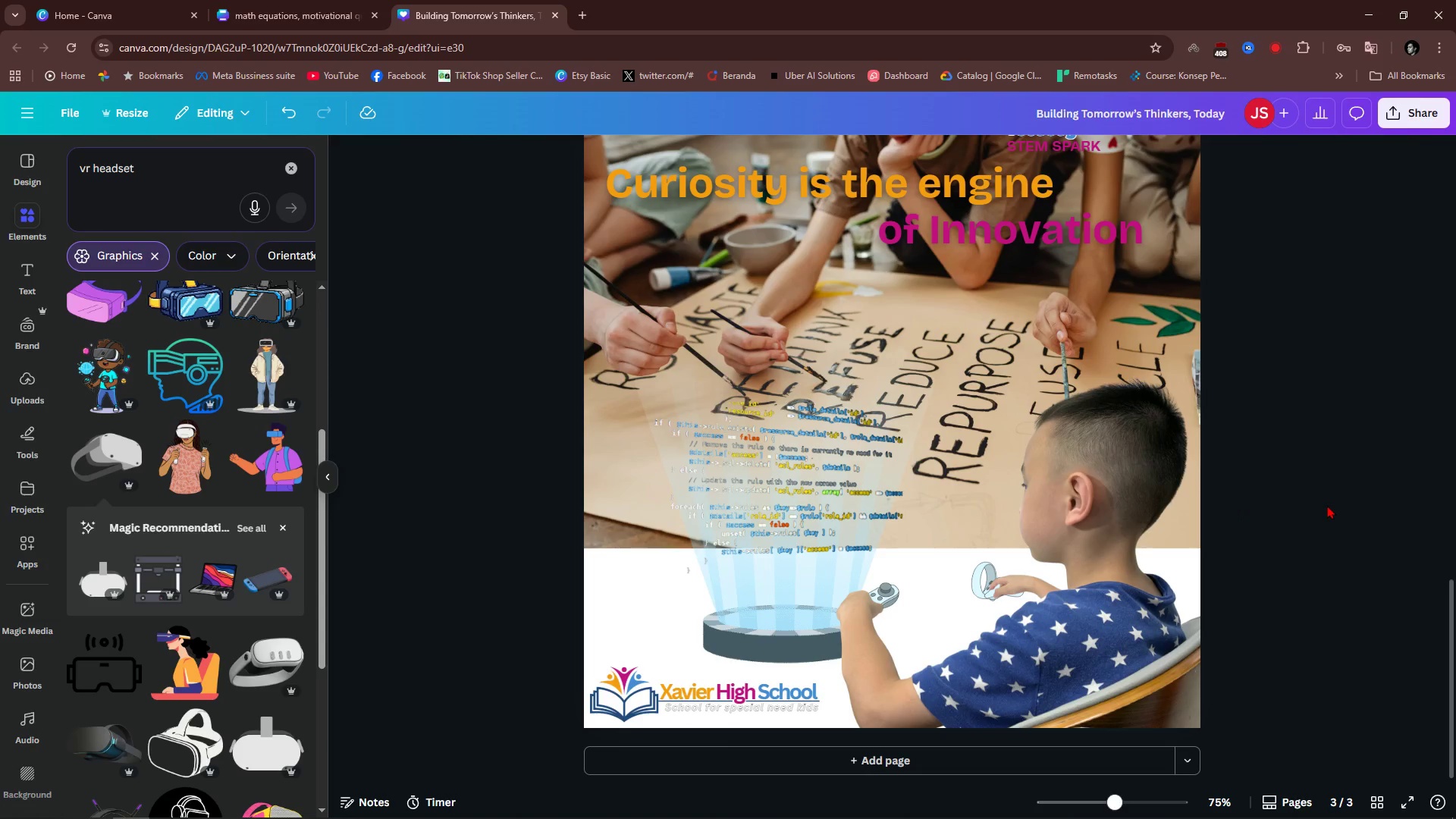 
scroll: coordinate [1333, 502], scroll_direction: up, amount: 1.0
 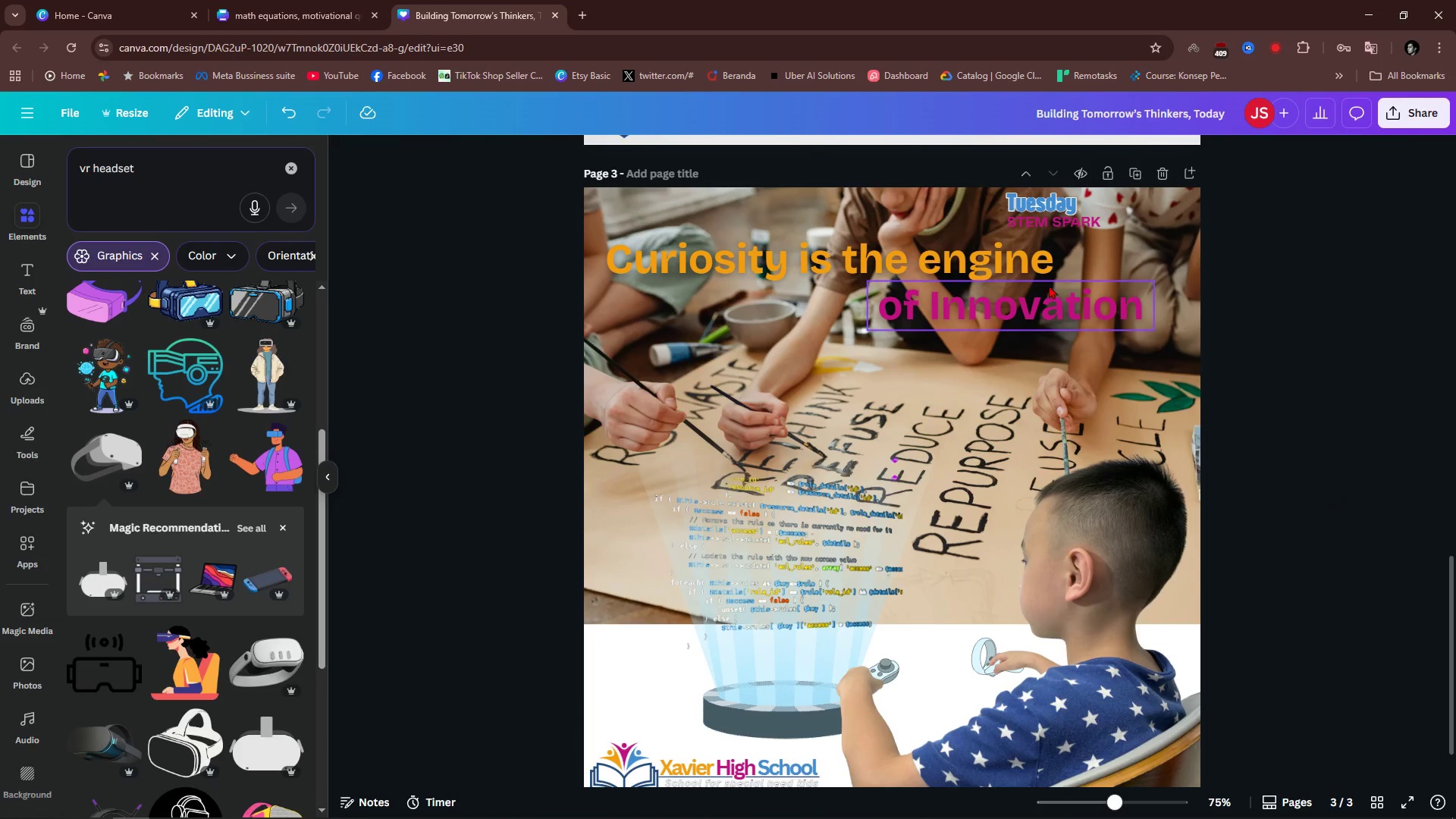 
double_click([968, 257])
 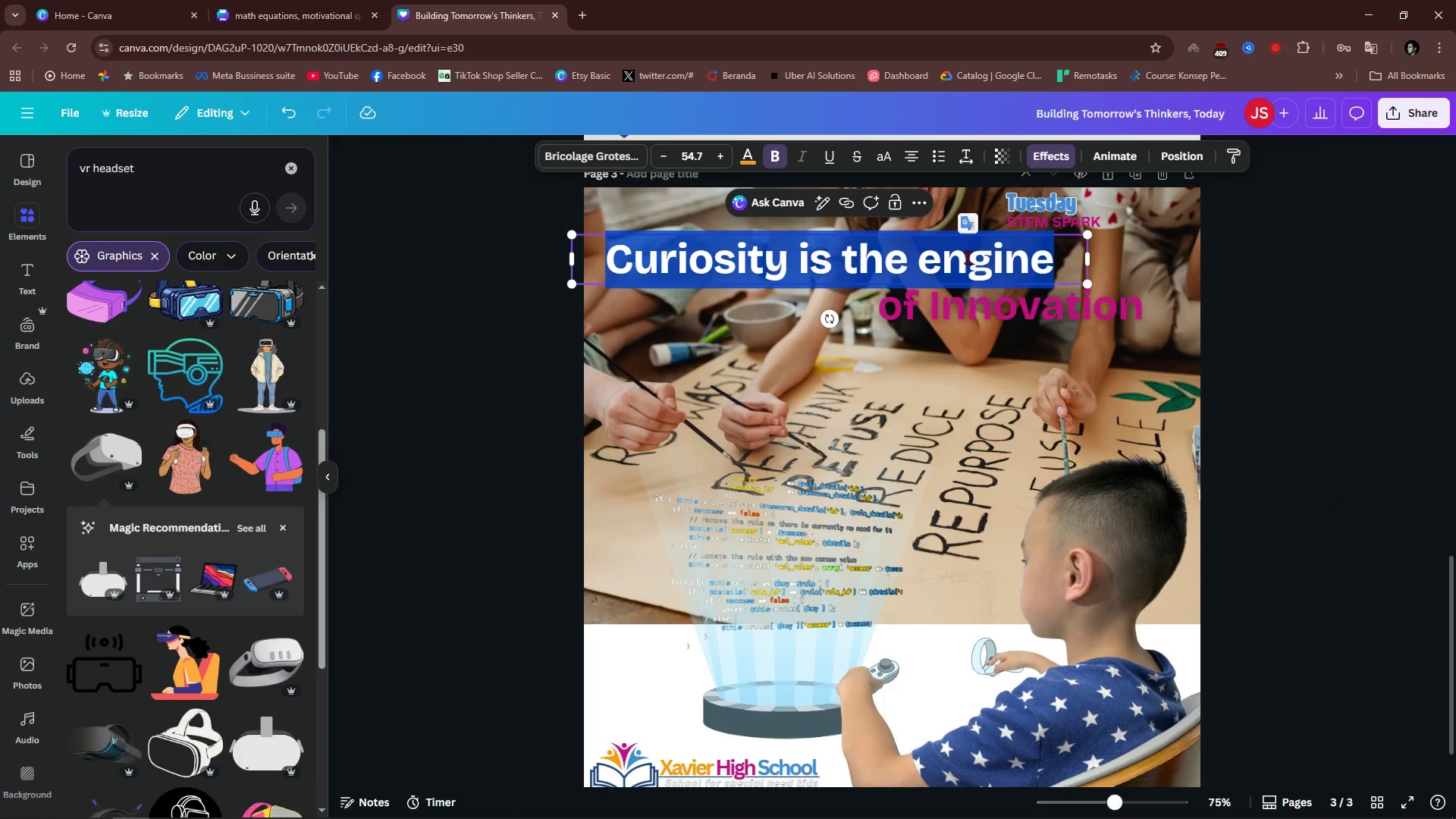 
type(Where Creativity)
 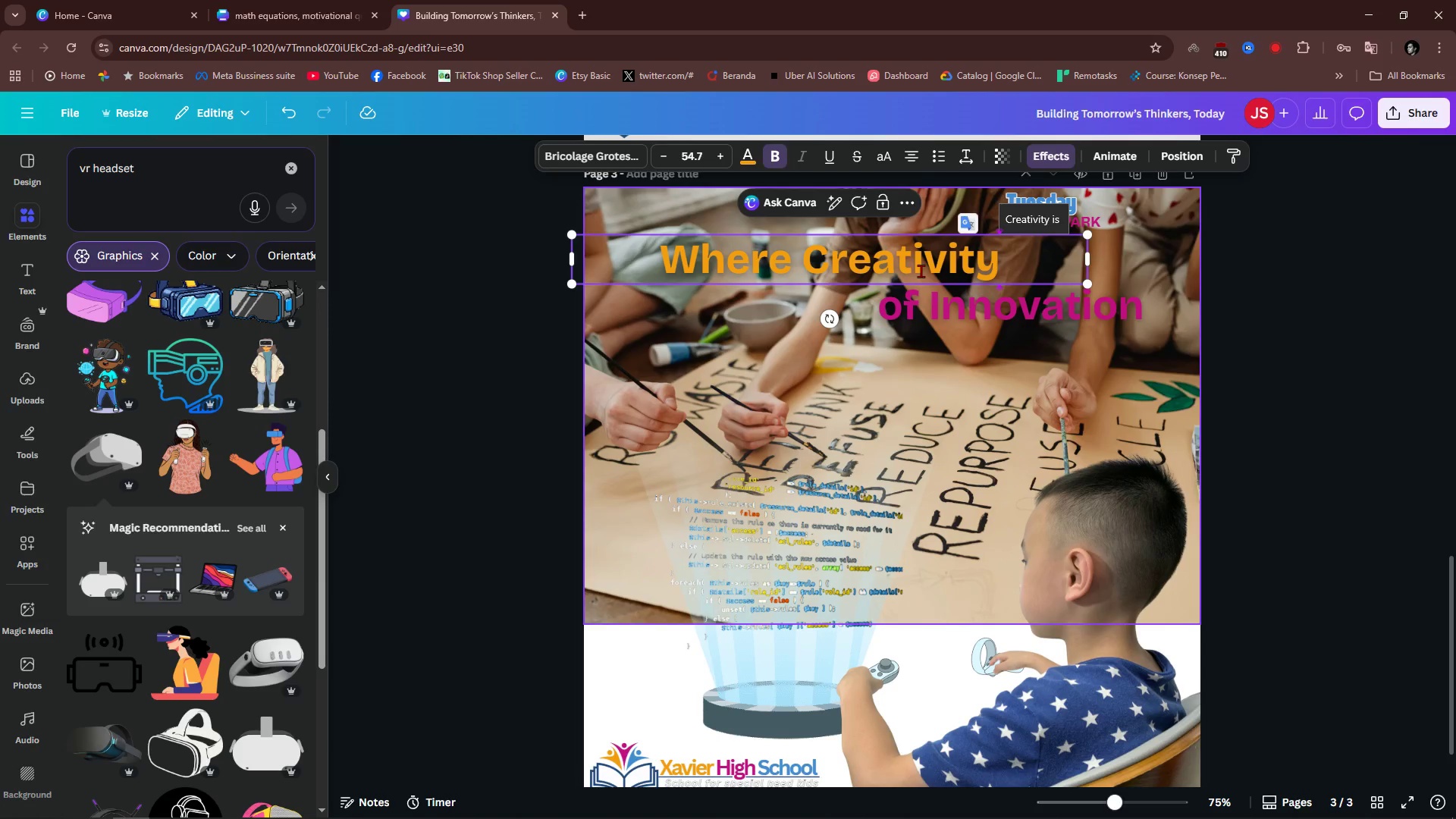 
left_click([1433, 395])
 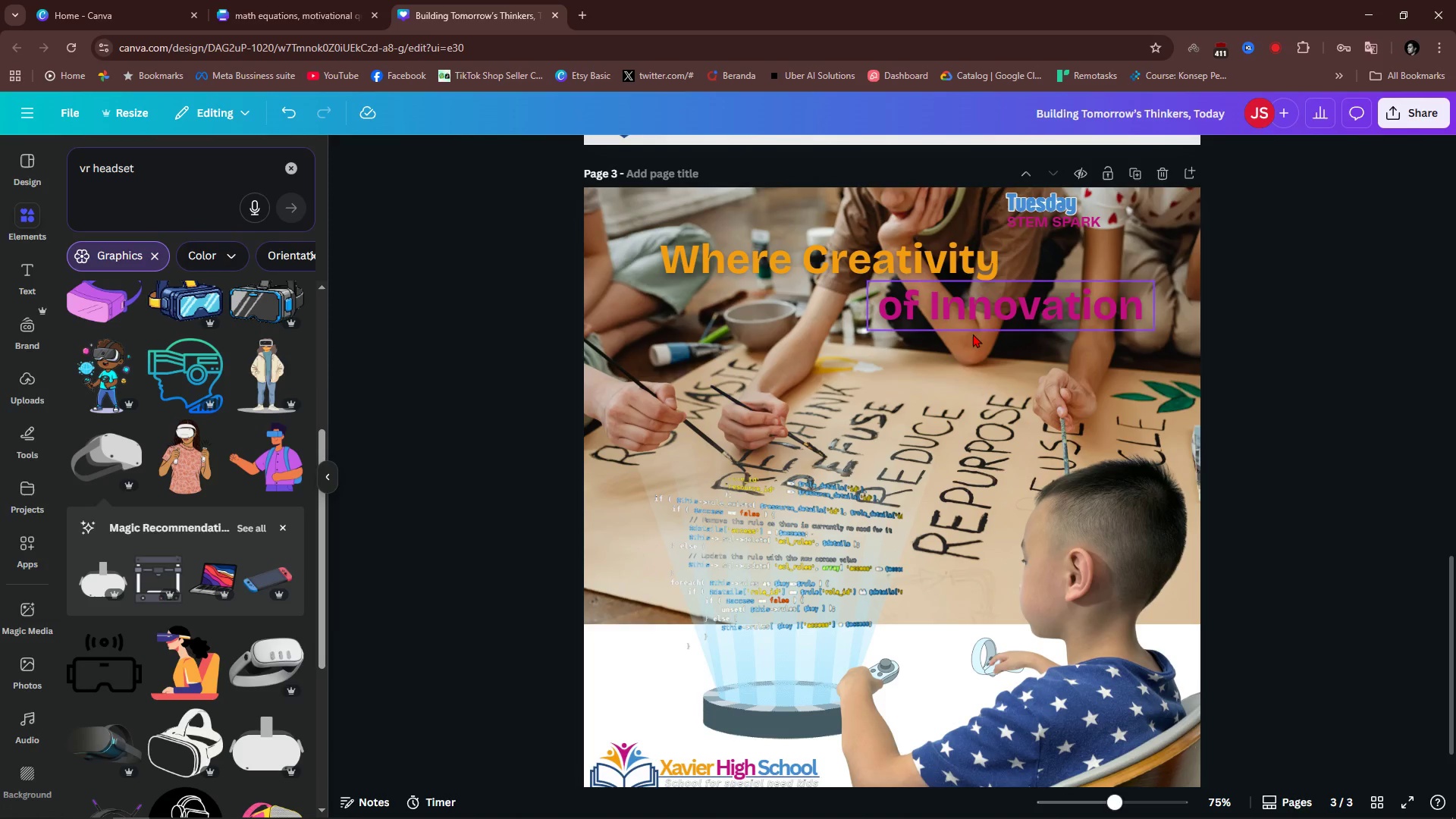 
double_click([969, 319])
 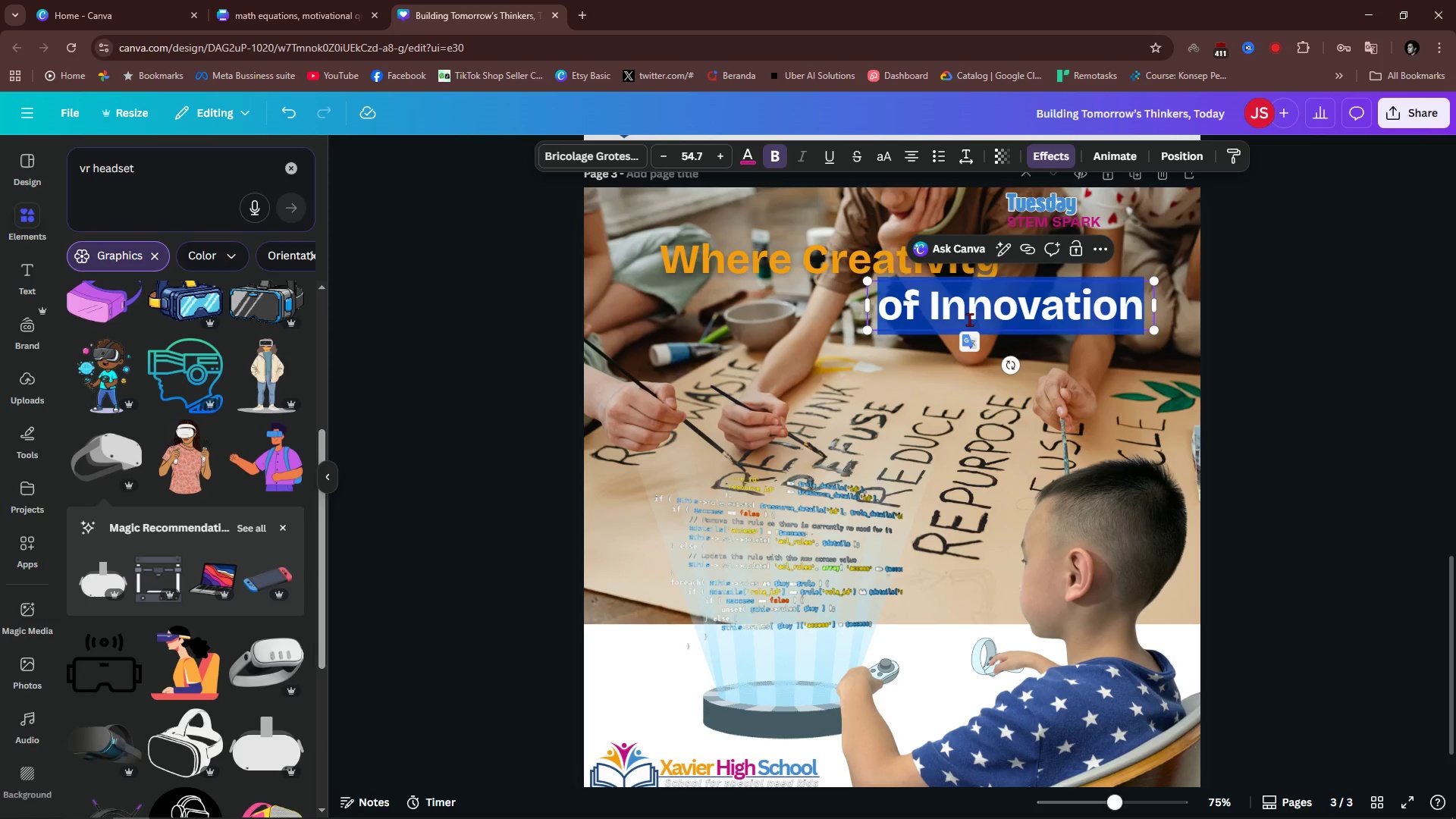 
type(Meets Code)
 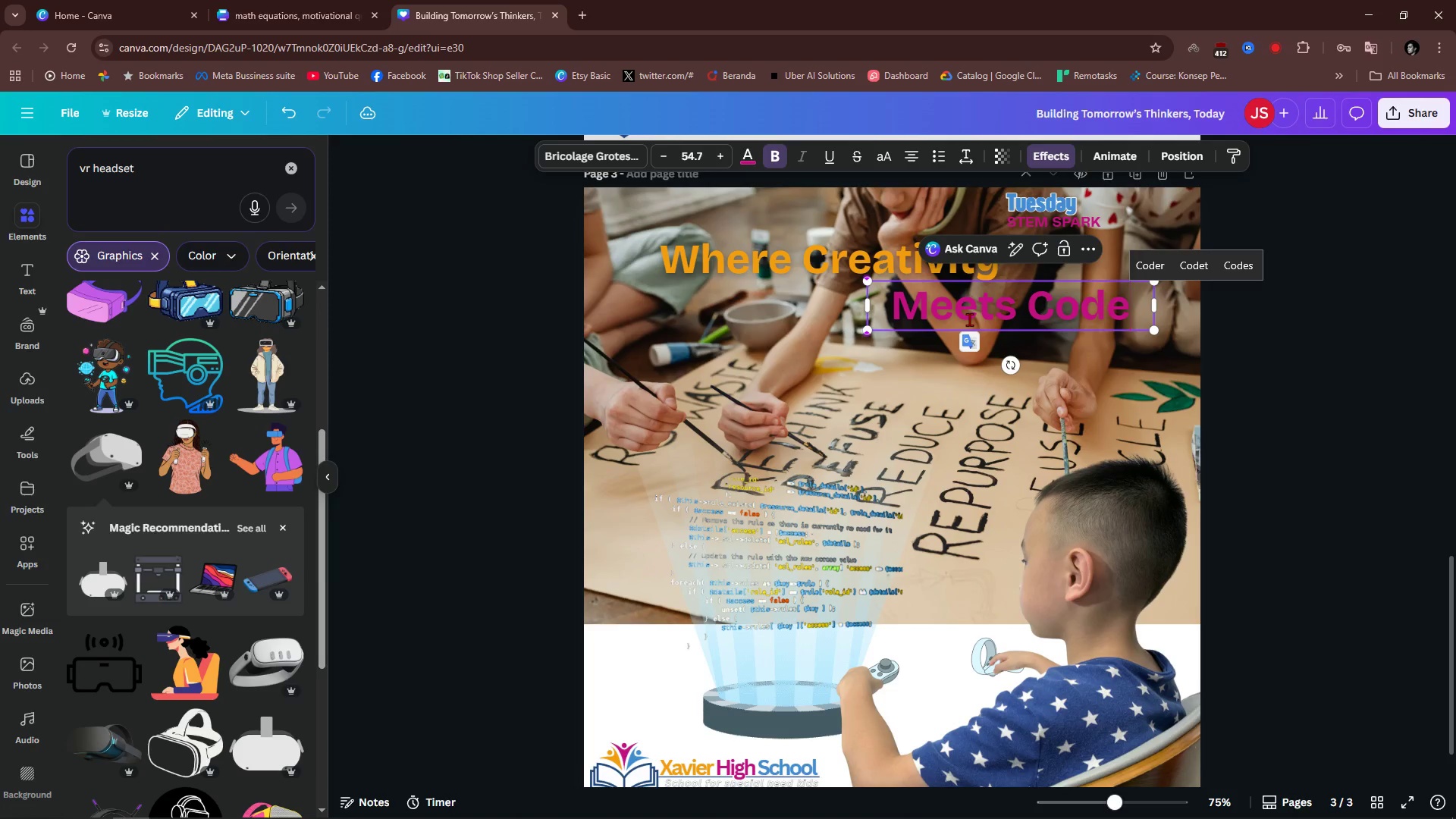 
left_click([1294, 464])
 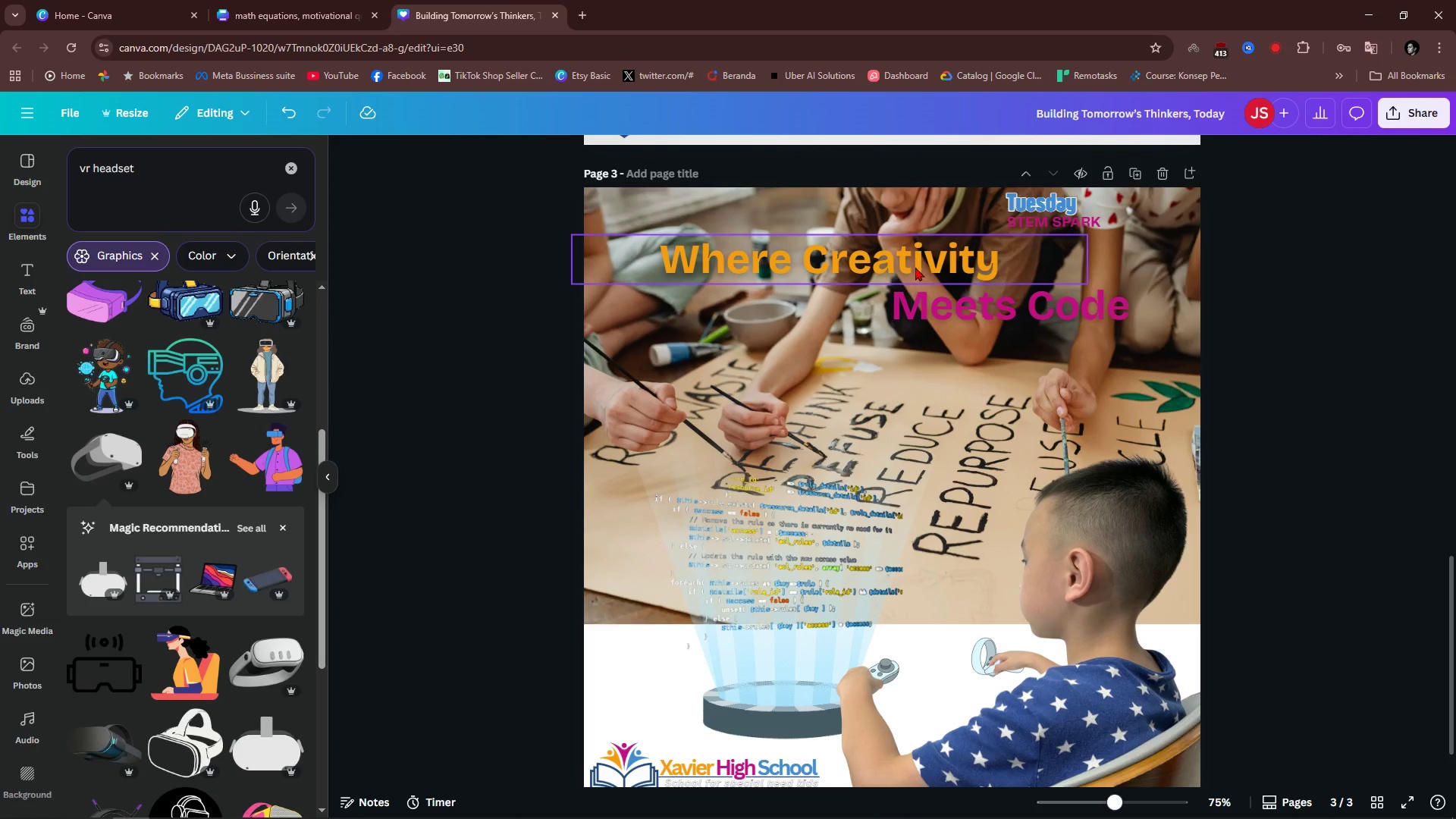 
left_click([915, 267])
 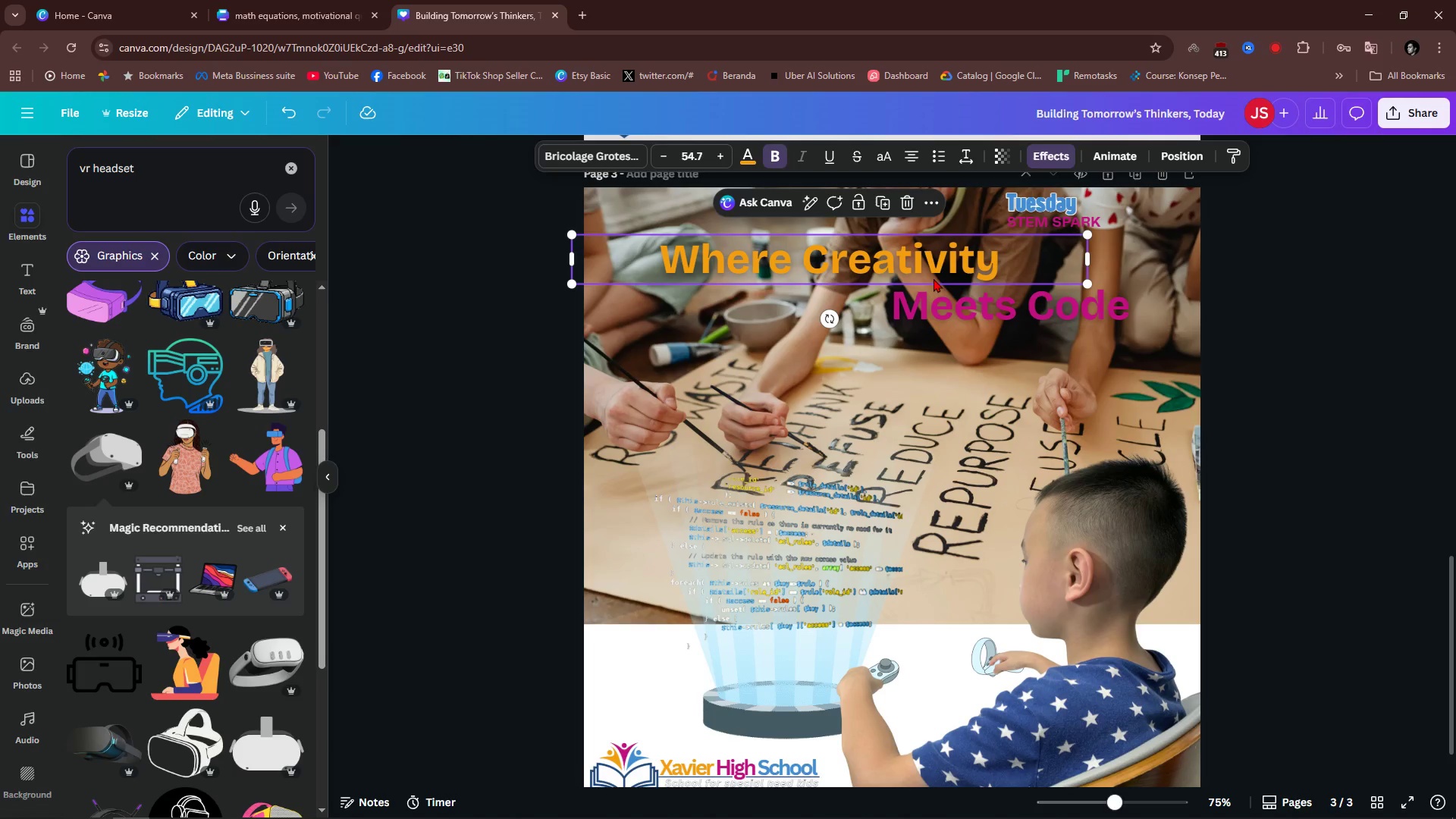 
hold_key(key=ShiftLeft, duration=0.74)
 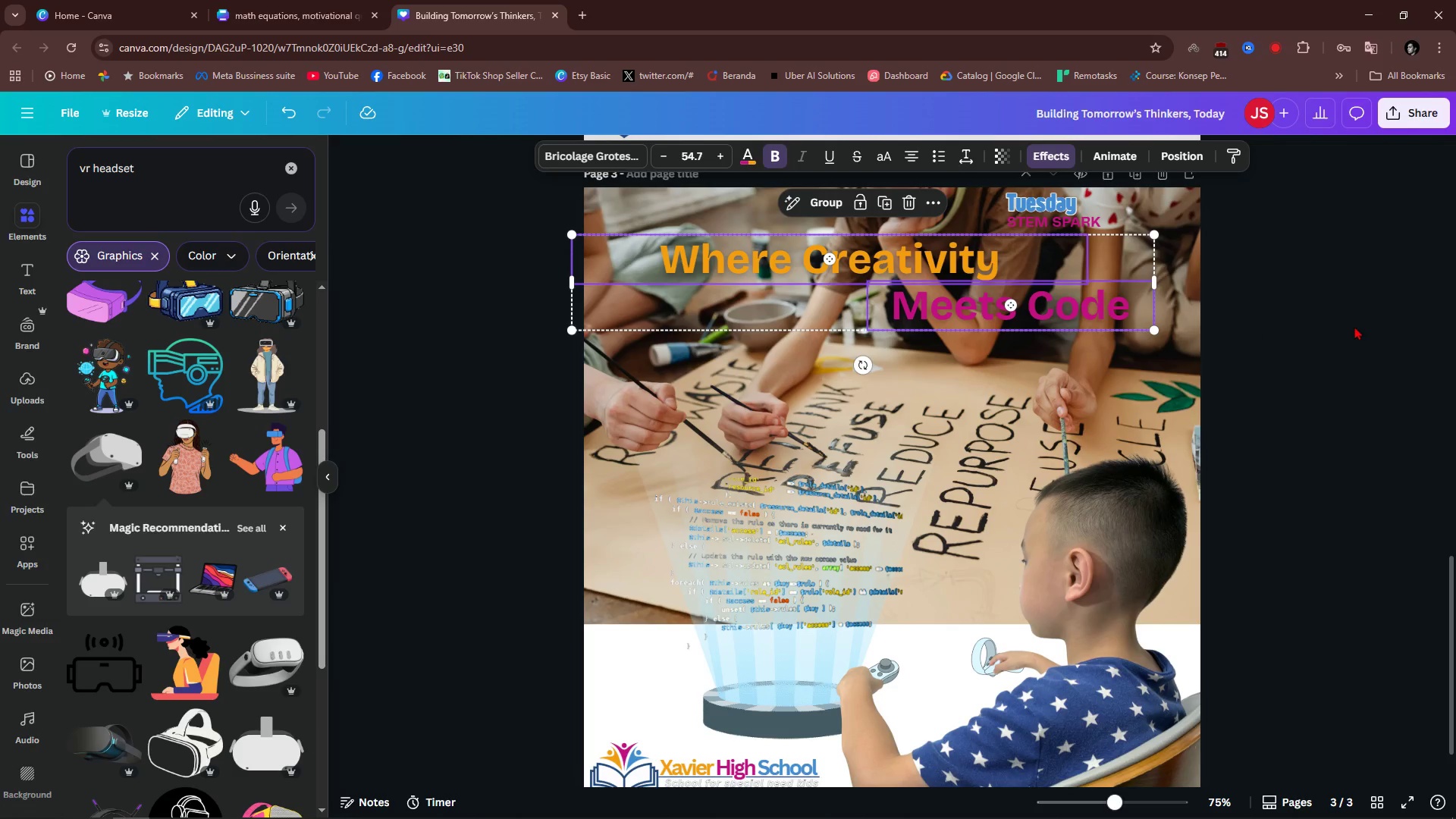 
left_click([1354, 326])
 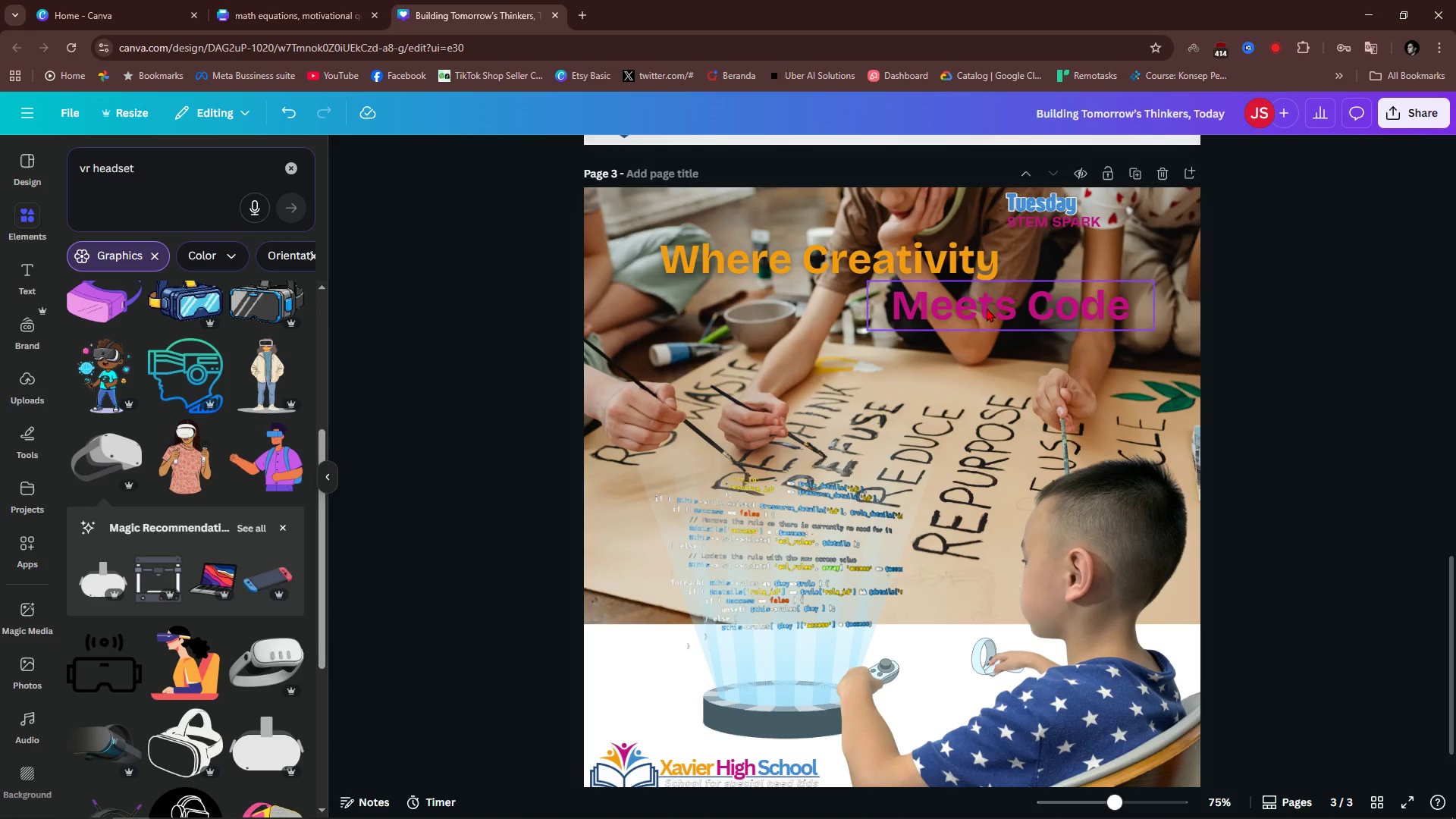 
left_click_drag(start_coordinate=[988, 308], to_coordinate=[906, 293])
 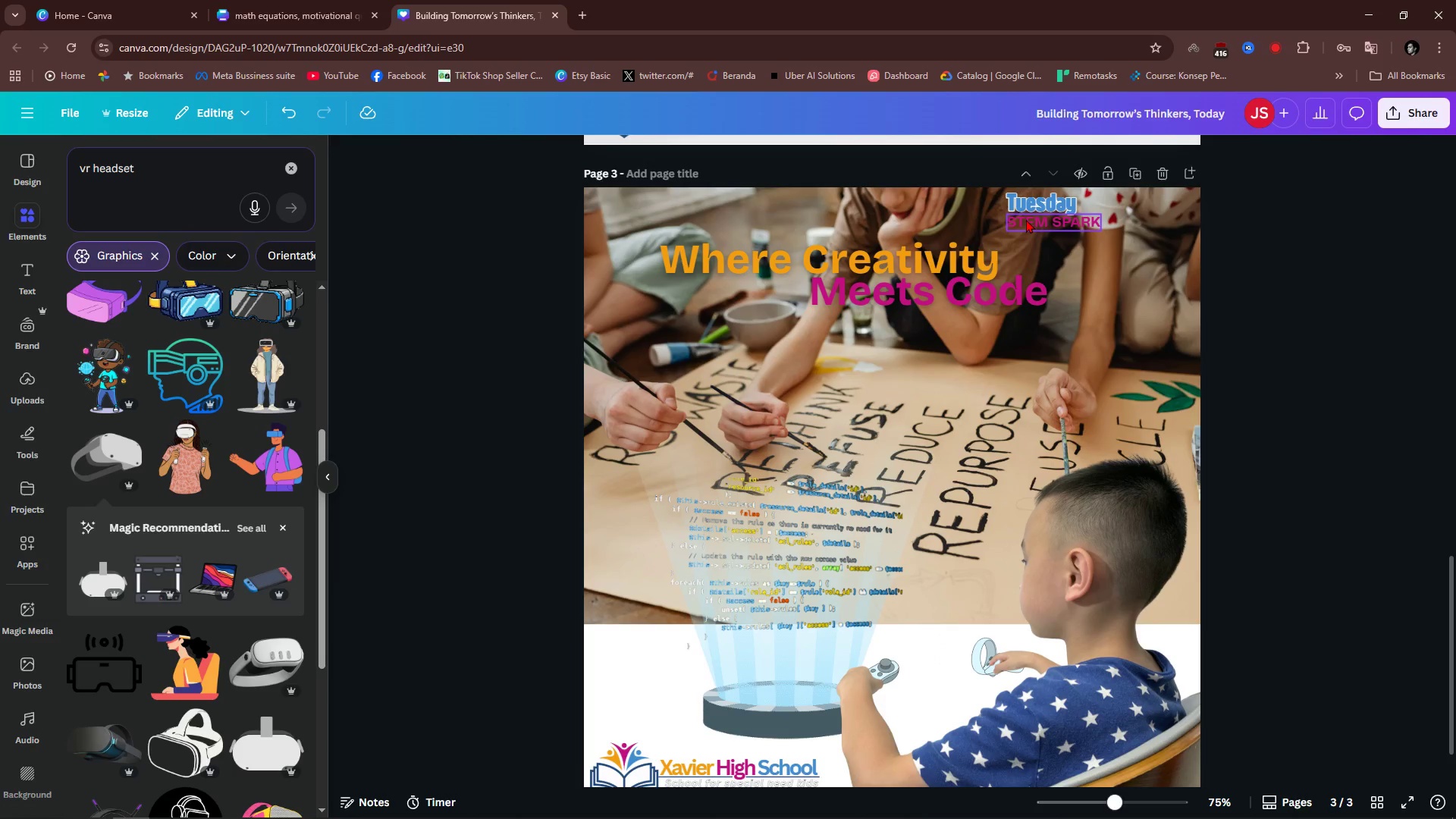 
double_click([1026, 219])
 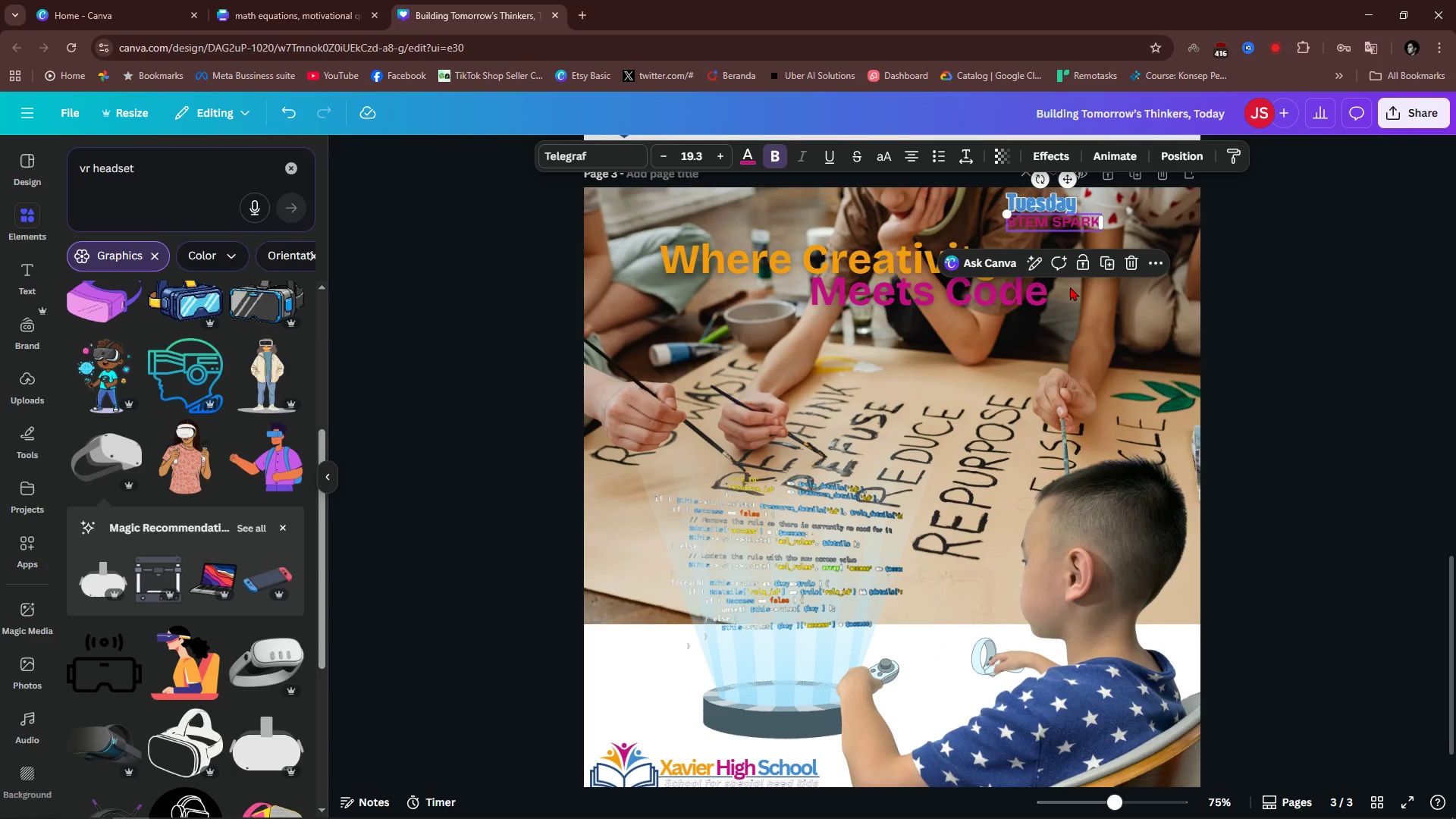 
scroll: coordinate [1327, 486], scroll_direction: up, amount: 10.0
 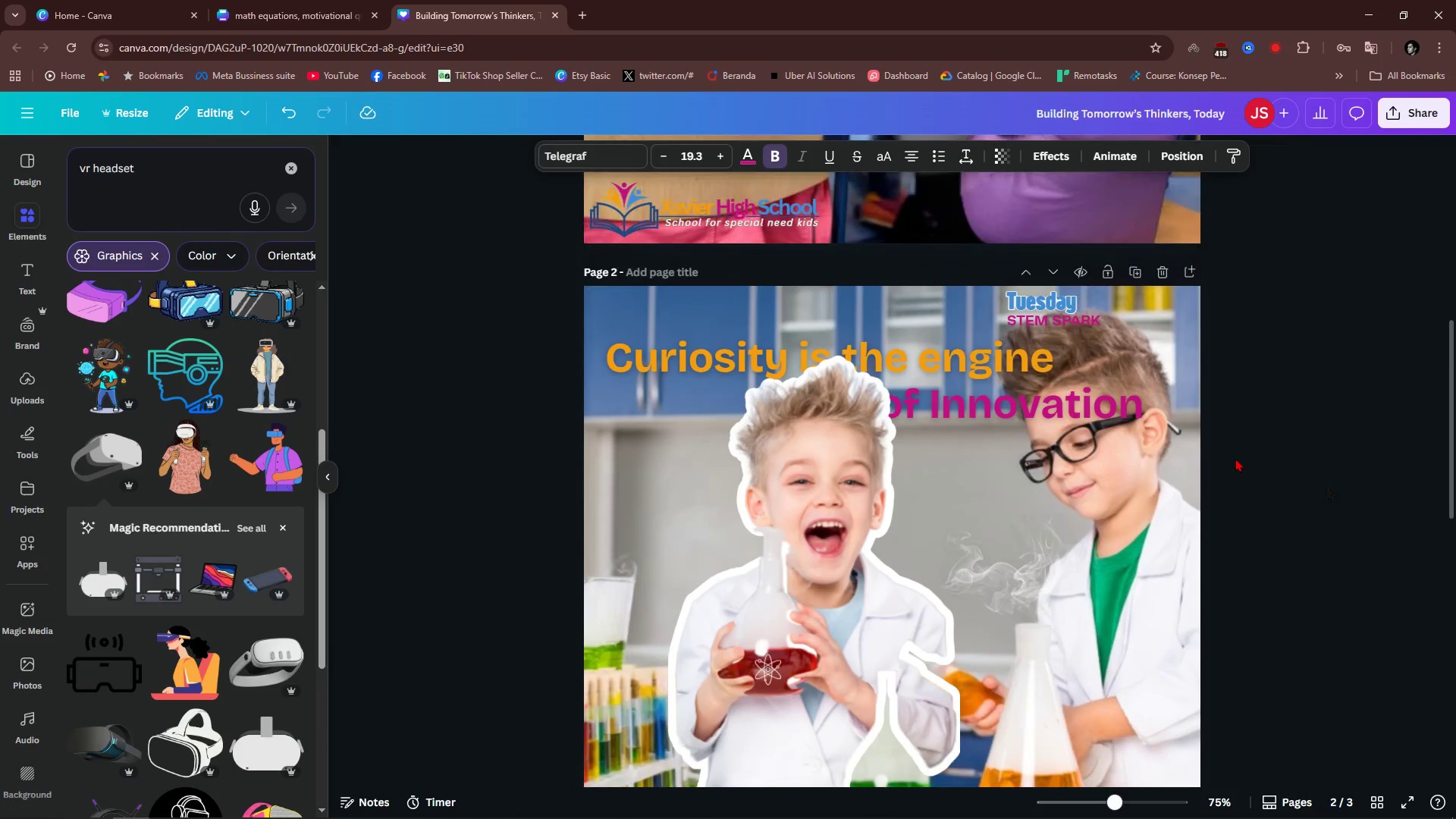 
scroll: coordinate [1286, 493], scroll_direction: down, amount: 8.0
 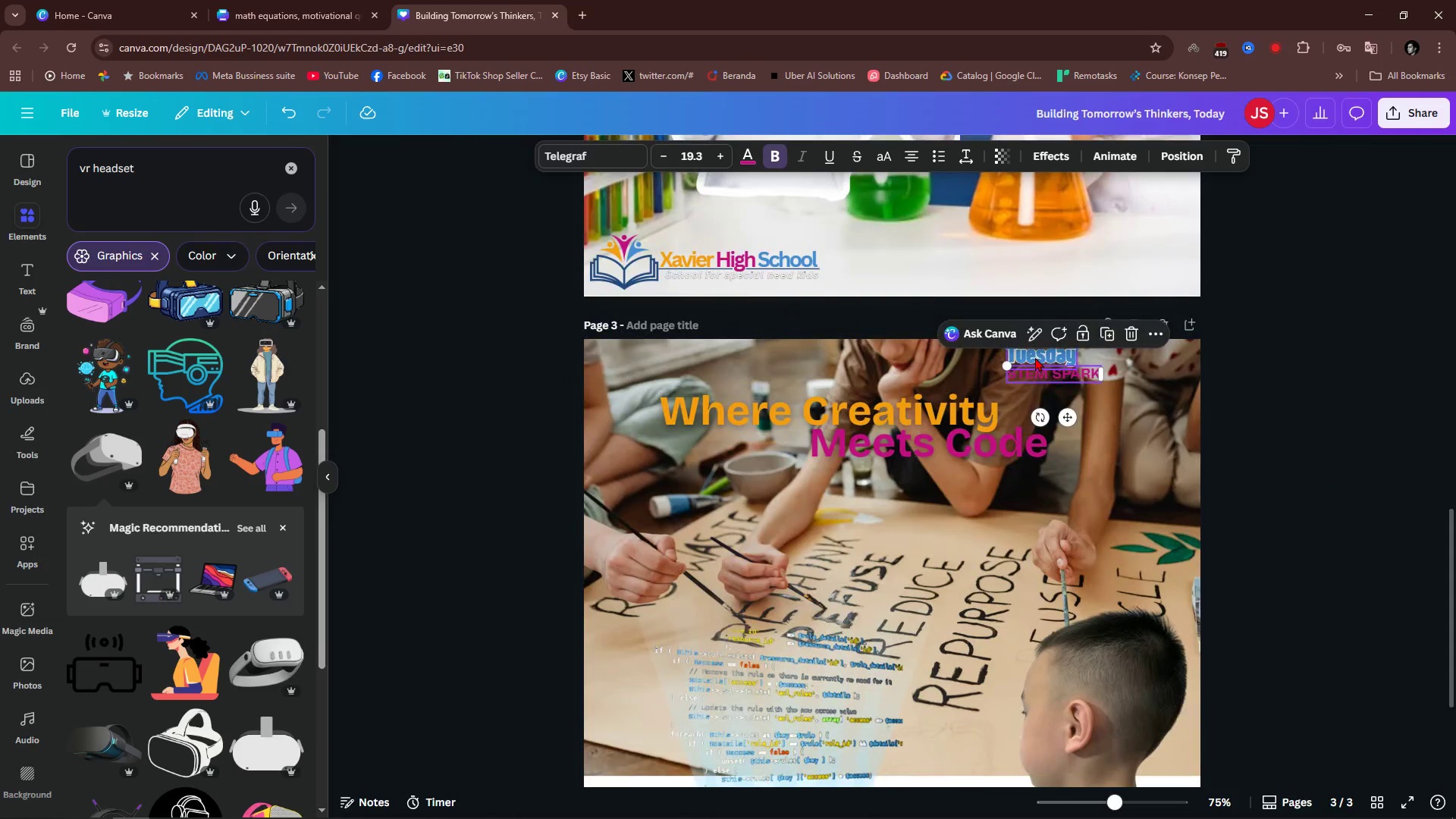 
double_click([1035, 357])
 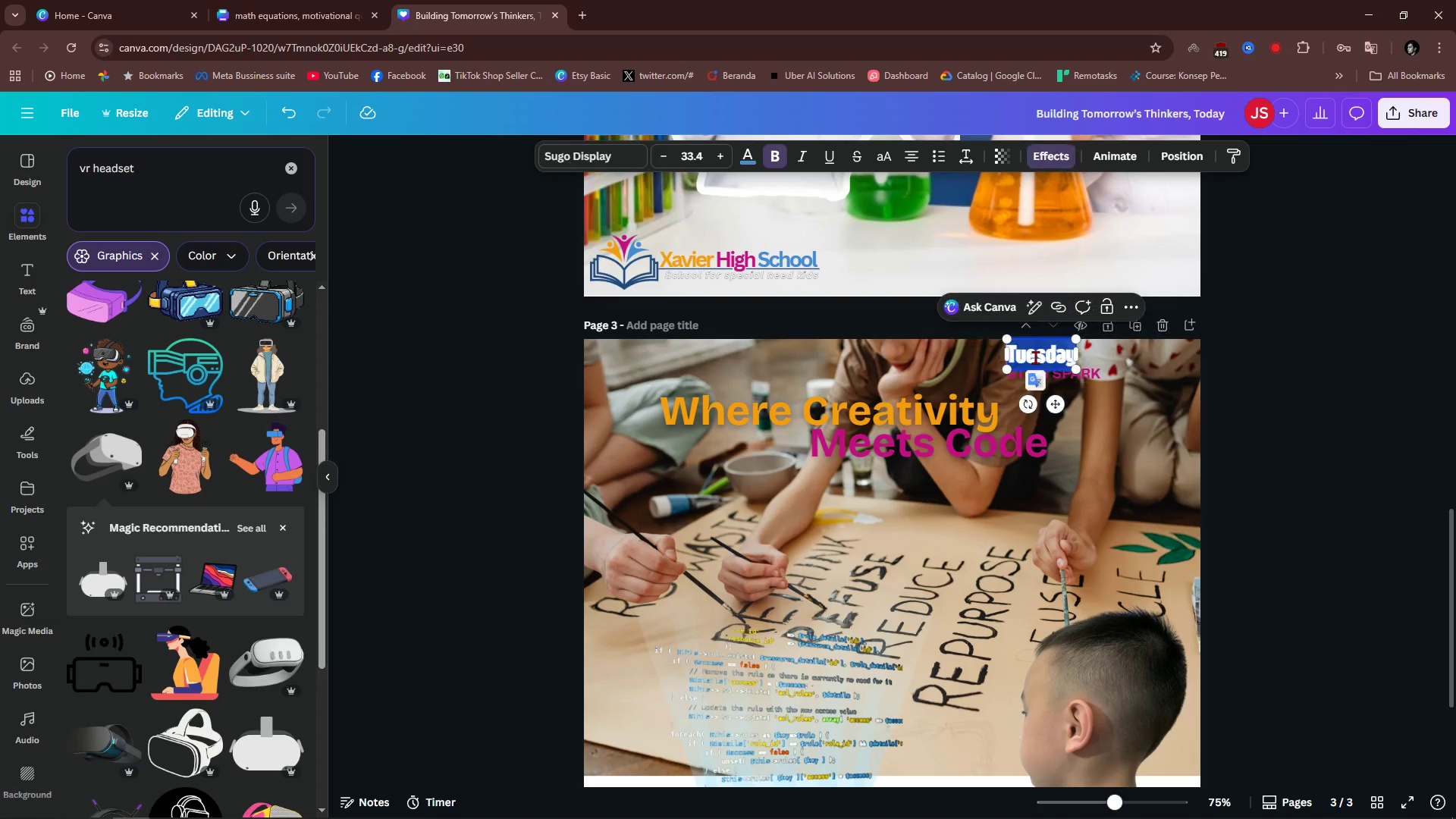 
type(Wednesday)
 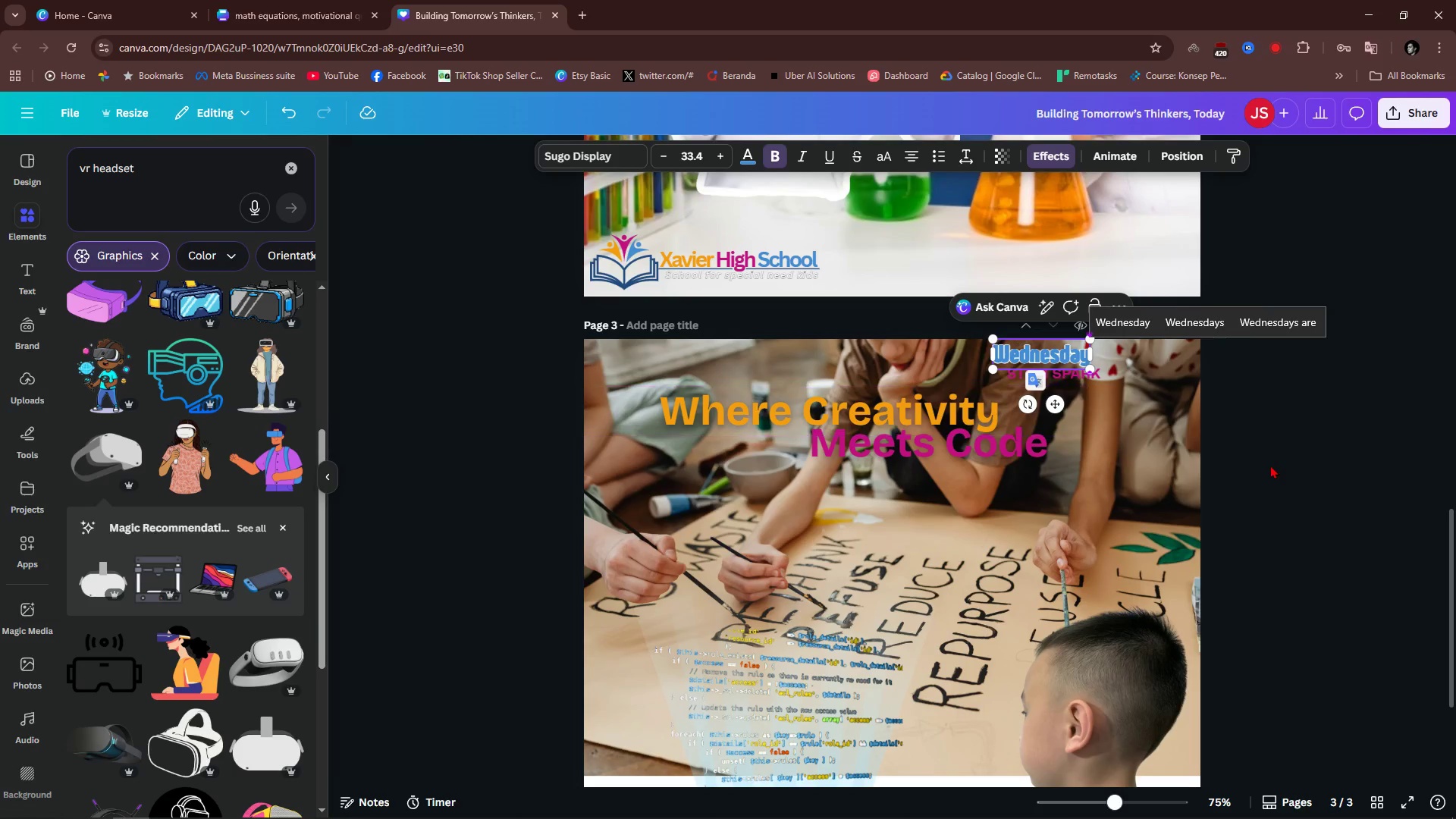 
left_click([1298, 504])
 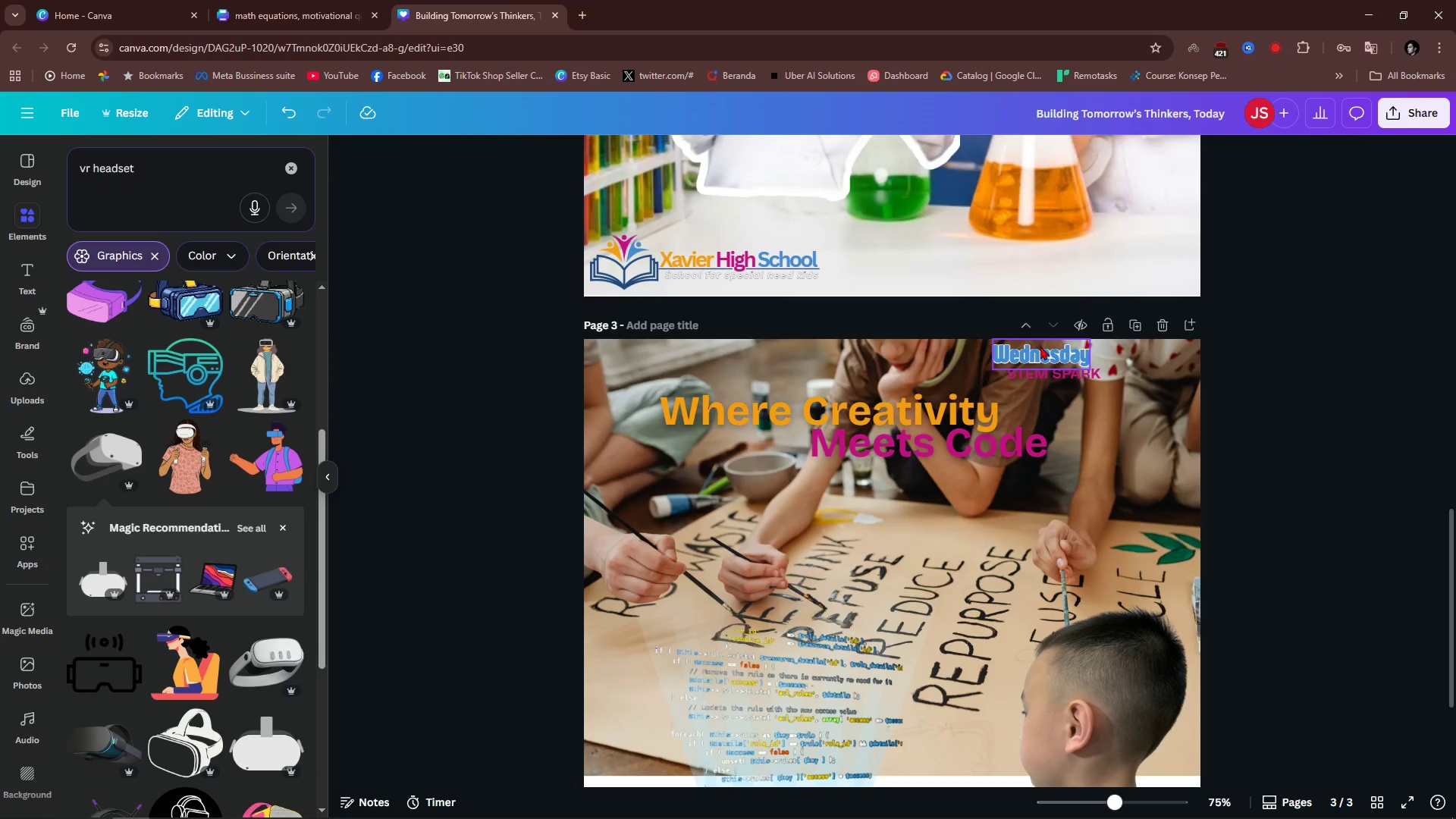 
left_click_drag(start_coordinate=[1043, 350], to_coordinate=[1061, 351])
 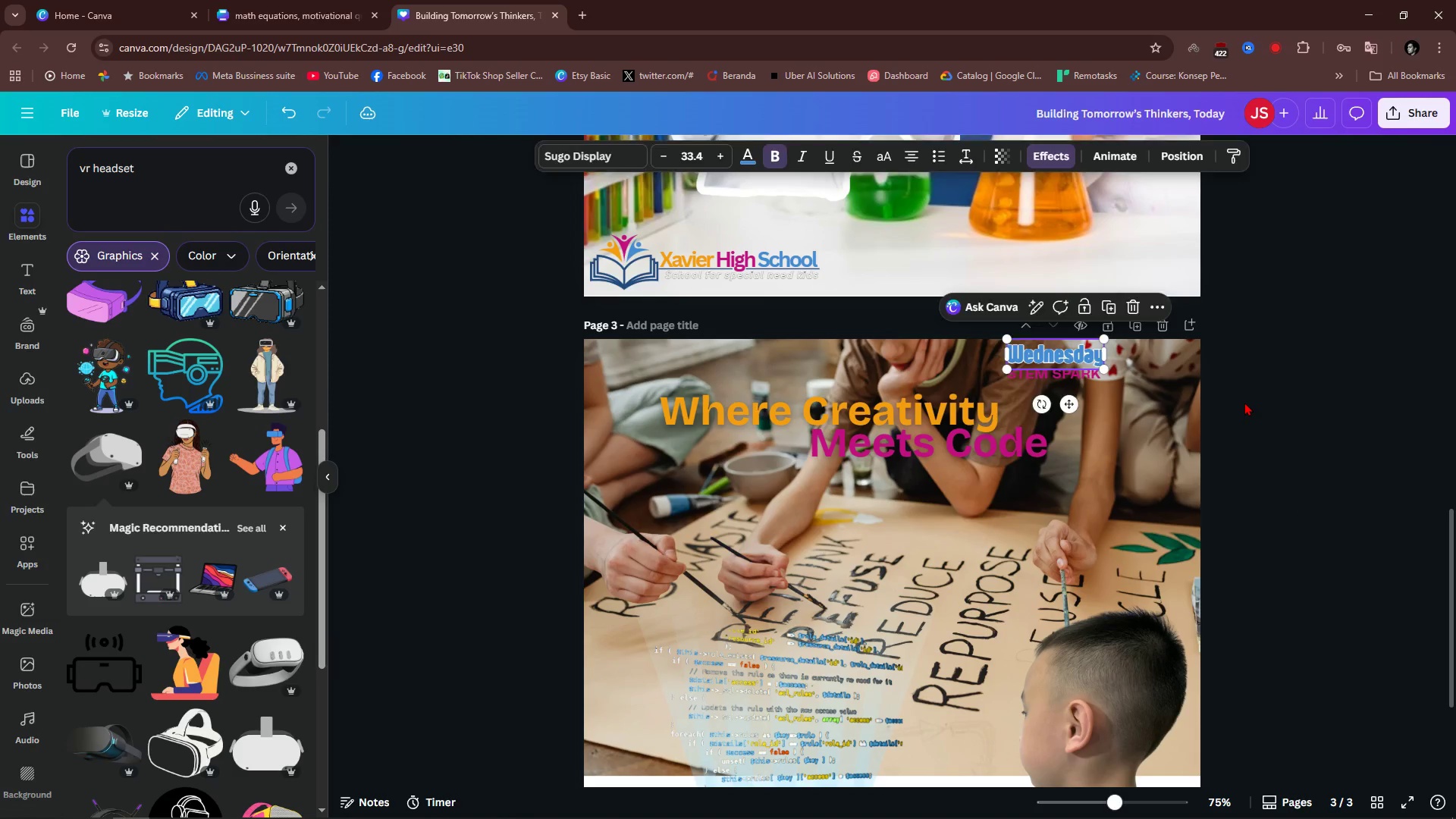 
left_click([1246, 402])
 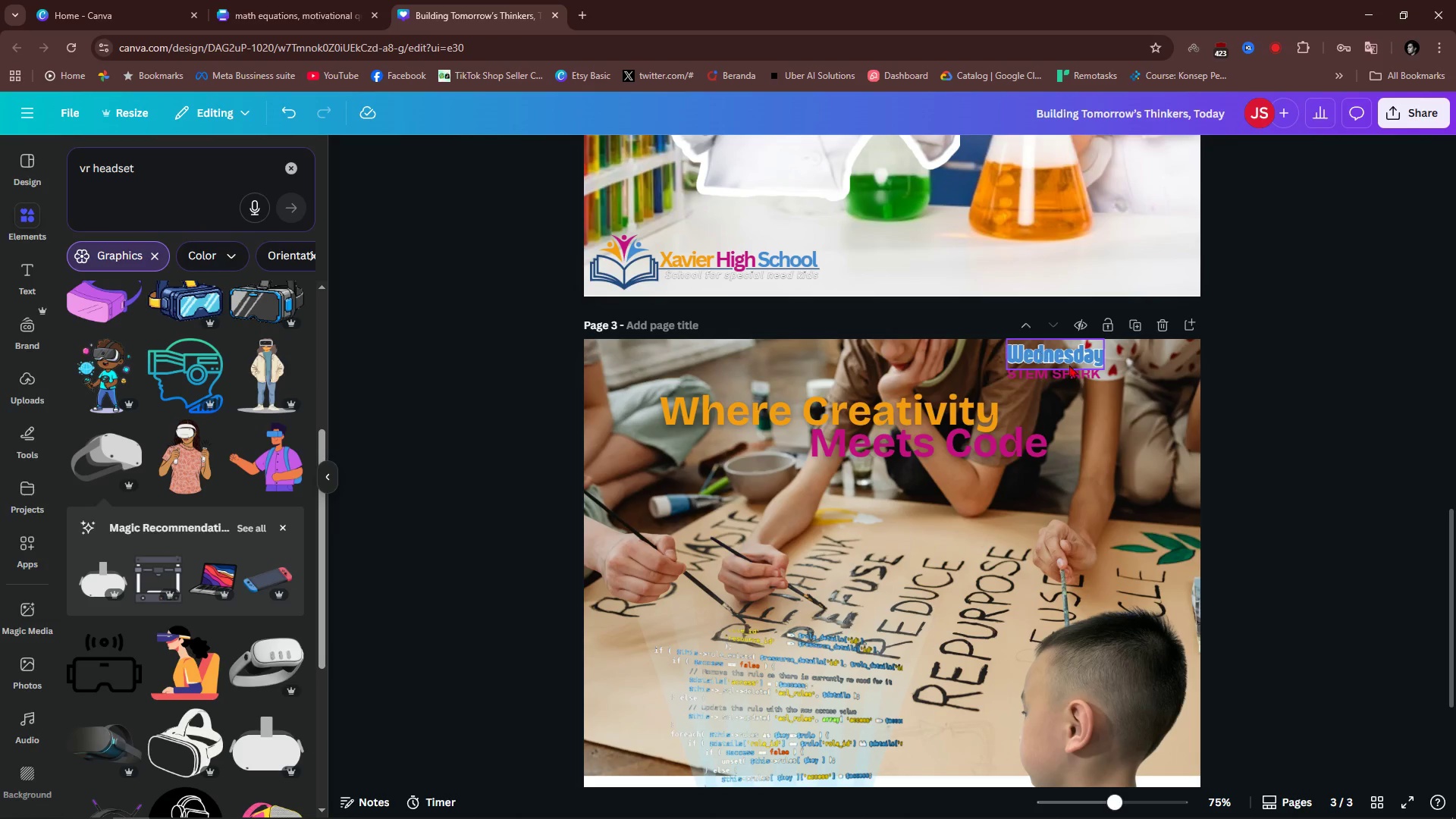 
double_click([1068, 372])
 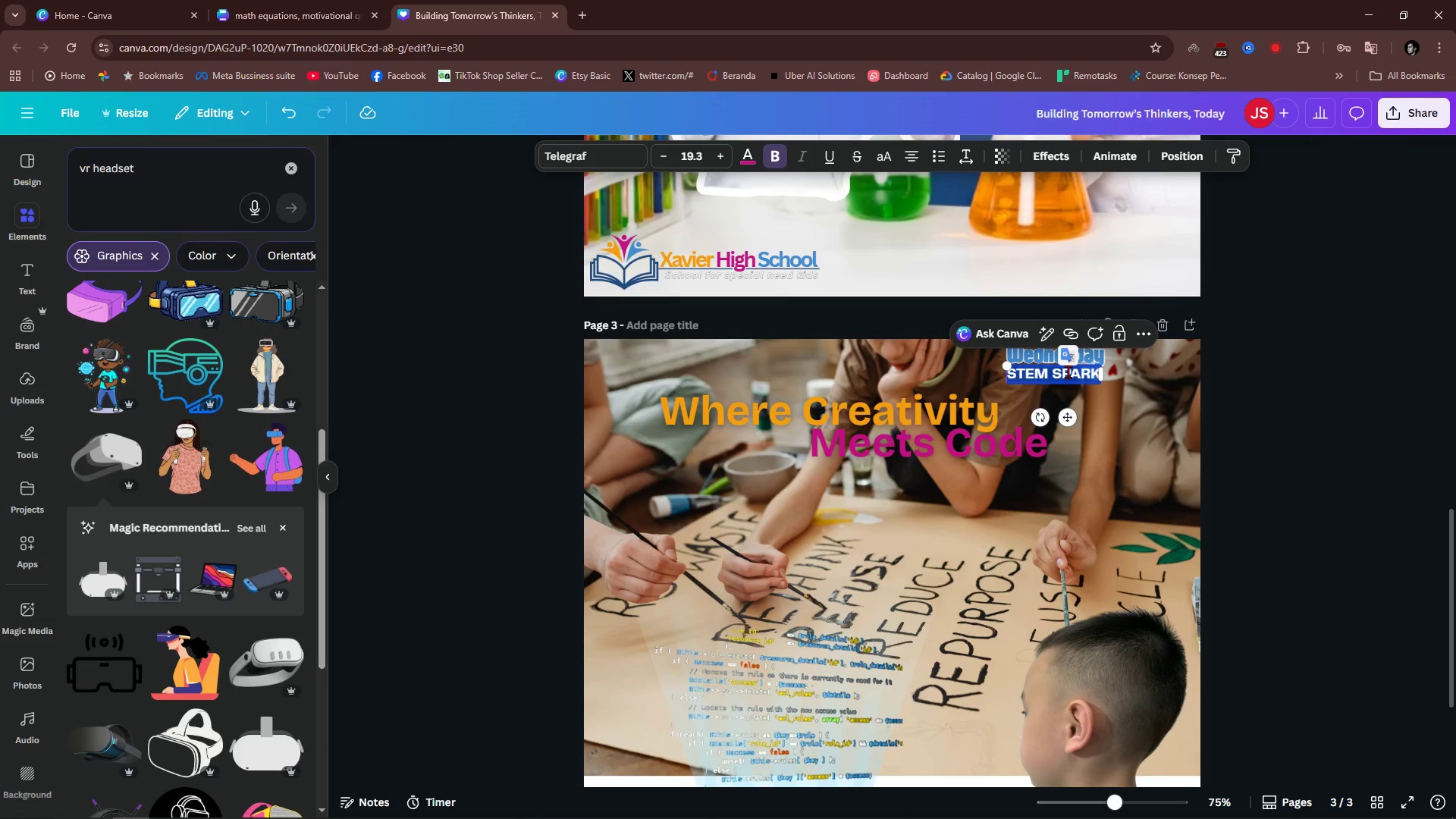 
type(Arts meet Tech)
 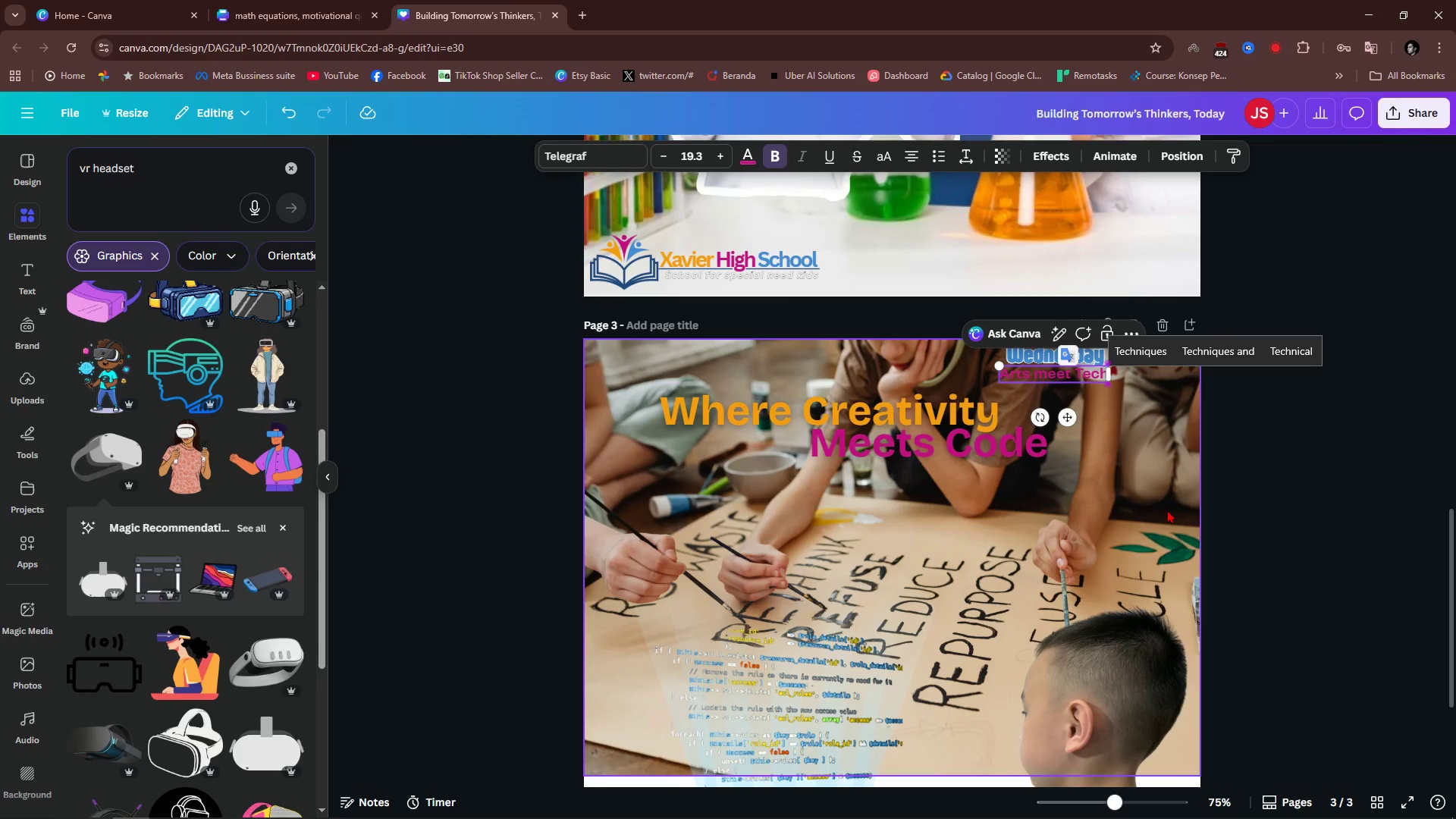 
left_click([1376, 566])
 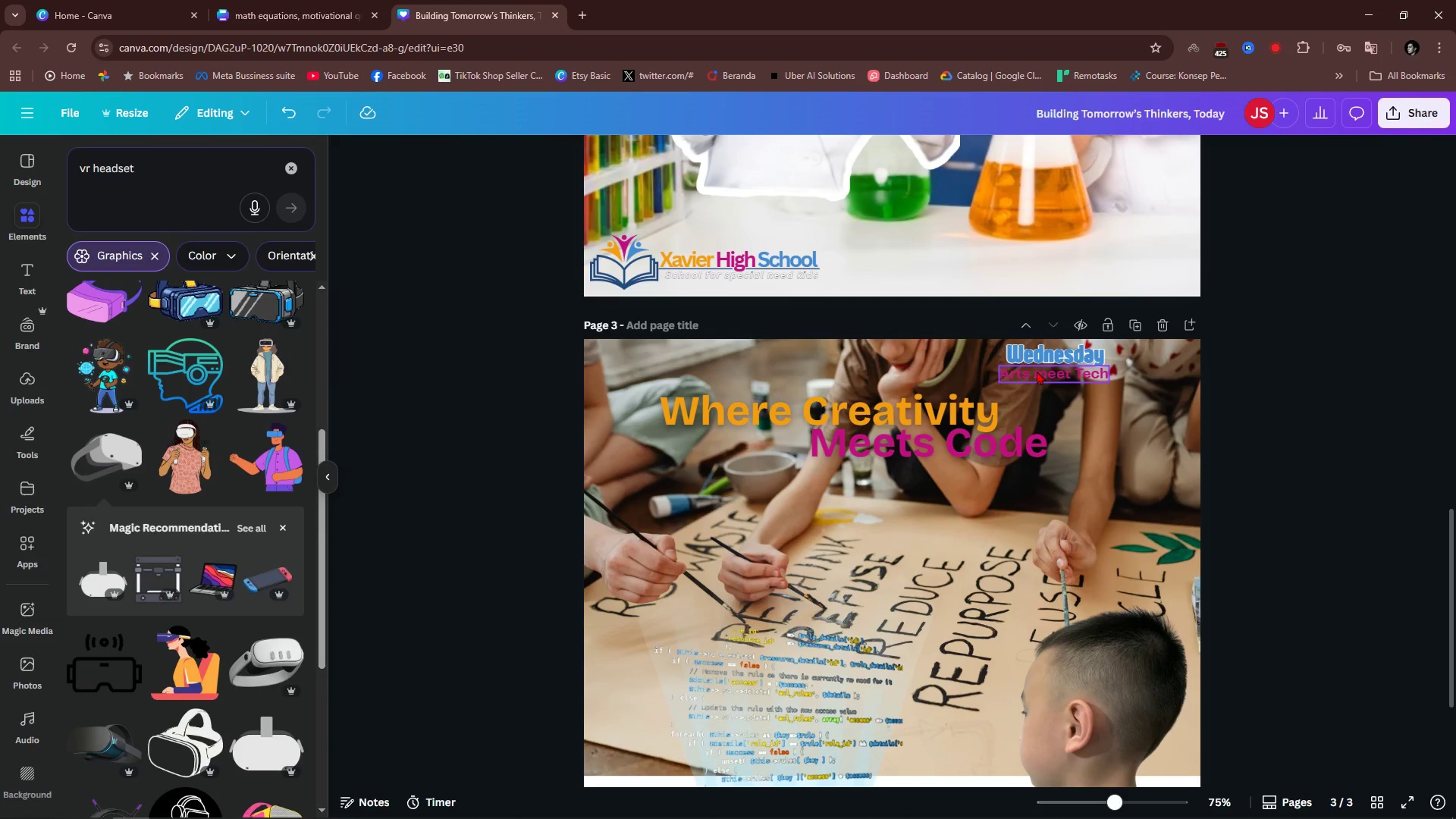 
left_click_drag(start_coordinate=[1037, 371], to_coordinate=[1043, 372])
 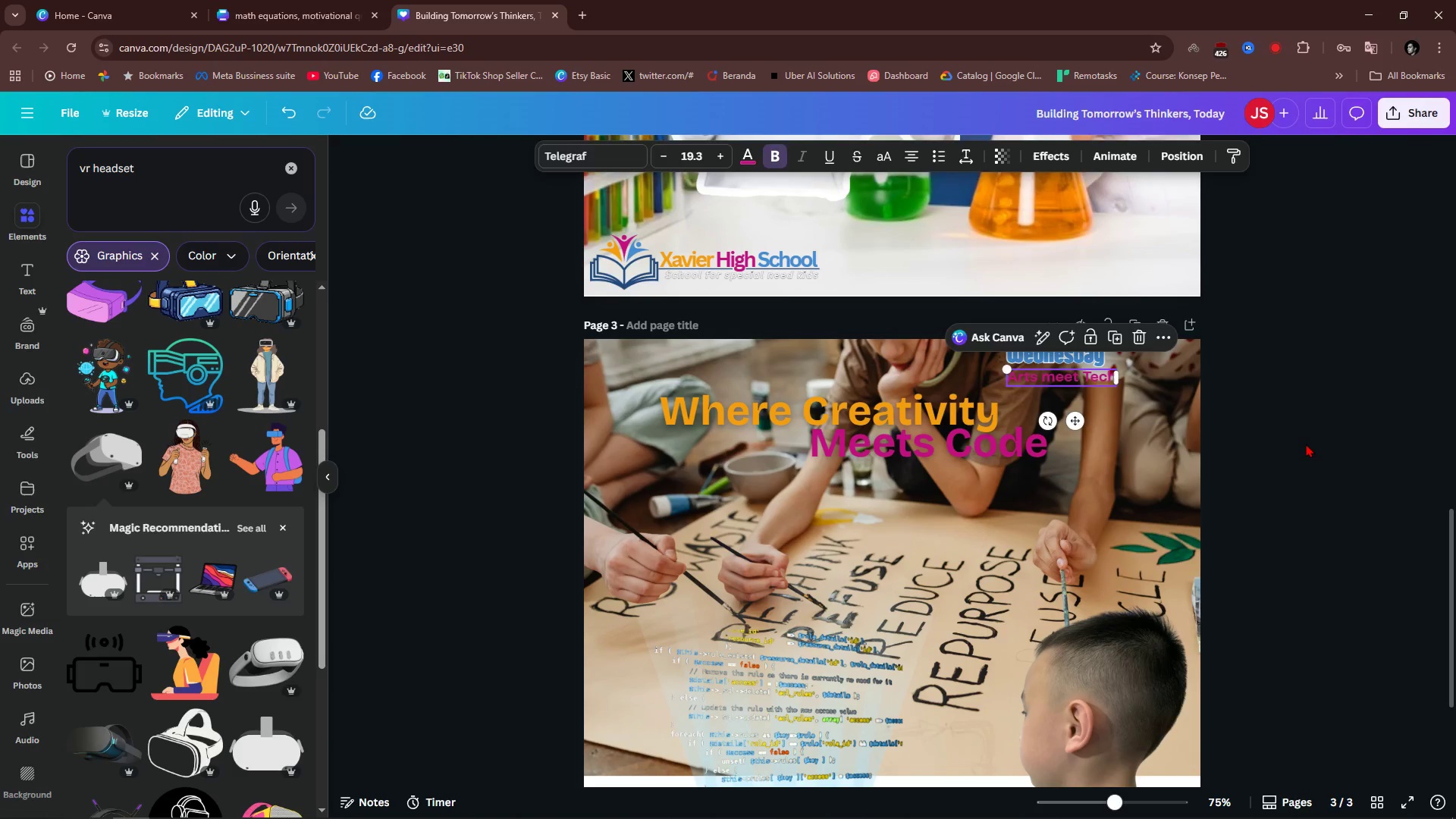 
left_click([1306, 444])
 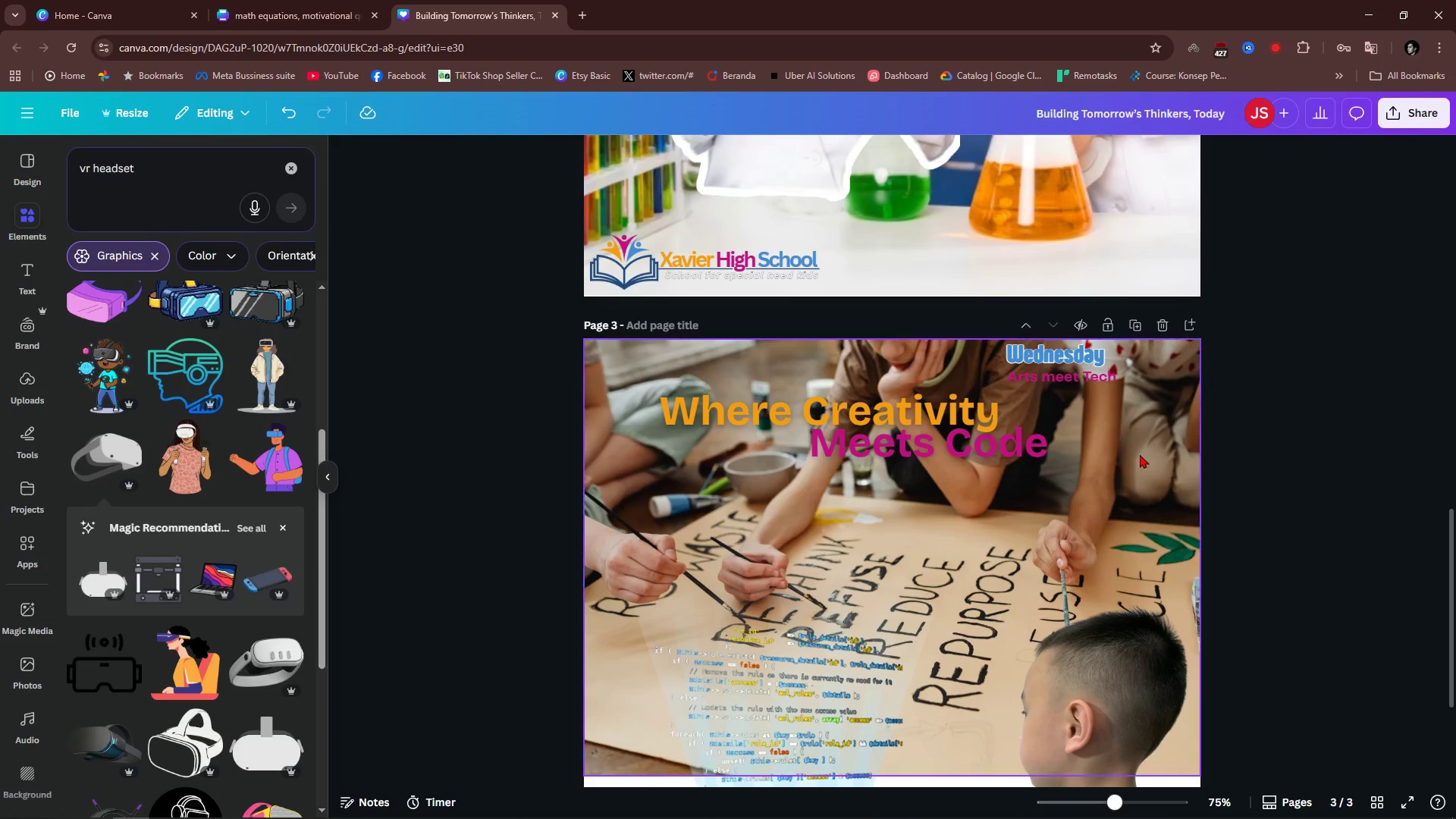 
scroll: coordinate [1304, 504], scroll_direction: down, amount: 3.0
 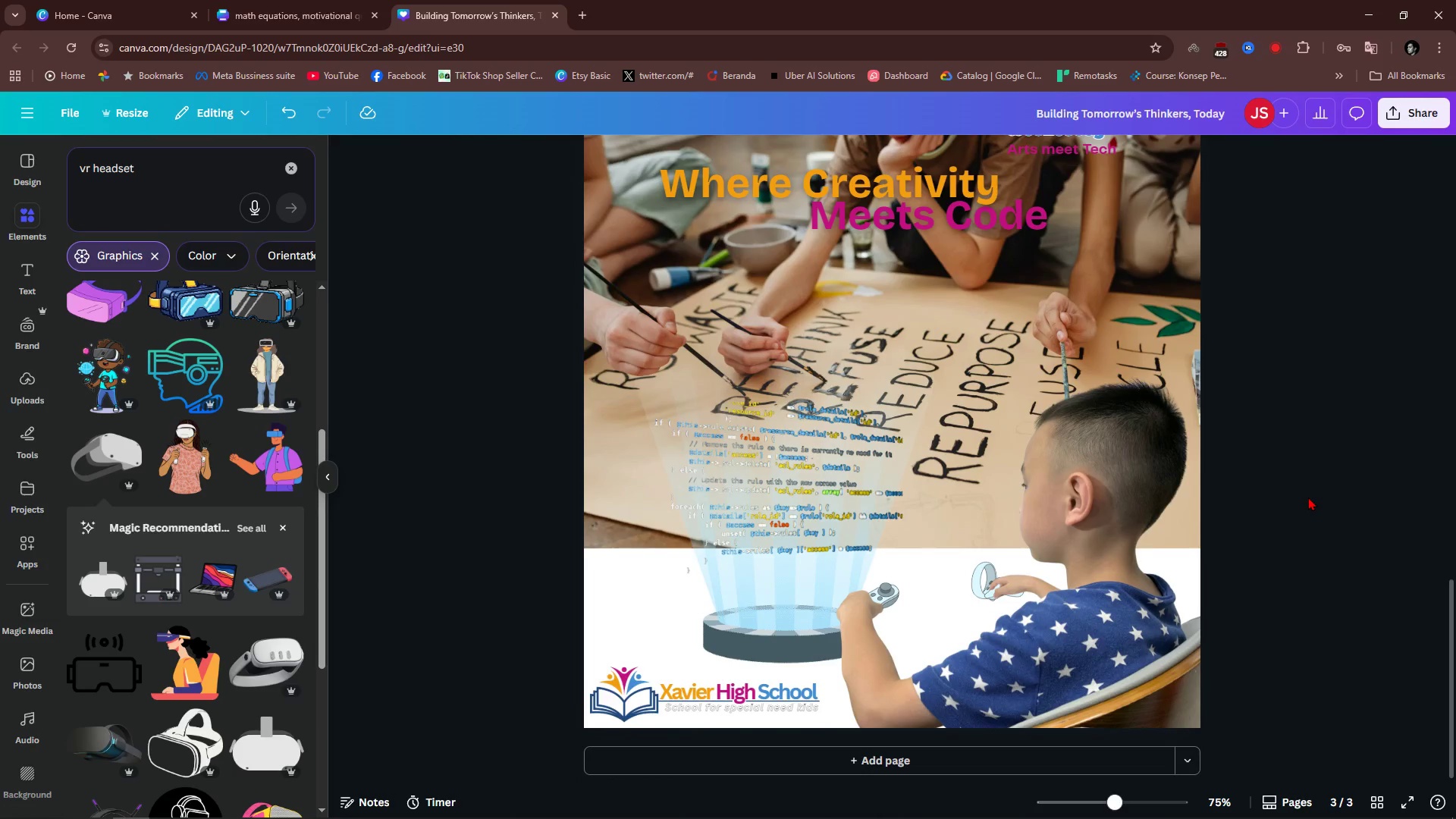 
wait(6.78)
 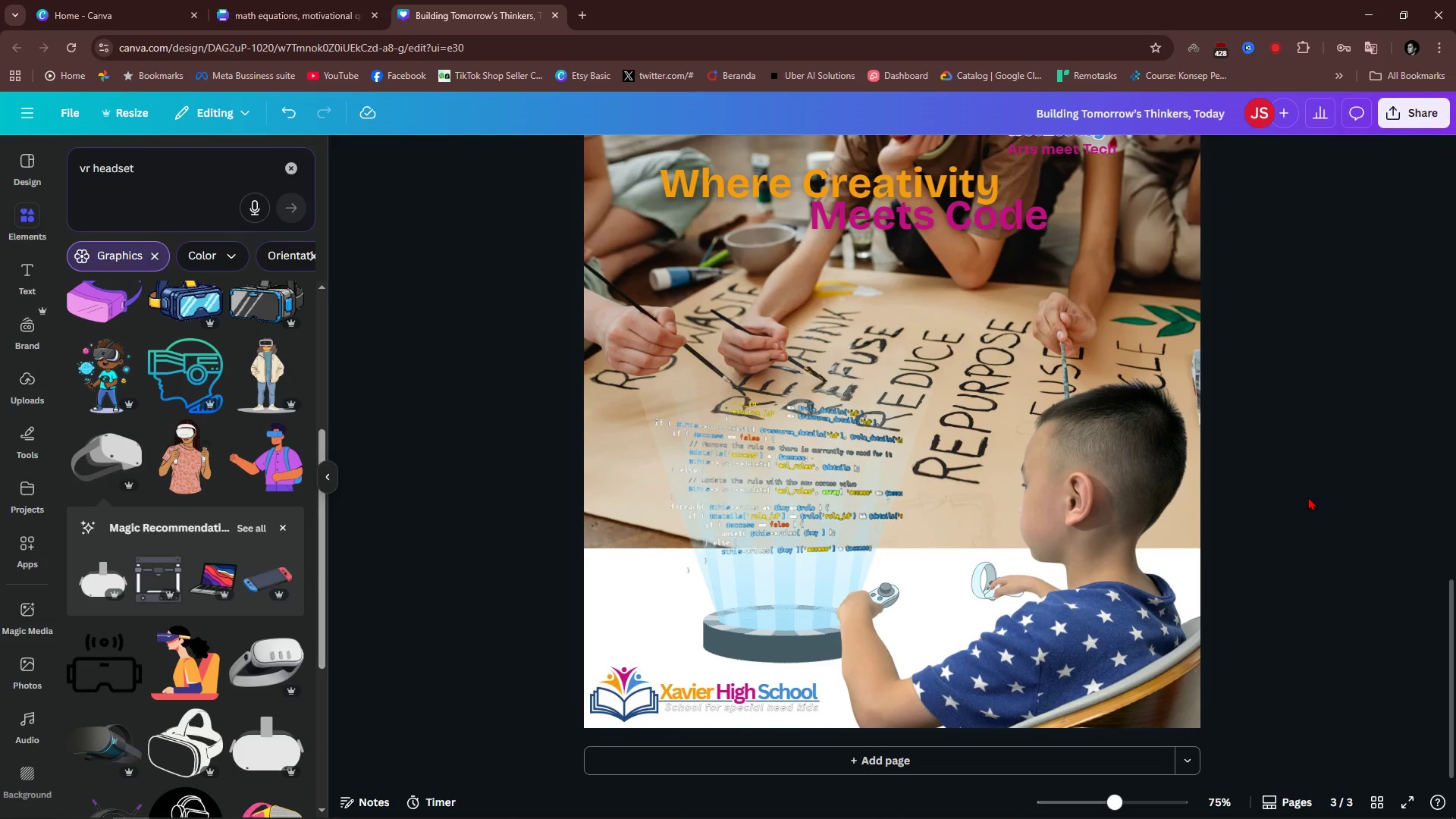 
left_click_drag(start_coordinate=[737, 190], to_coordinate=[714, 386])
 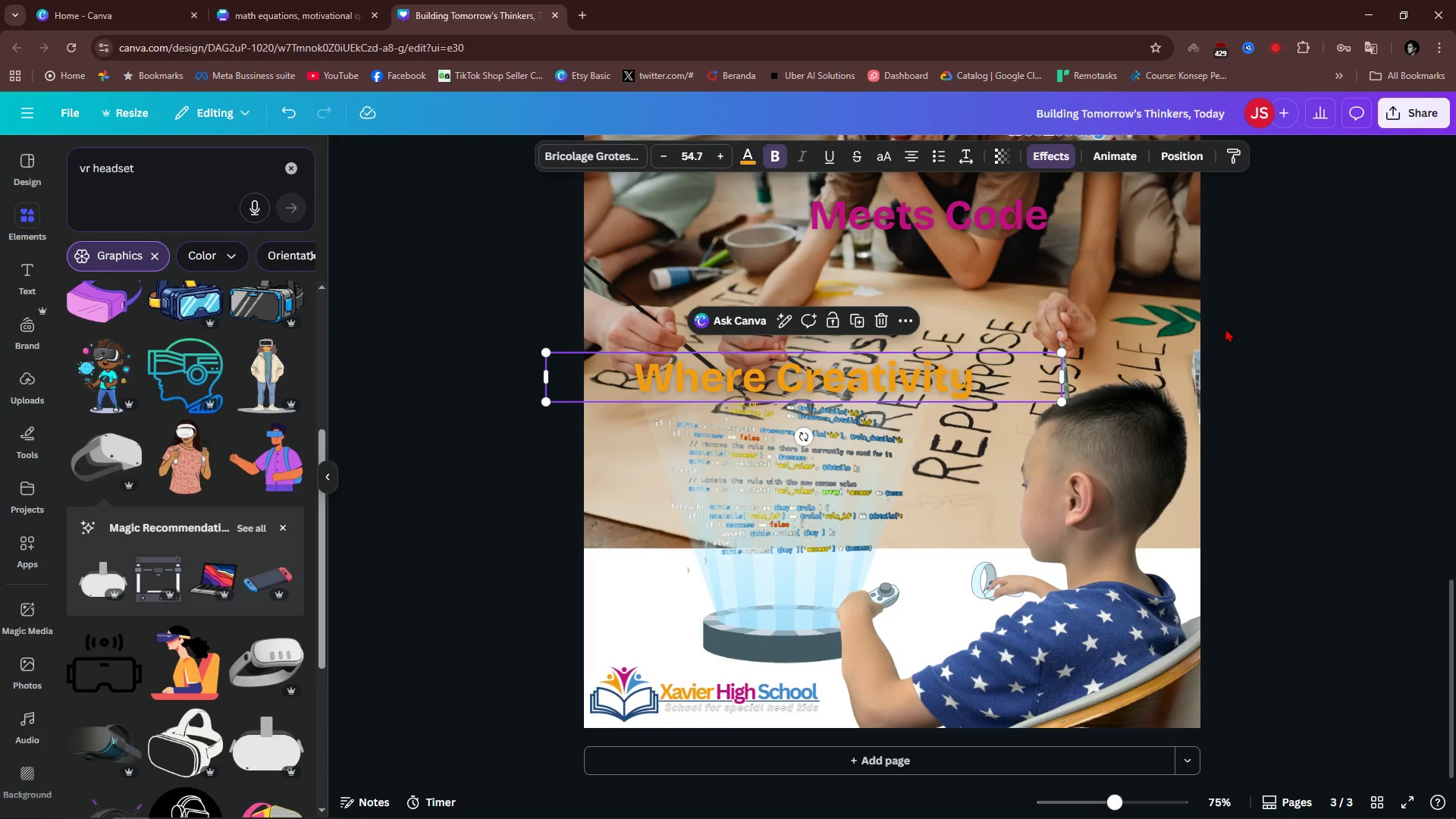 
left_click([1237, 332])
 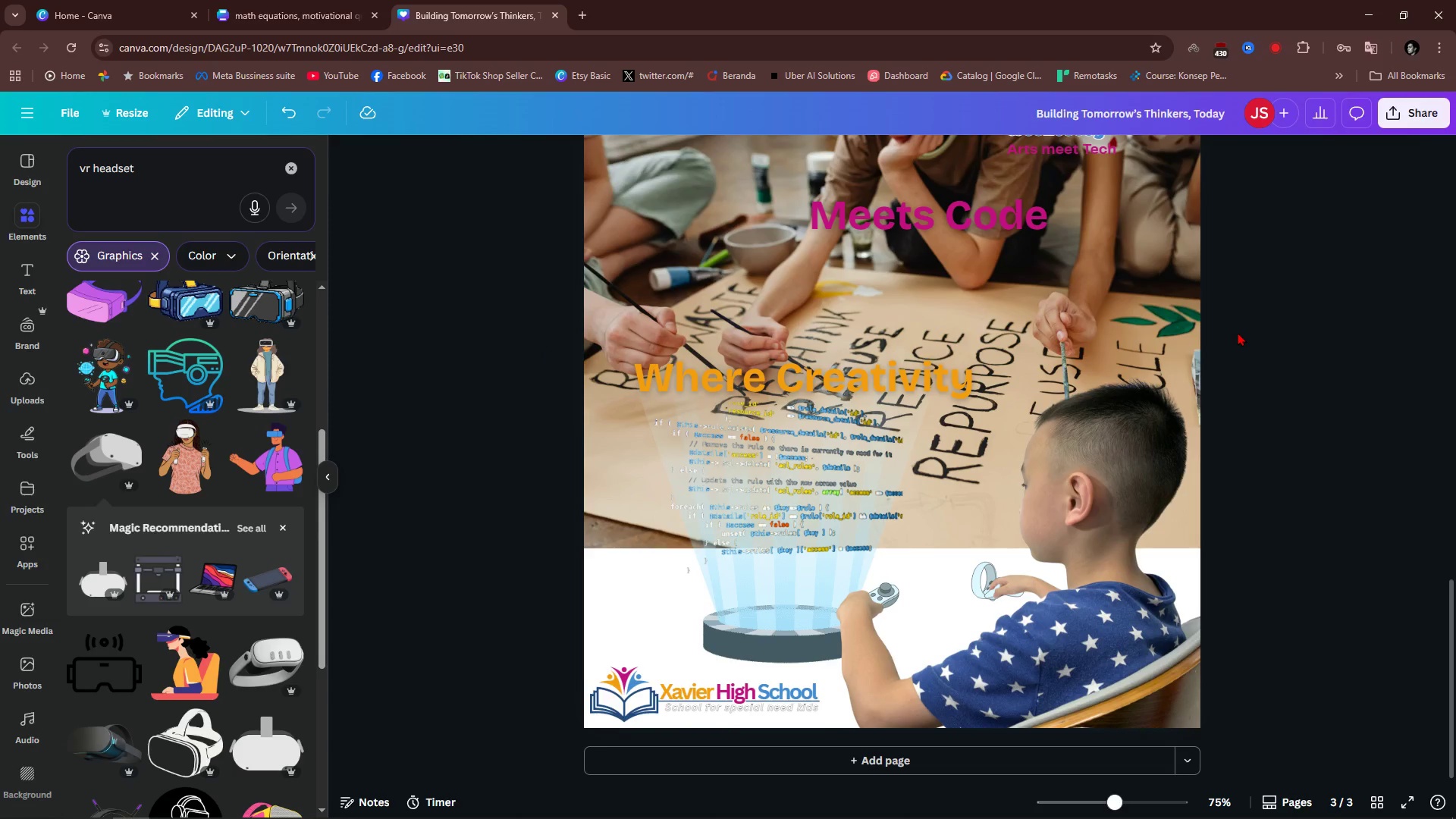 
key(R)
 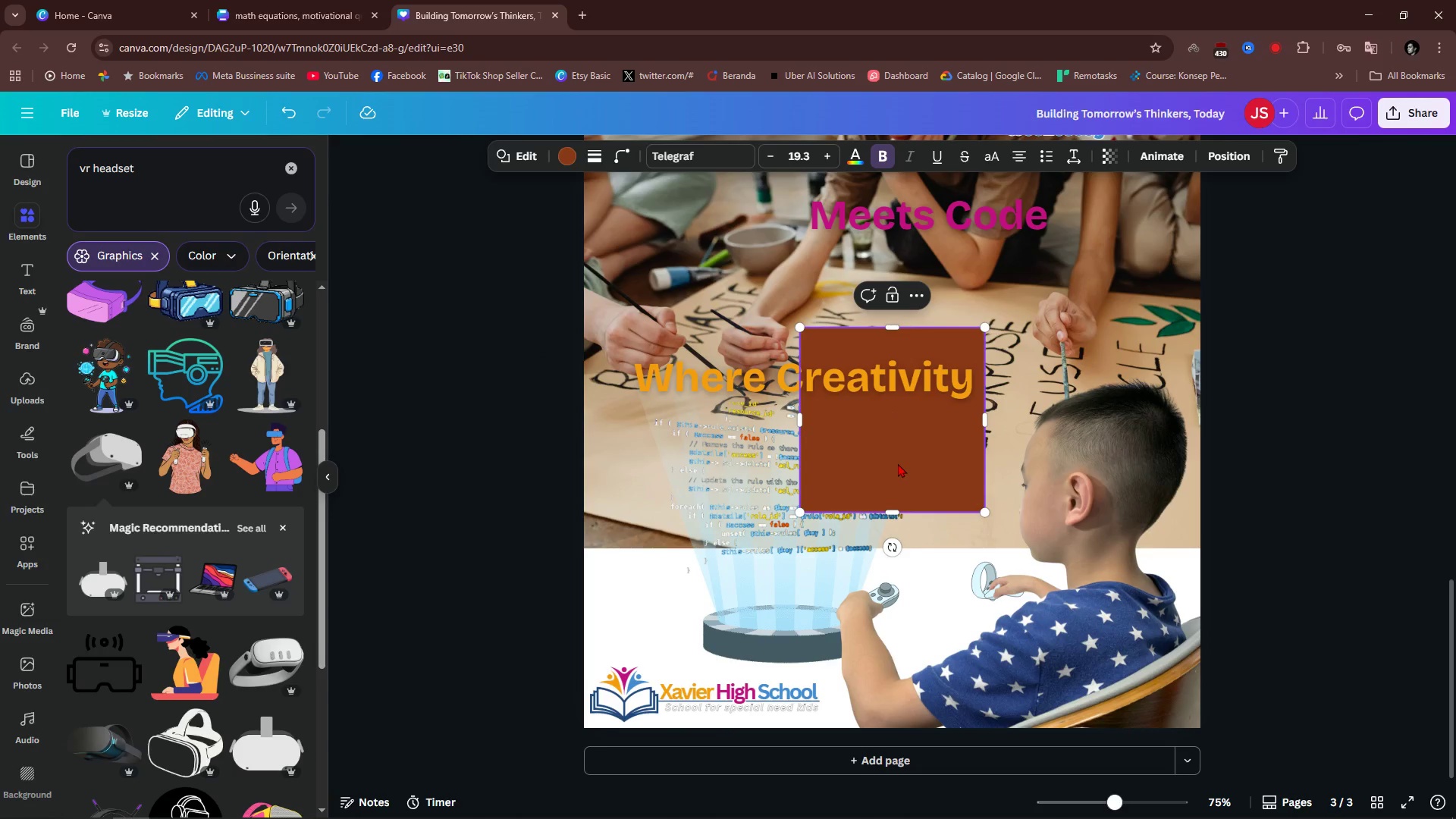 
left_click([903, 461])
 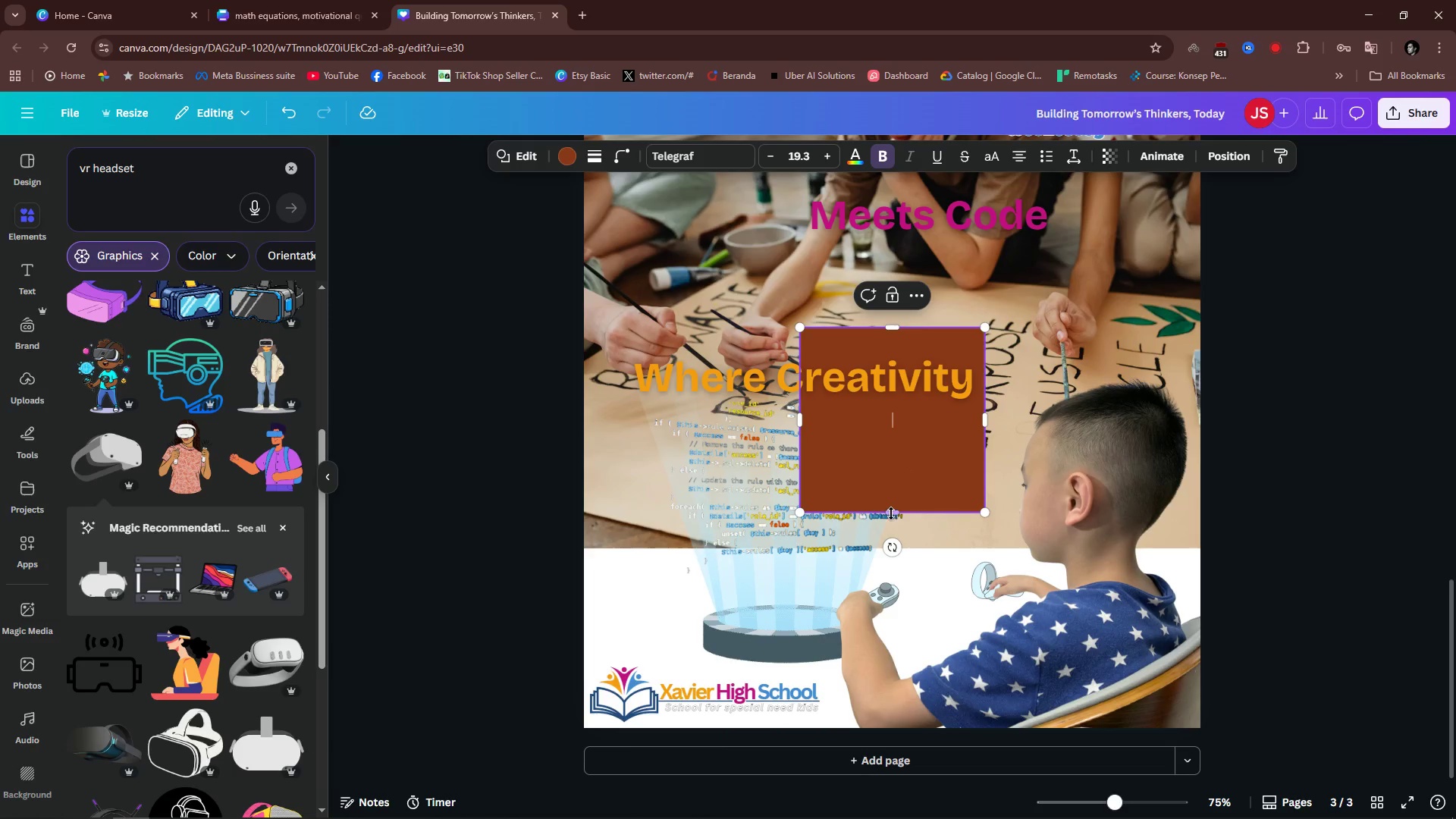 
left_click_drag(start_coordinate=[893, 512], to_coordinate=[903, 394])
 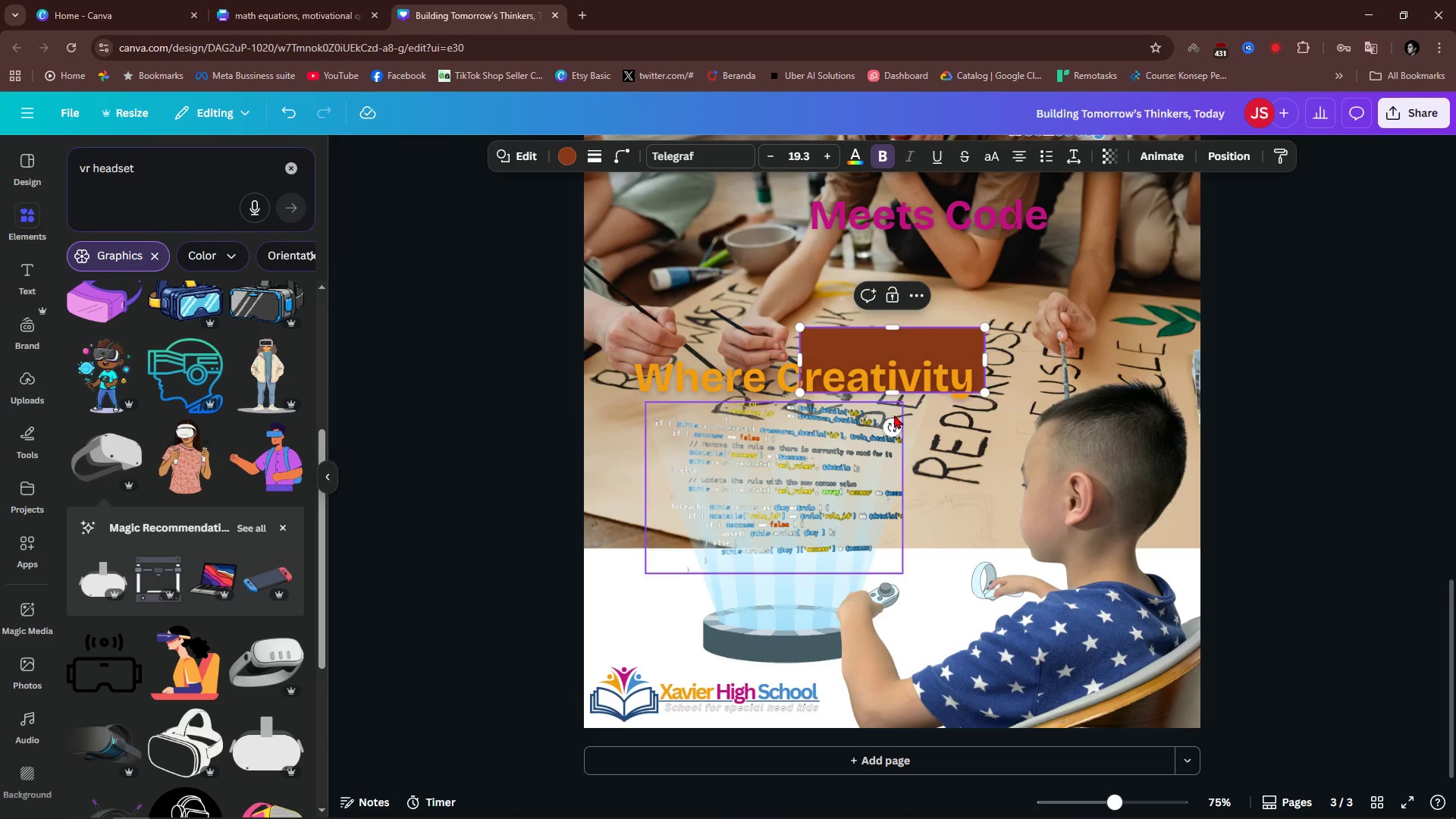 
hold_key(key=ControlLeft, duration=0.6)
scroll: coordinate [894, 416], scroll_direction: up, amount: 5.0
 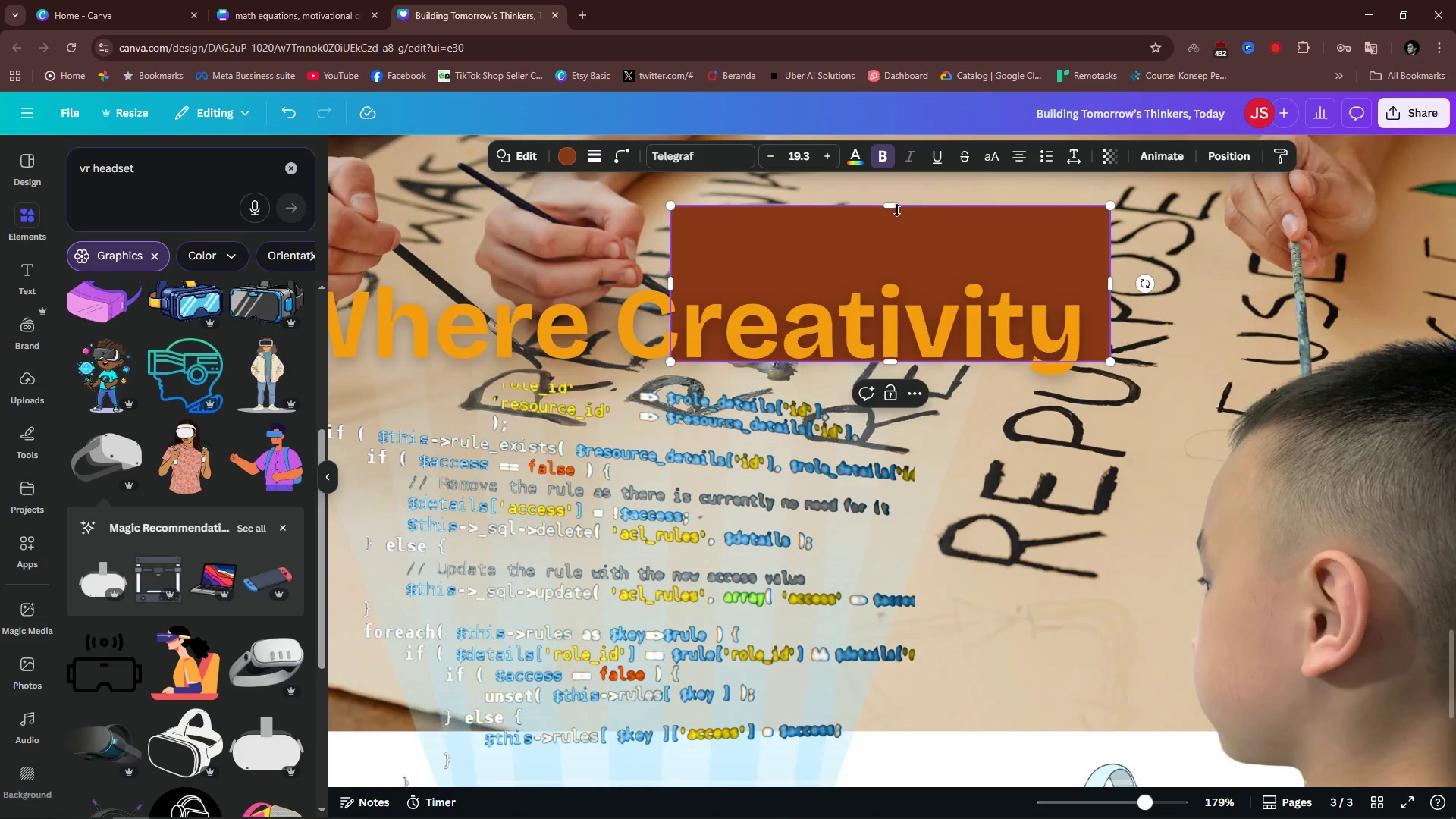 
left_click_drag(start_coordinate=[893, 206], to_coordinate=[872, 341])
 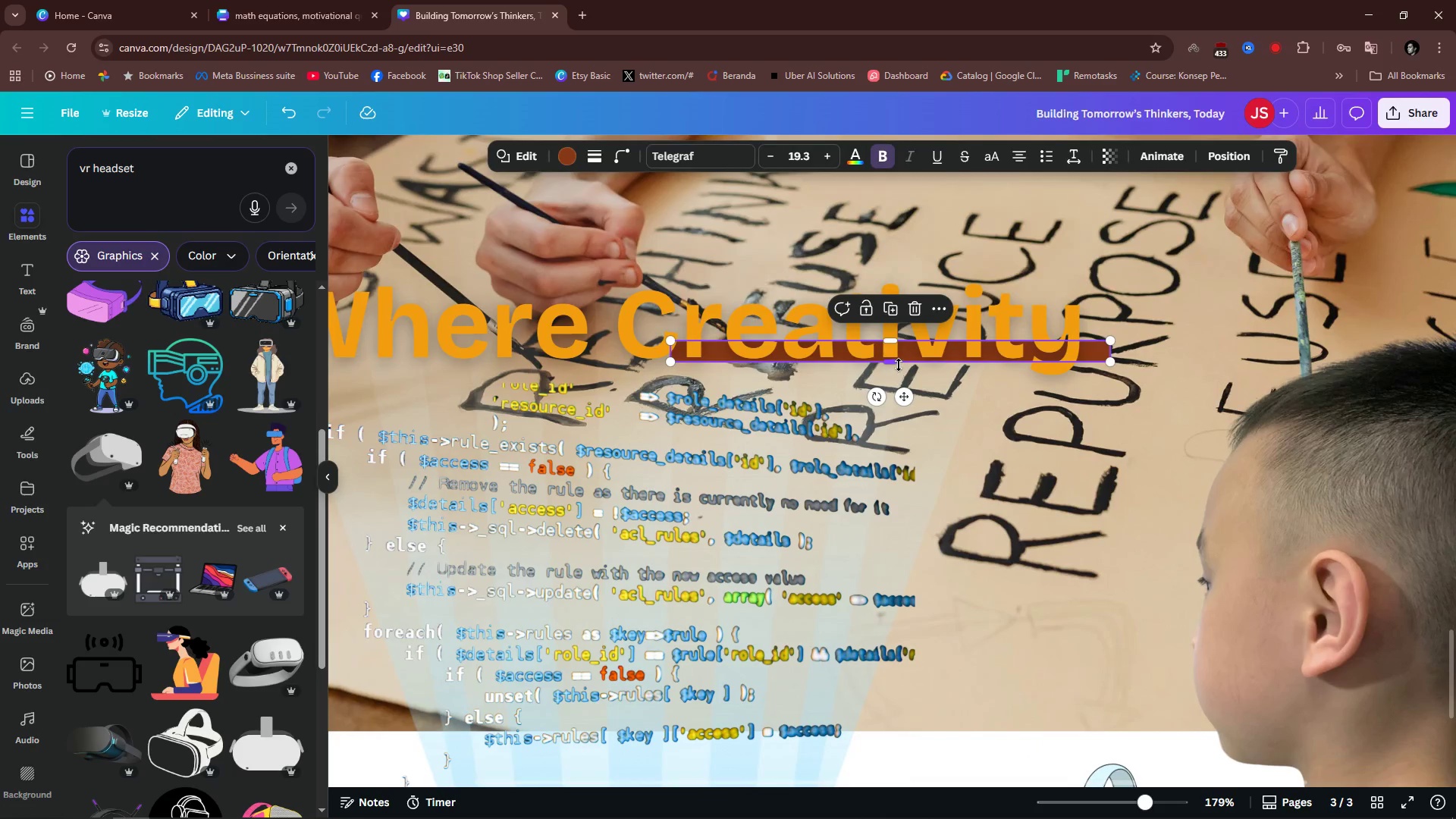 
left_click_drag(start_coordinate=[898, 365], to_coordinate=[893, 370])
 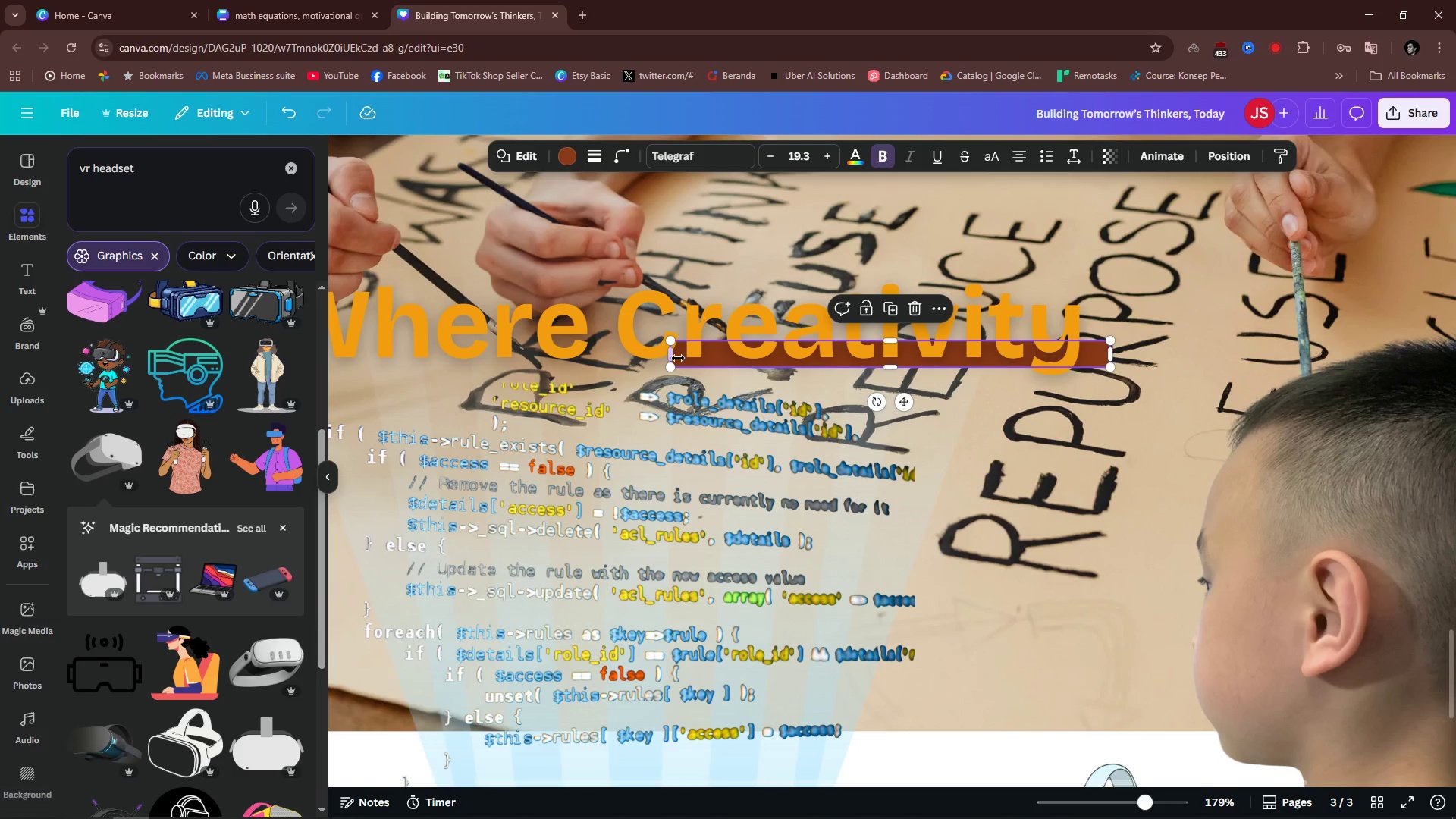 
hold_key(key=ControlLeft, duration=0.78)
scroll: coordinate [710, 391], scroll_direction: down, amount: 2.0
 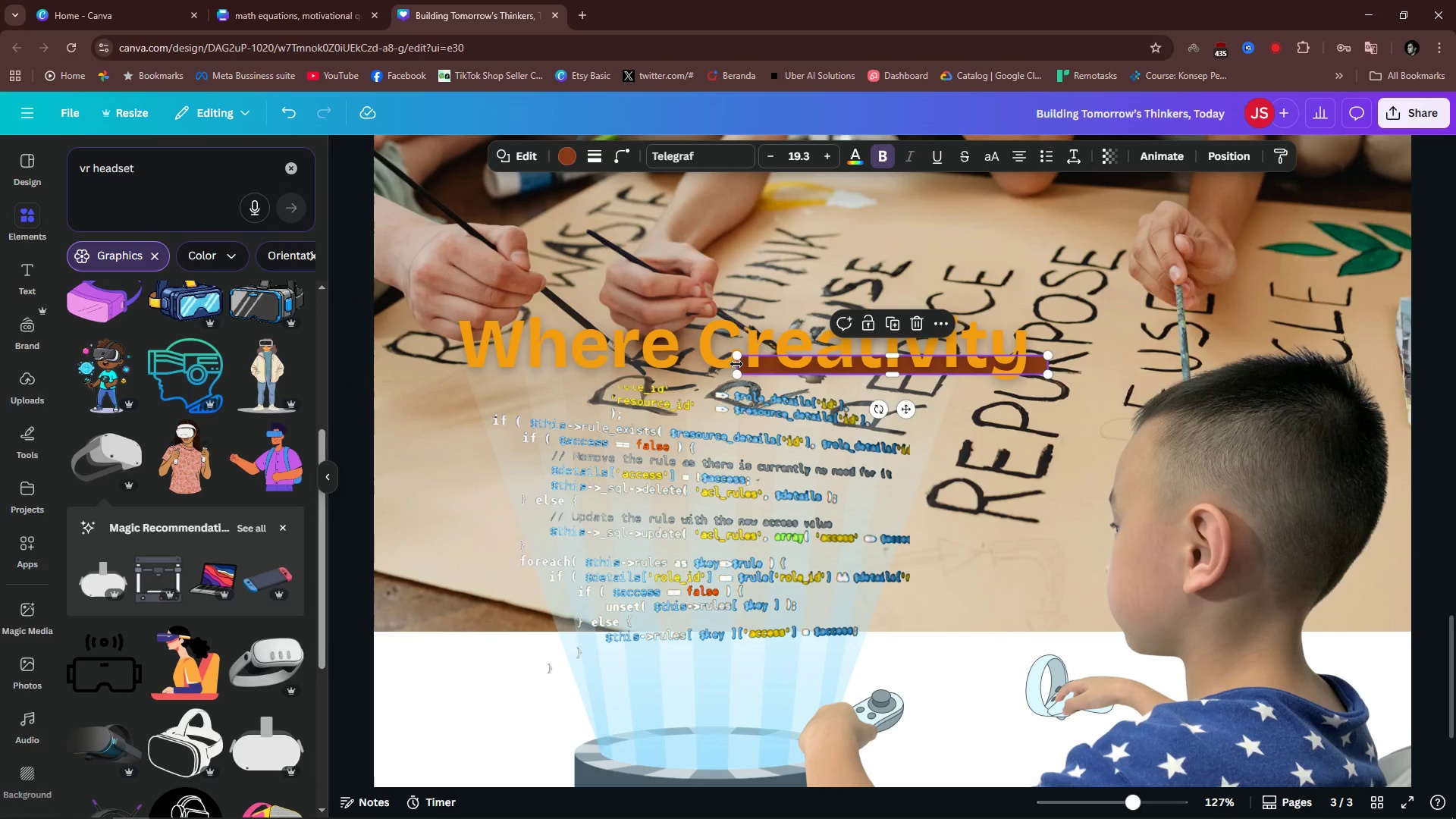 
left_click_drag(start_coordinate=[736, 363], to_coordinate=[464, 370])
 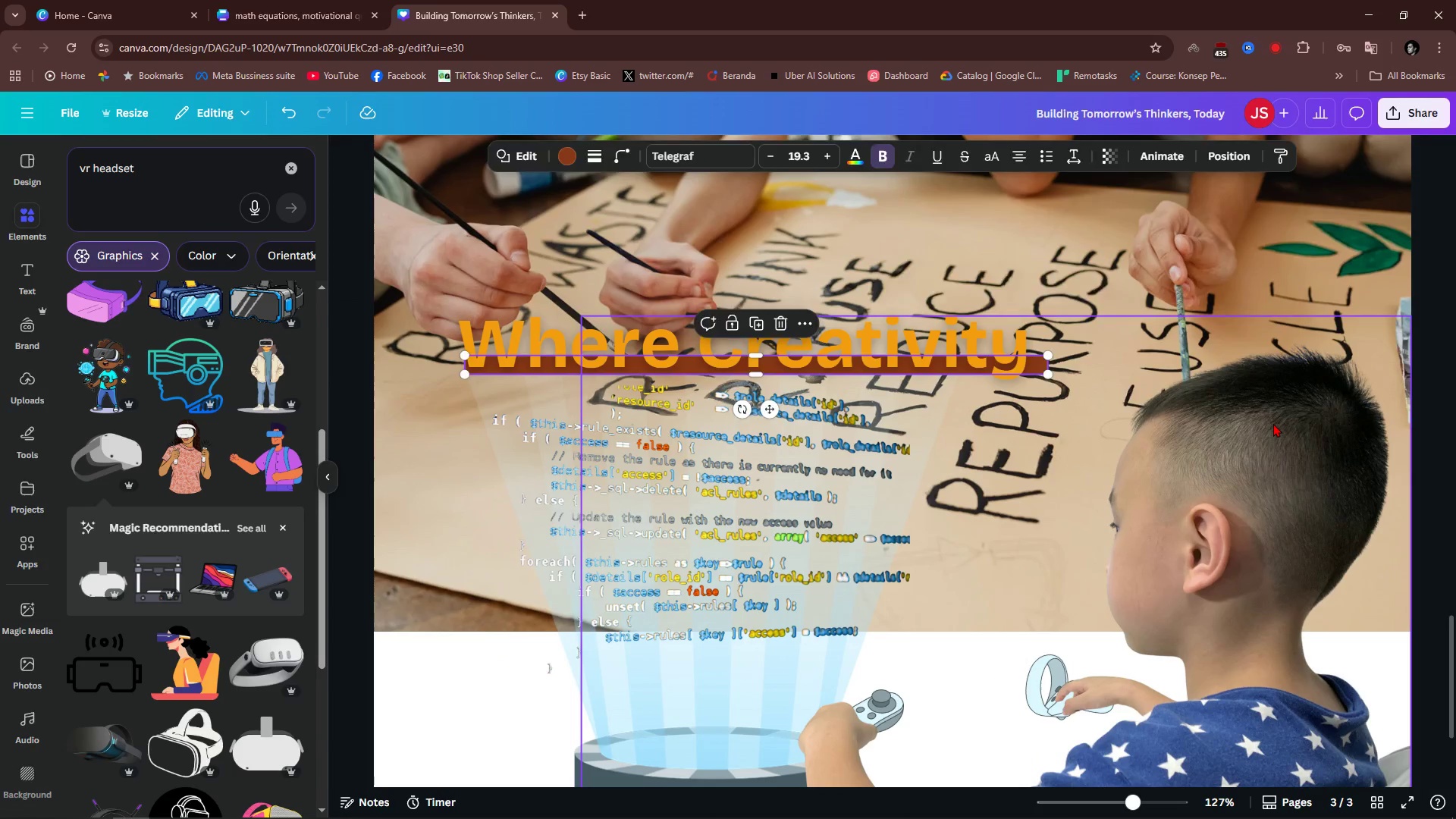 
left_click([1273, 422])
 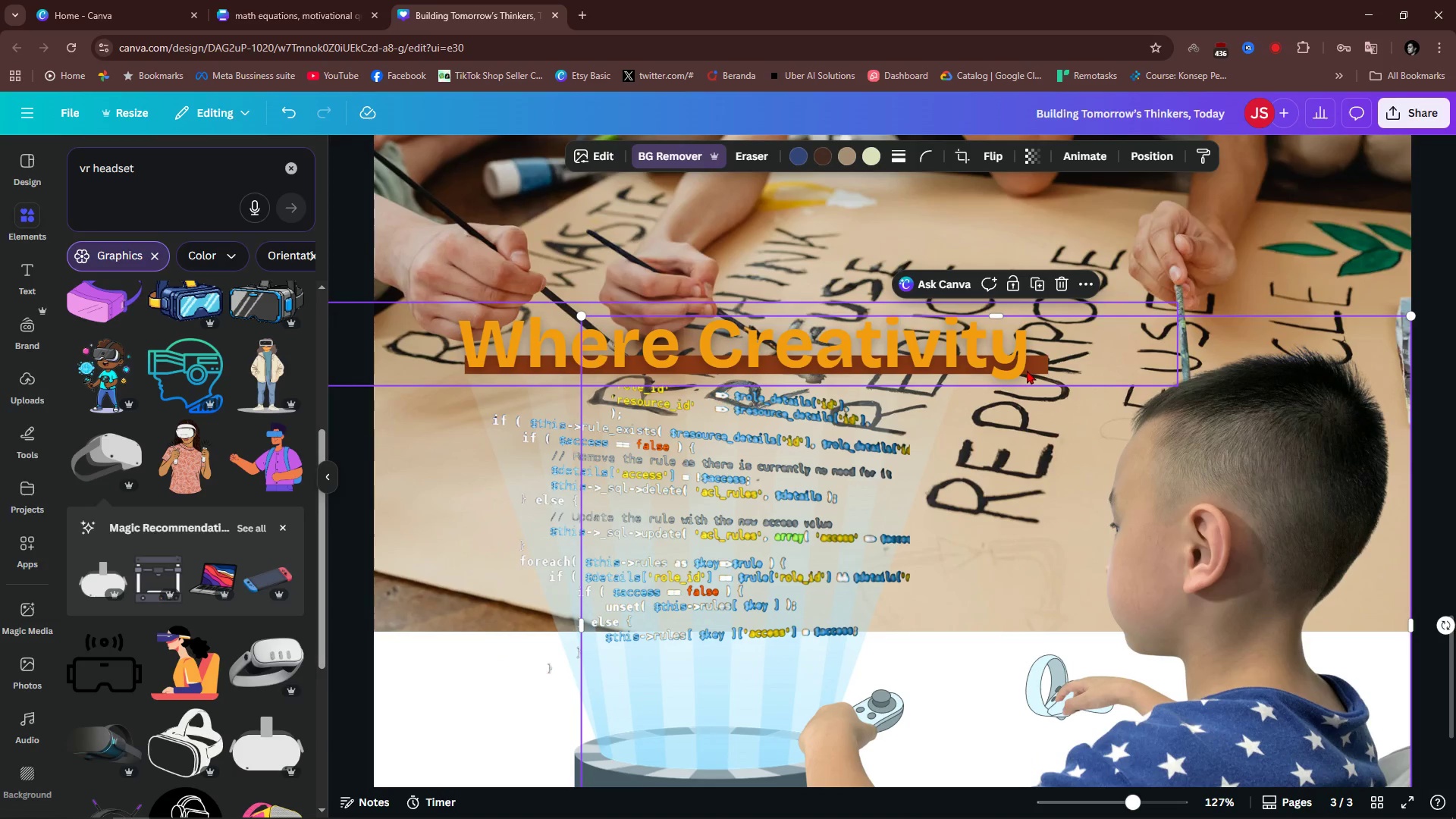 
left_click([1036, 366])
 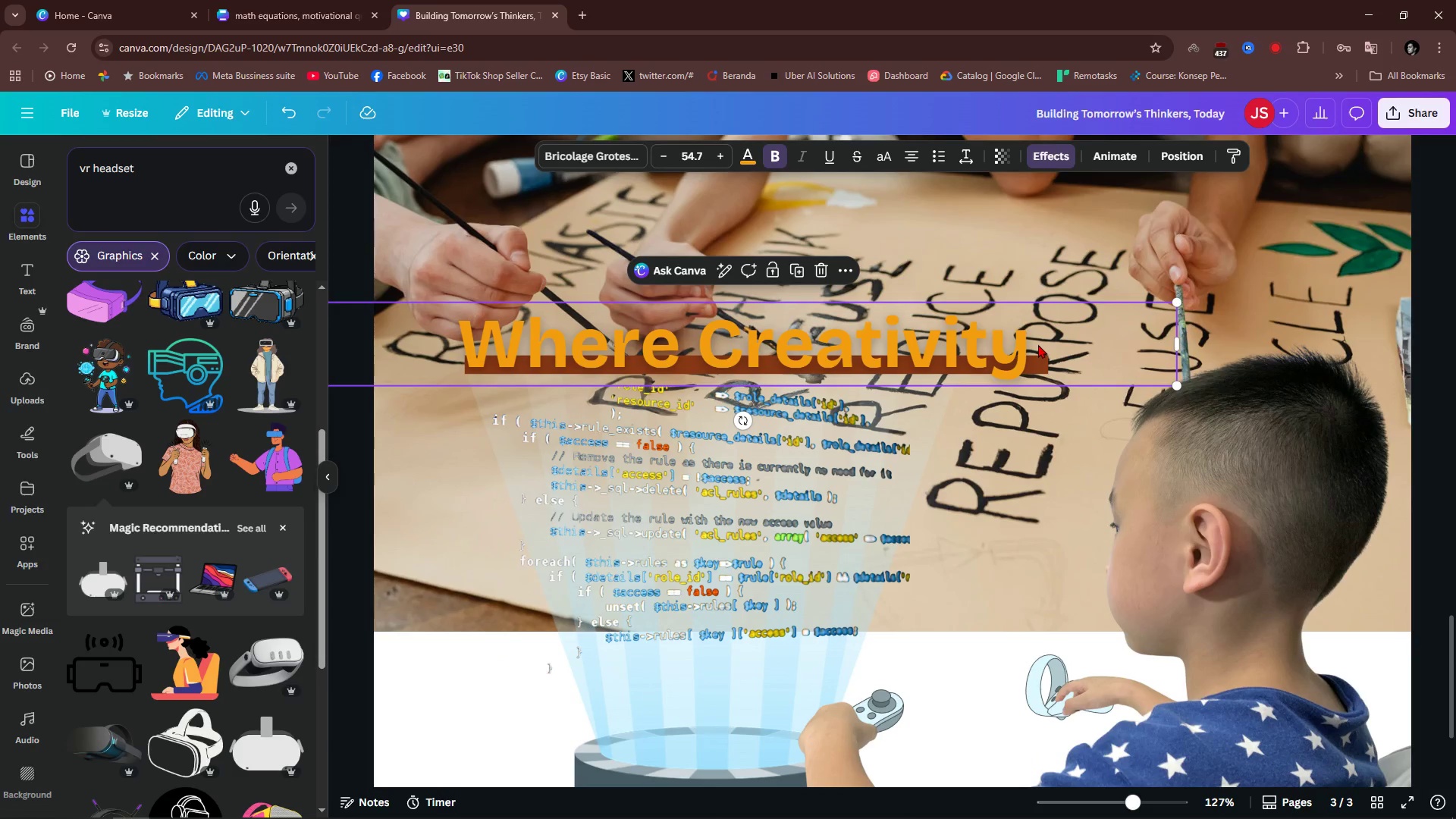 
key(Alt+AltLeft)
 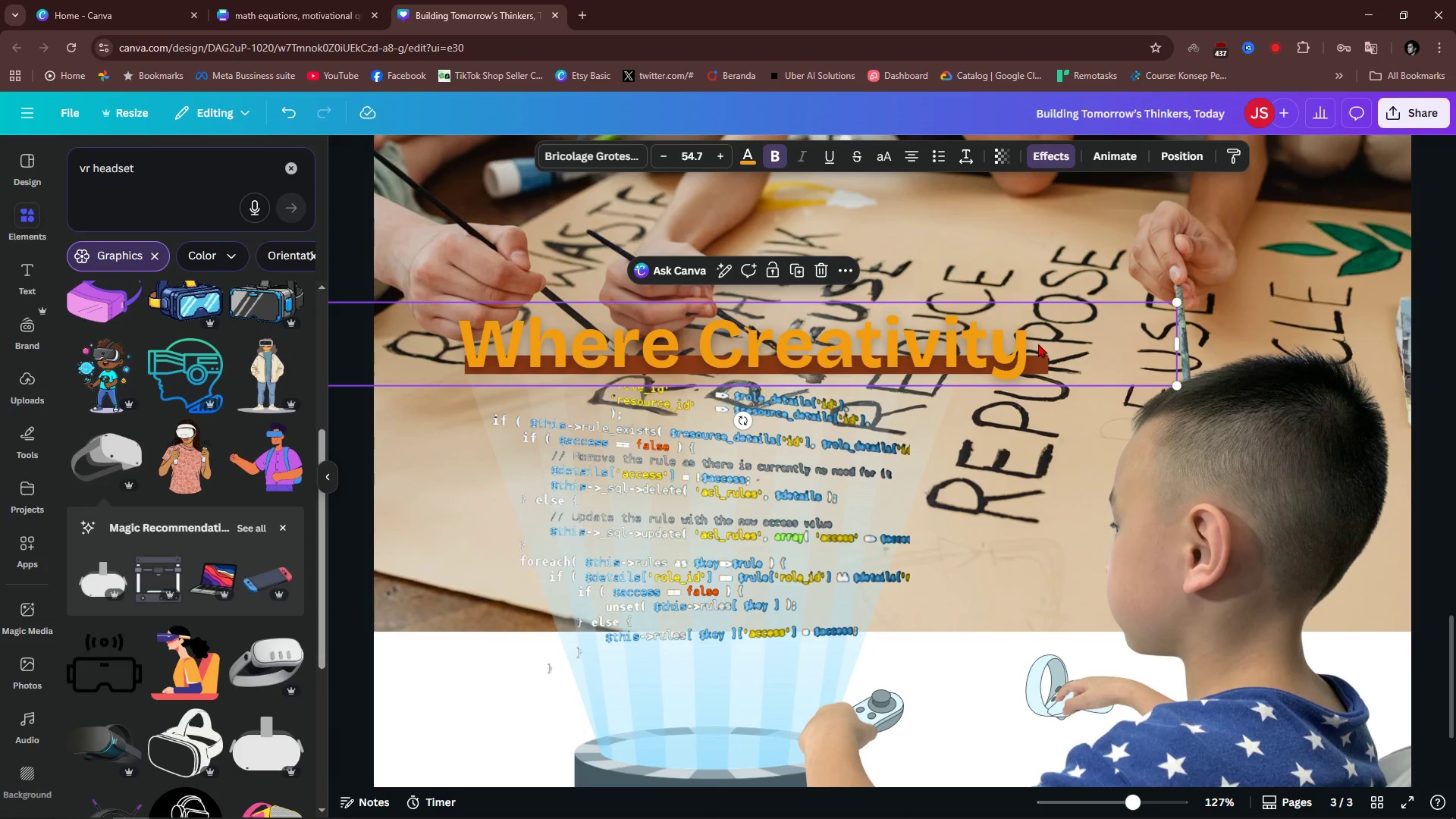 
key(Alt+1)
 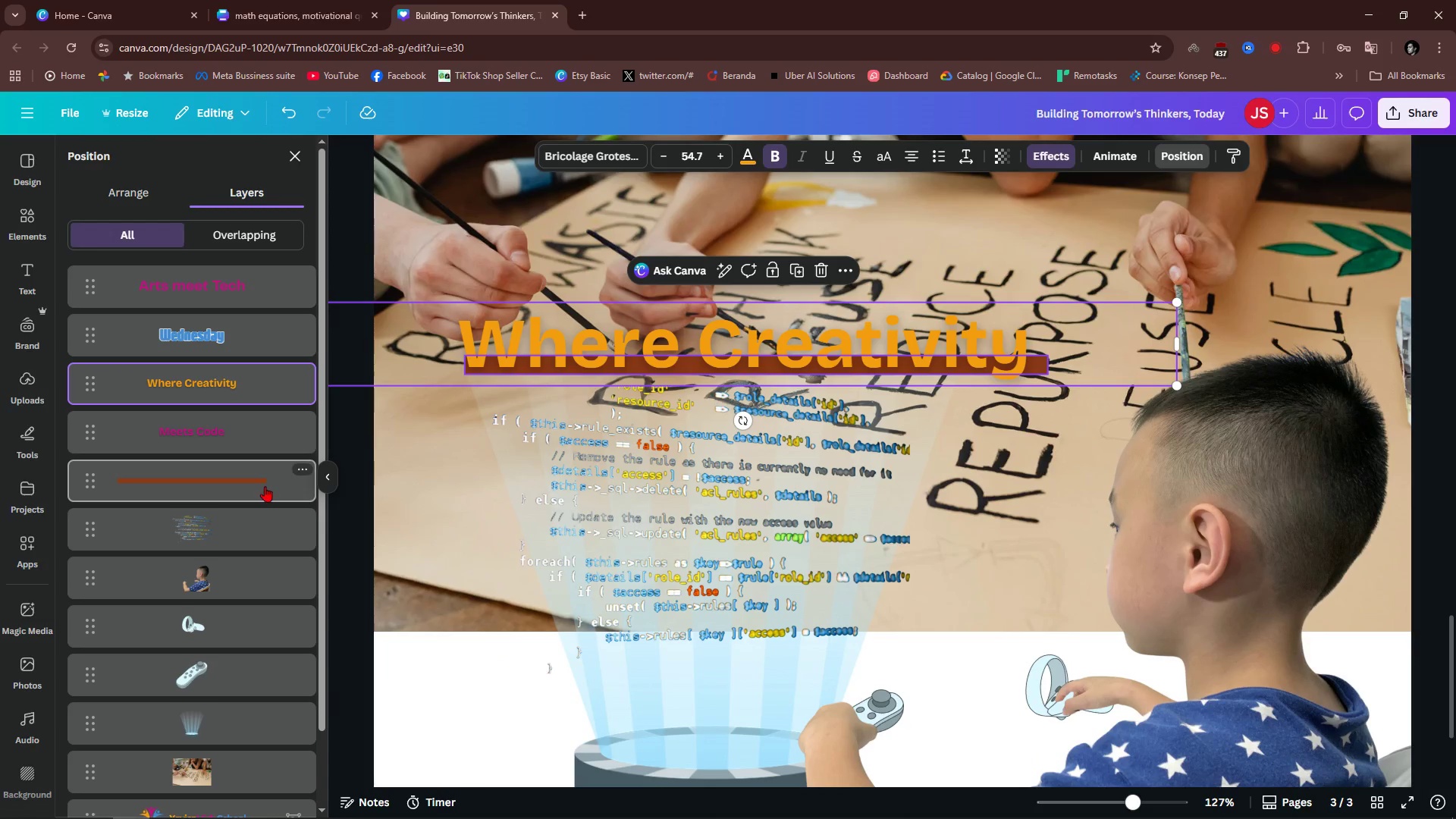 
left_click([265, 486])
 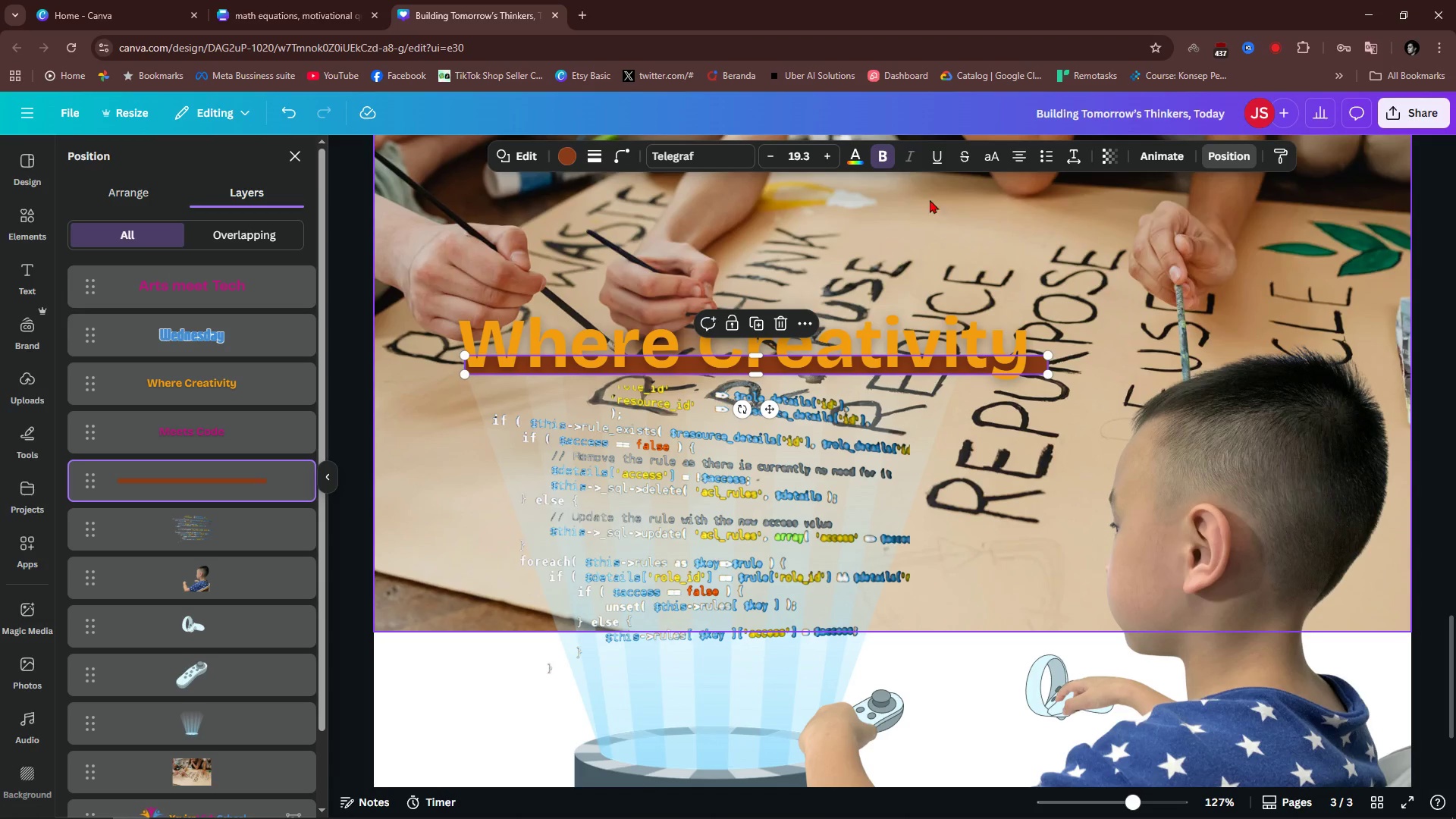 
mouse_move([867, 166])
 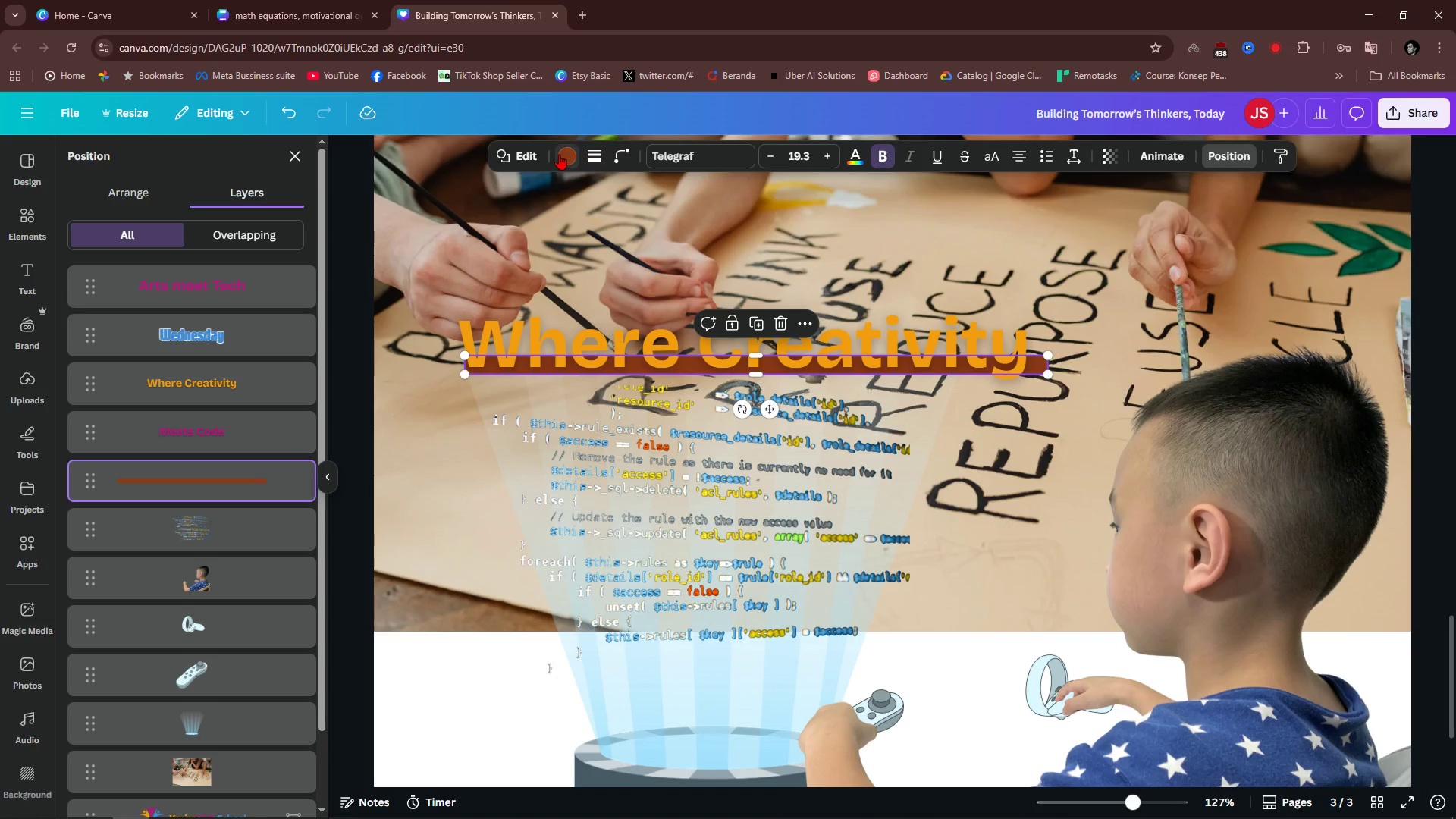 
left_click([562, 154])
 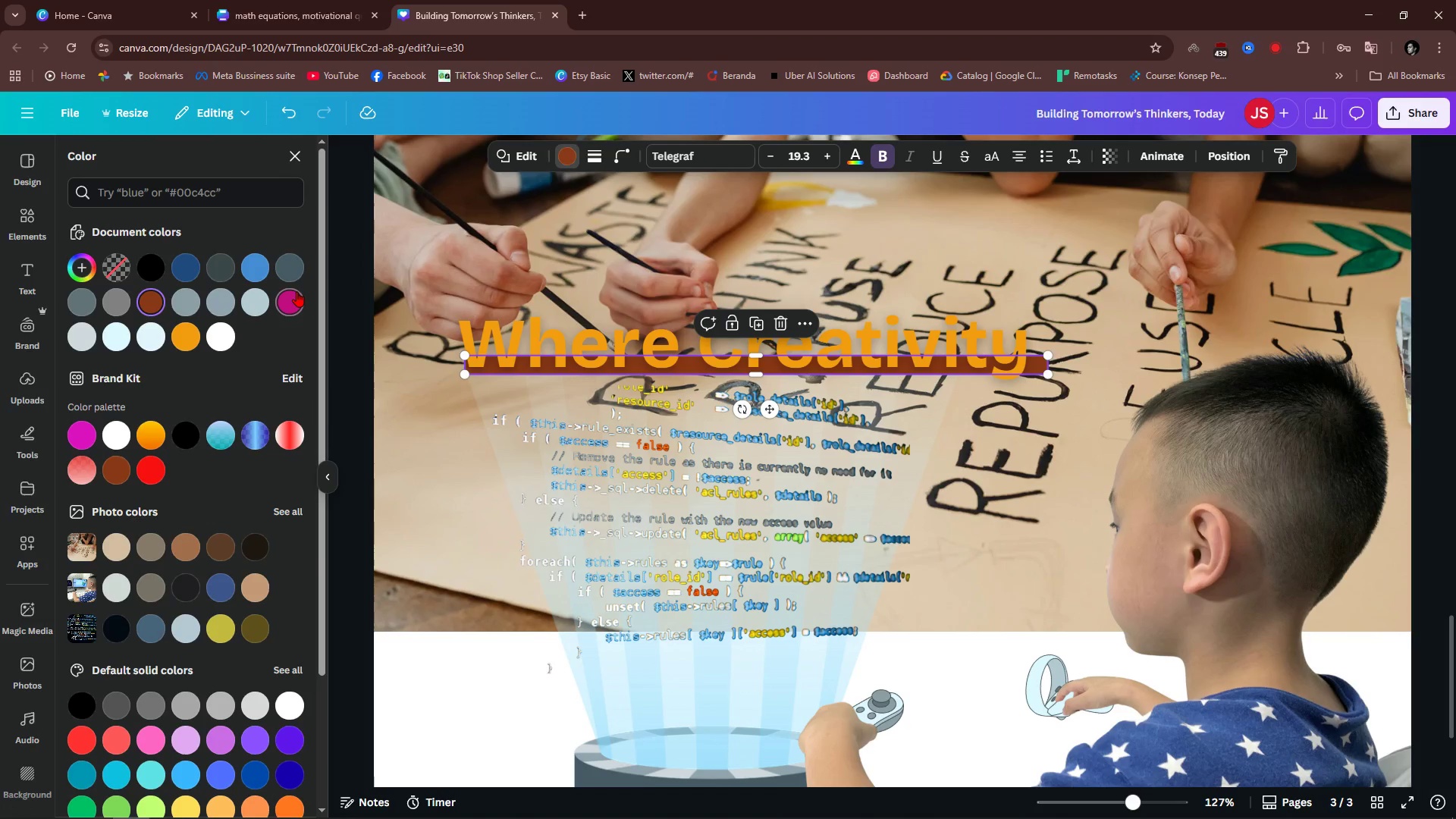 
left_click([290, 297])
 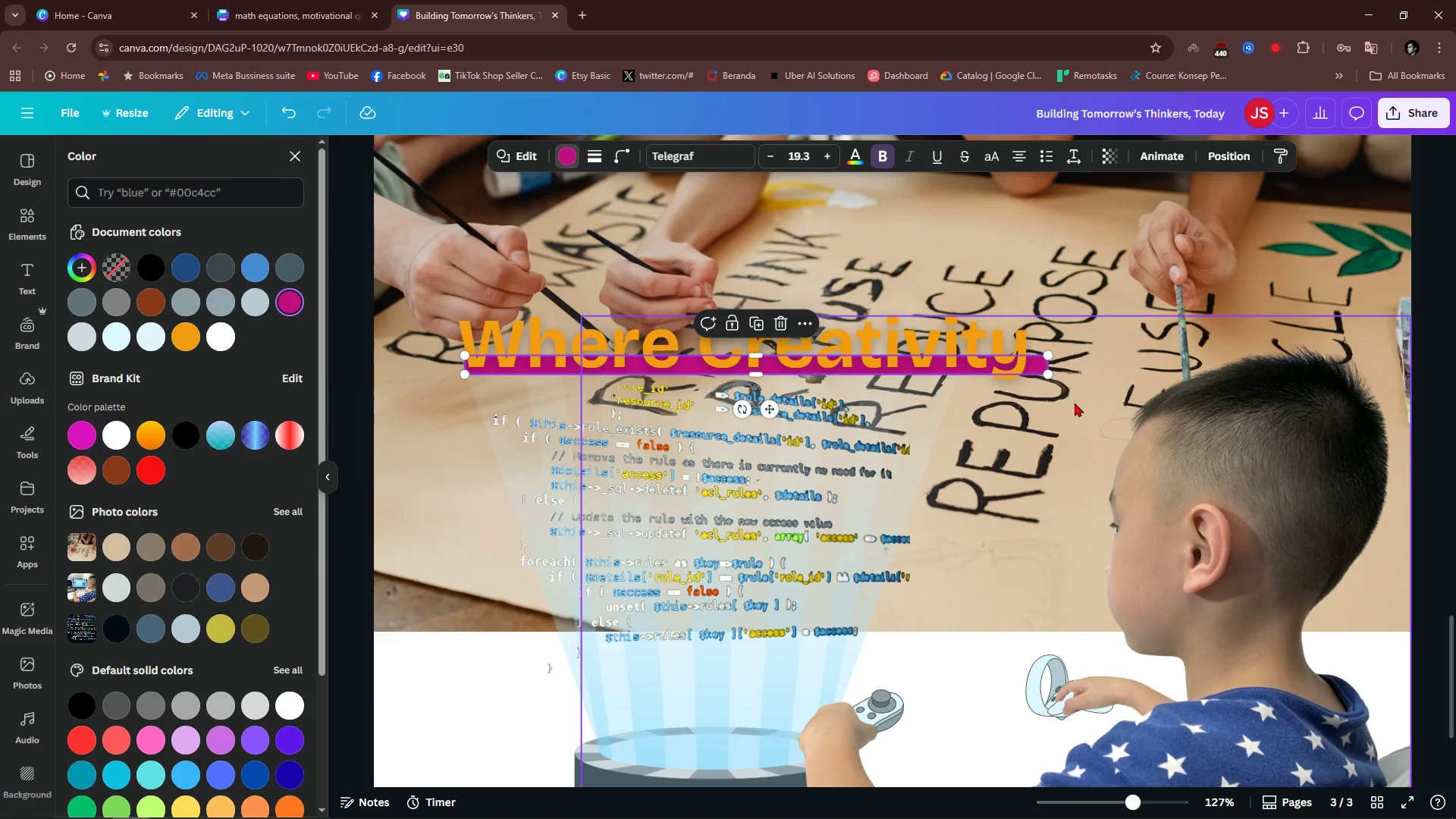 
left_click([1075, 403])
 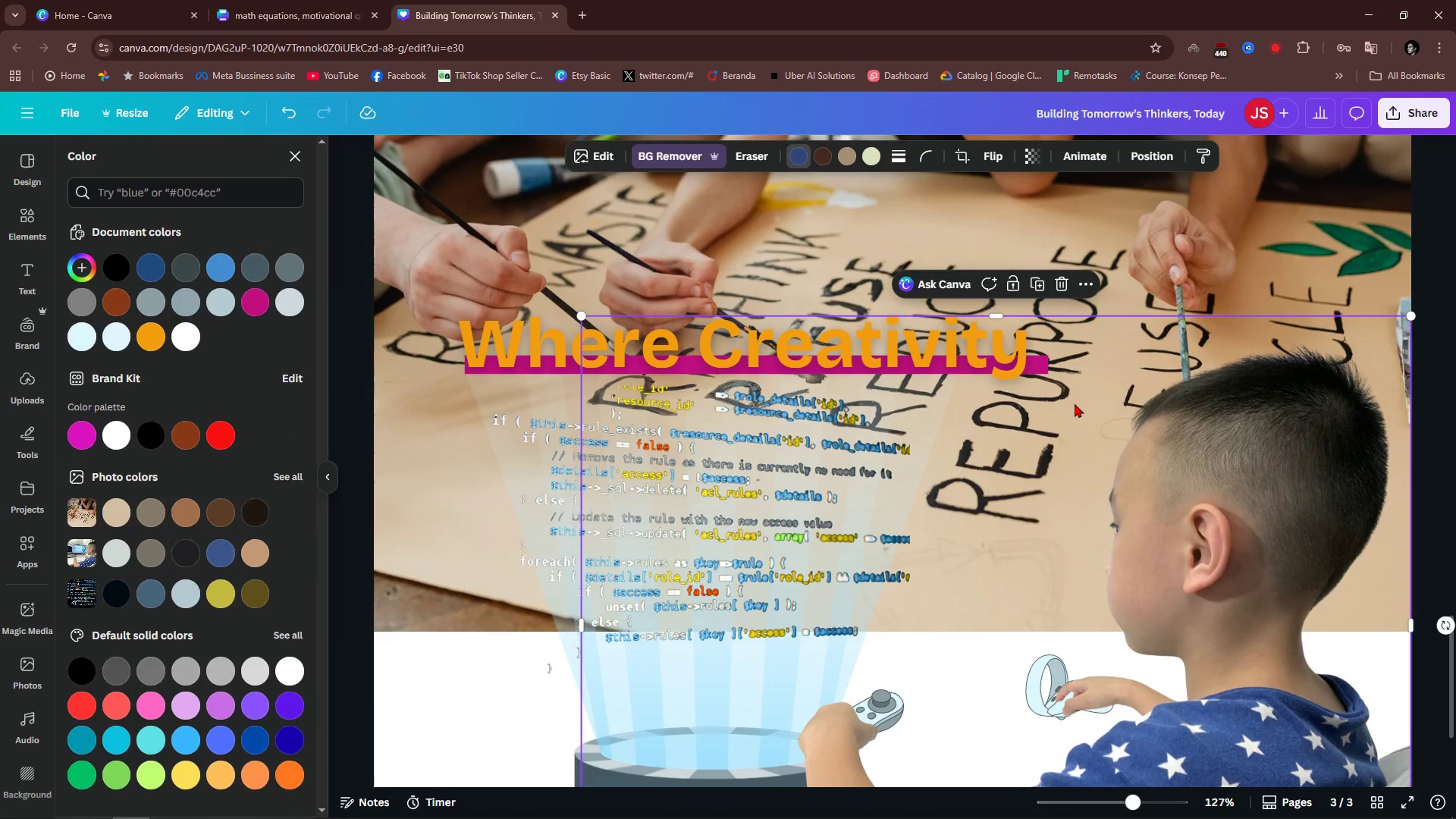 
hold_key(key=ControlLeft, duration=0.73)
scroll: coordinate [1075, 403], scroll_direction: down, amount: 4.0
 